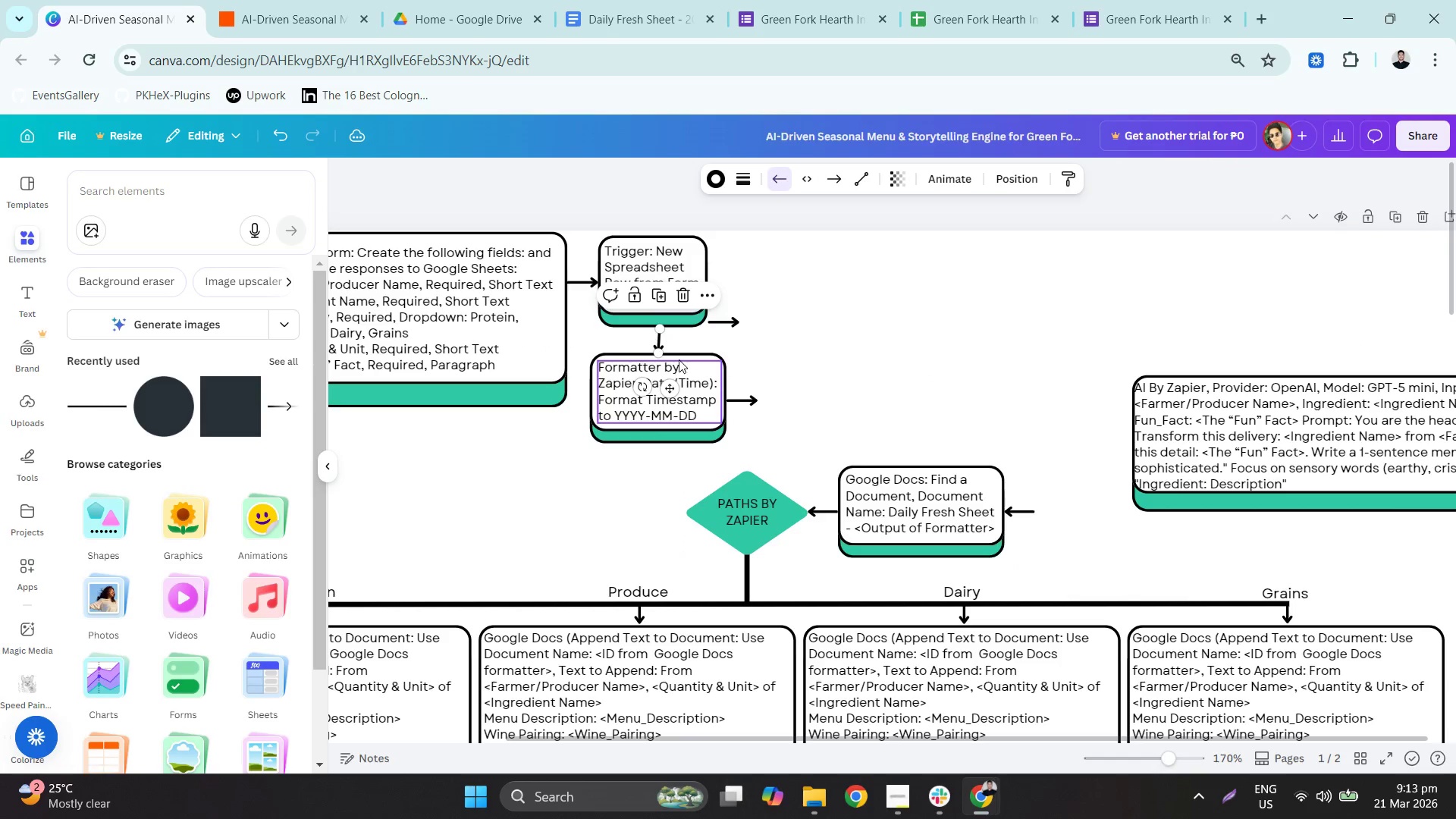 
hold_key(key=ControlLeft, duration=0.67)
scroll: coordinate [678, 314], scroll_direction: up, amount: 6.0
 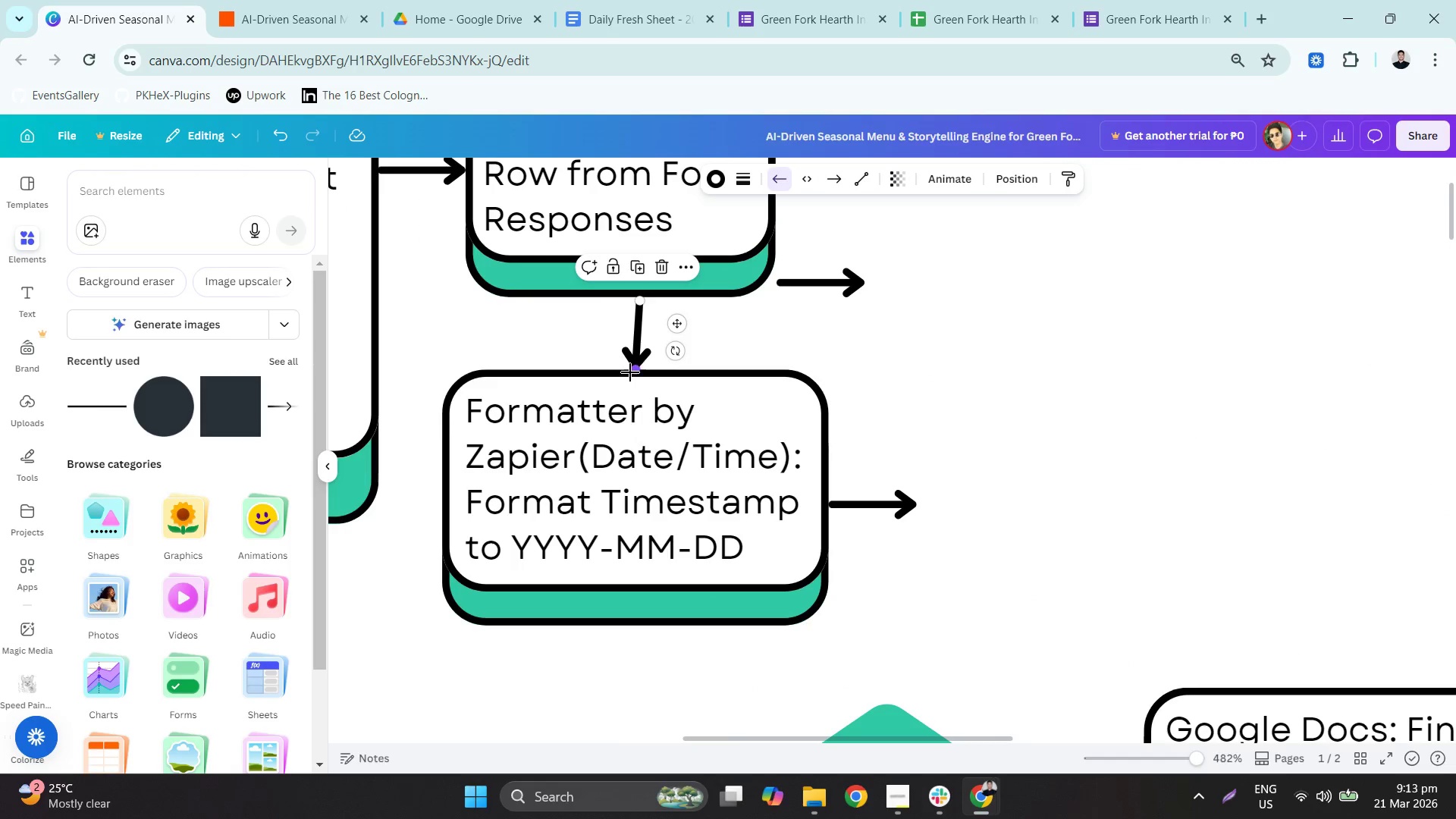 
left_click_drag(start_coordinate=[632, 369], to_coordinate=[642, 379])
 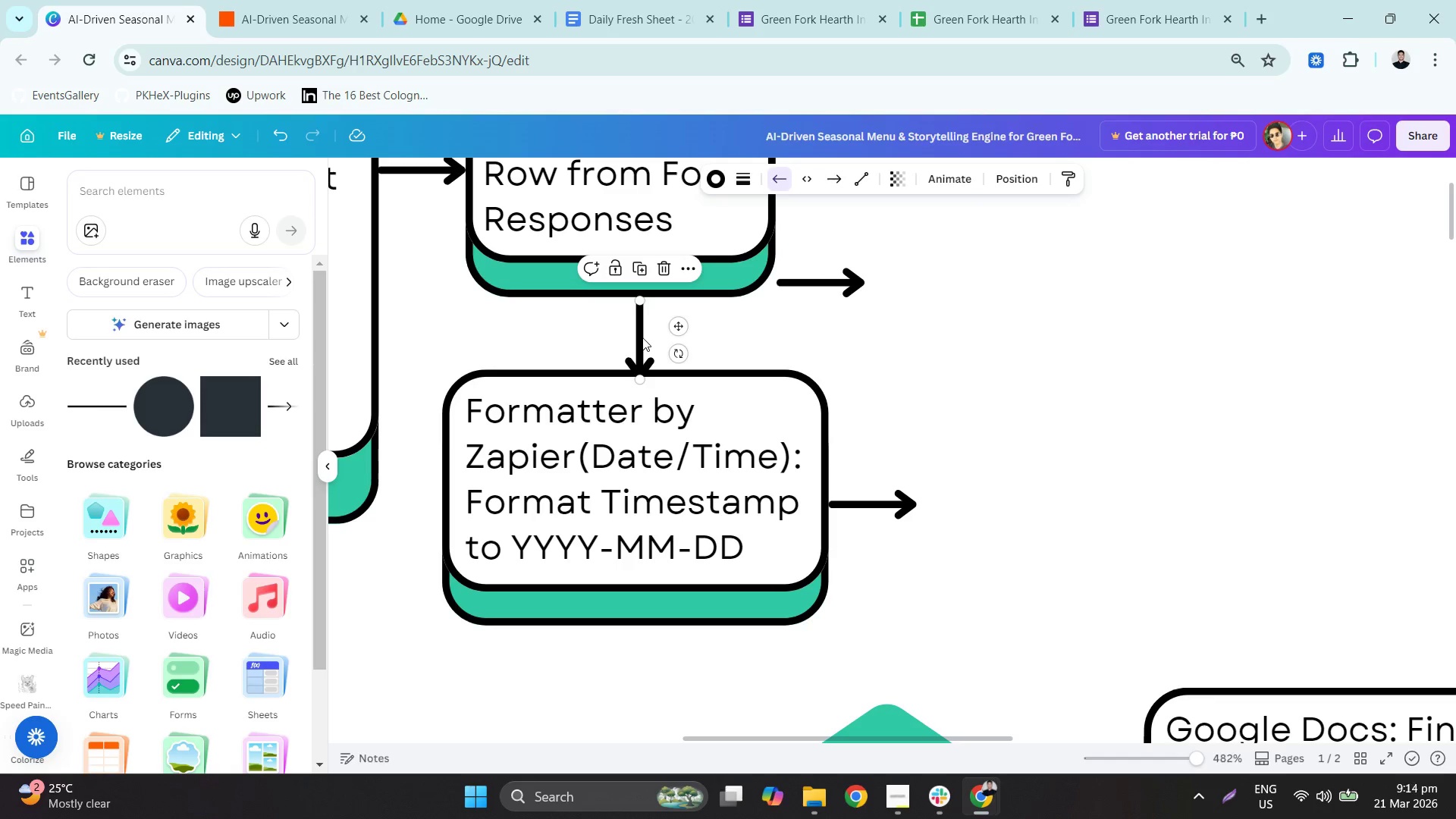 
left_click_drag(start_coordinate=[642, 337], to_coordinate=[635, 331])
 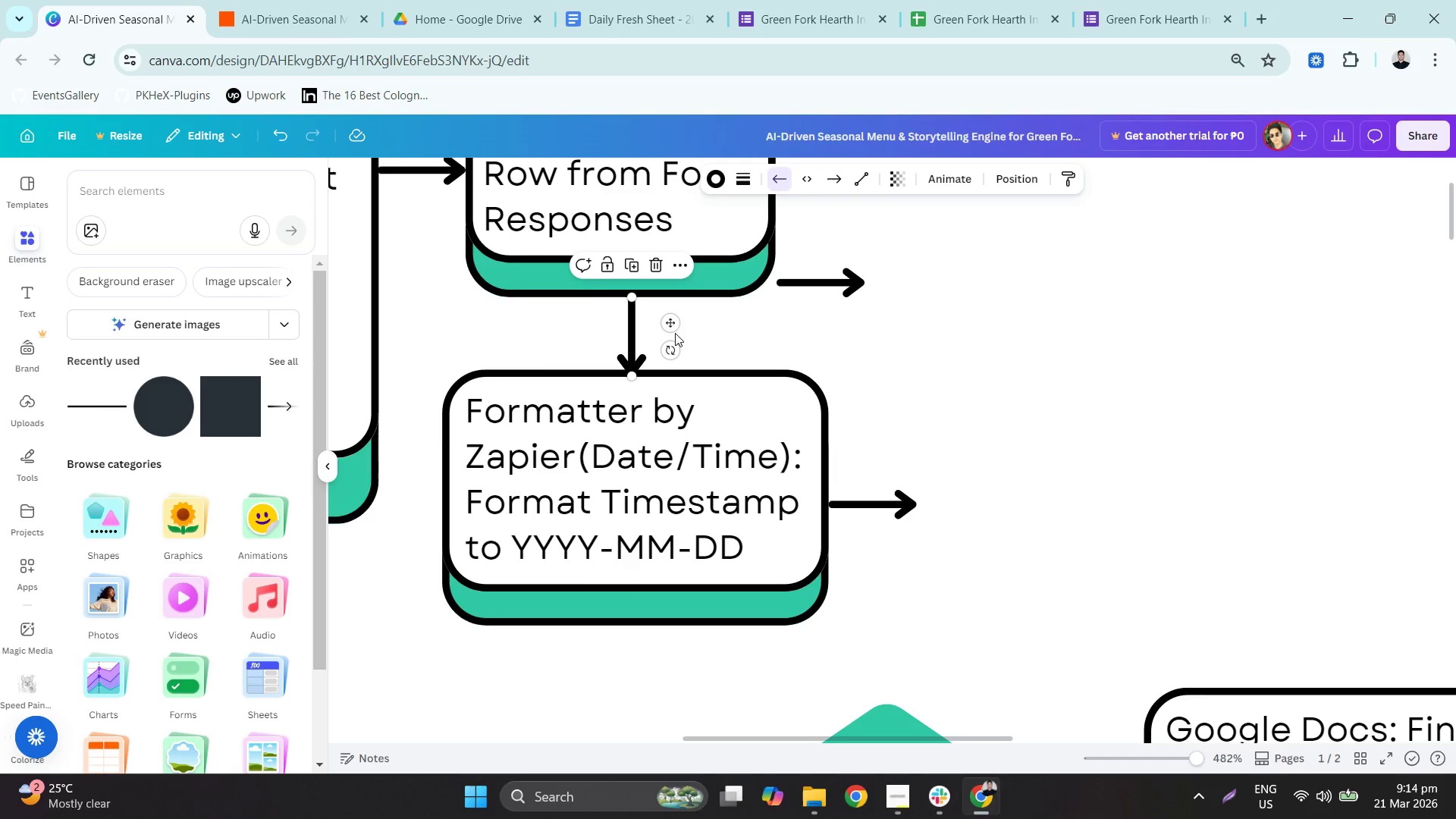 
left_click([702, 333])
 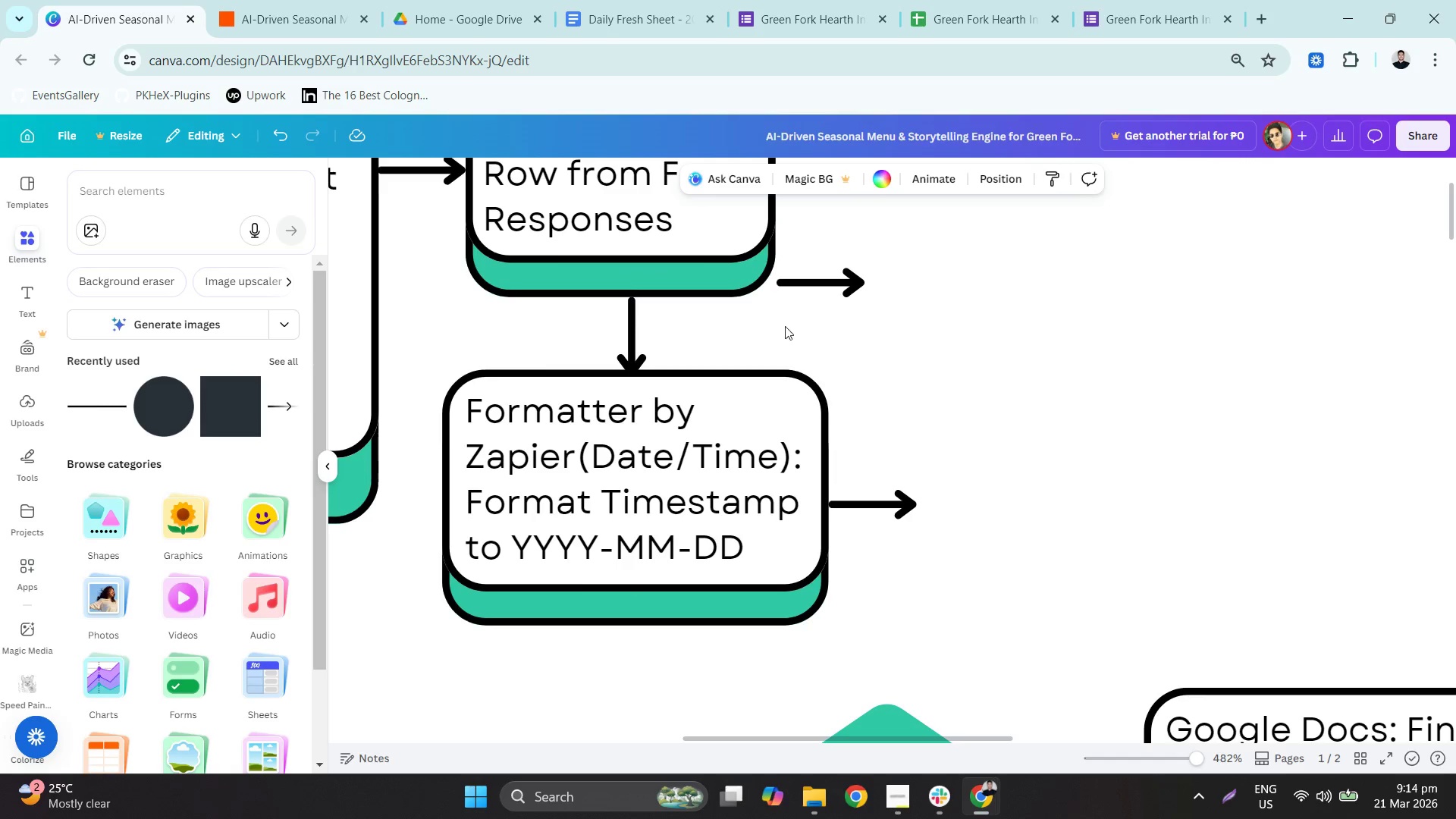 
hold_key(key=ControlLeft, duration=1.31)
scroll: coordinate [815, 359], scroll_direction: down, amount: 5.0
 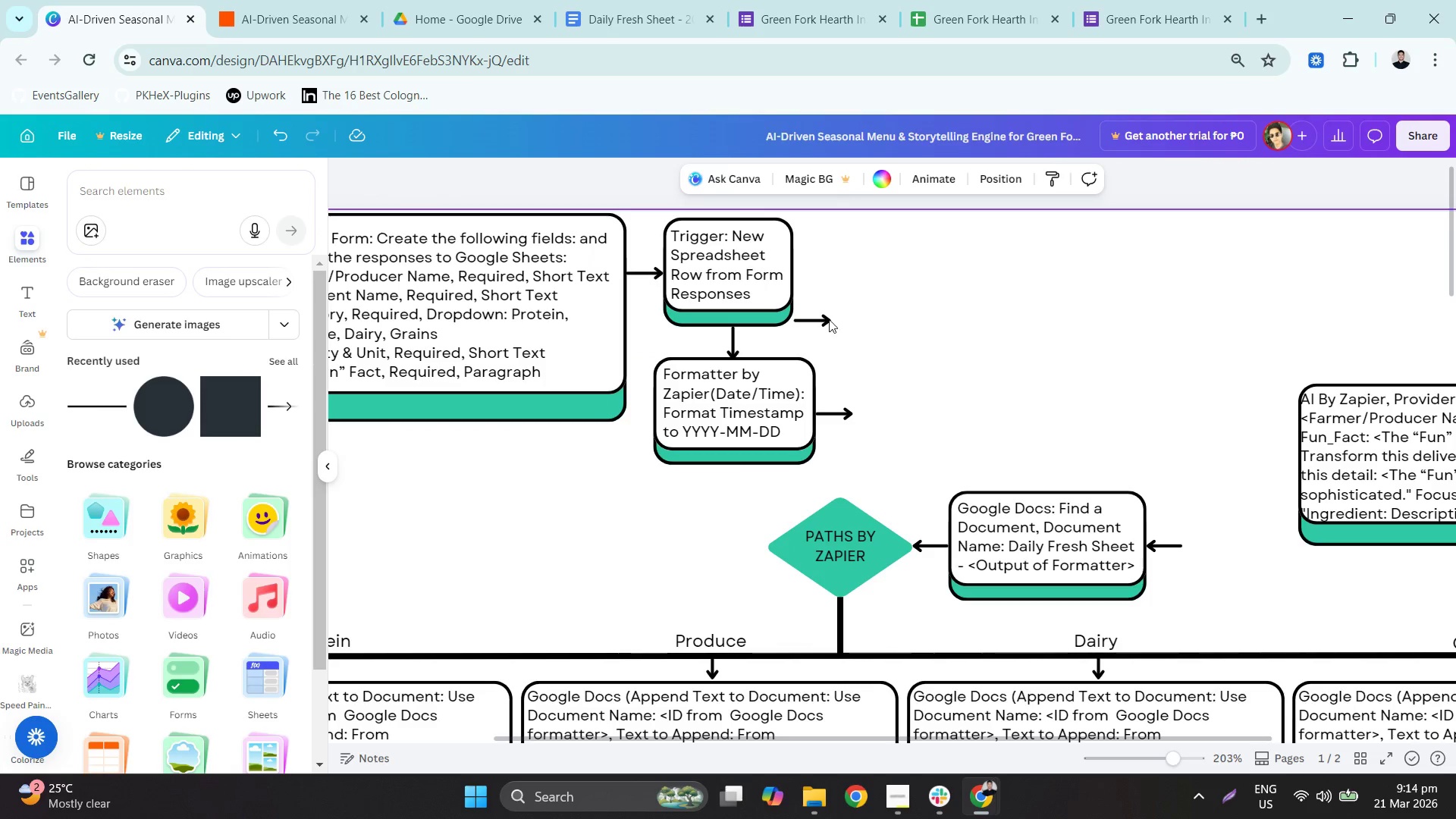 
left_click([795, 318])
 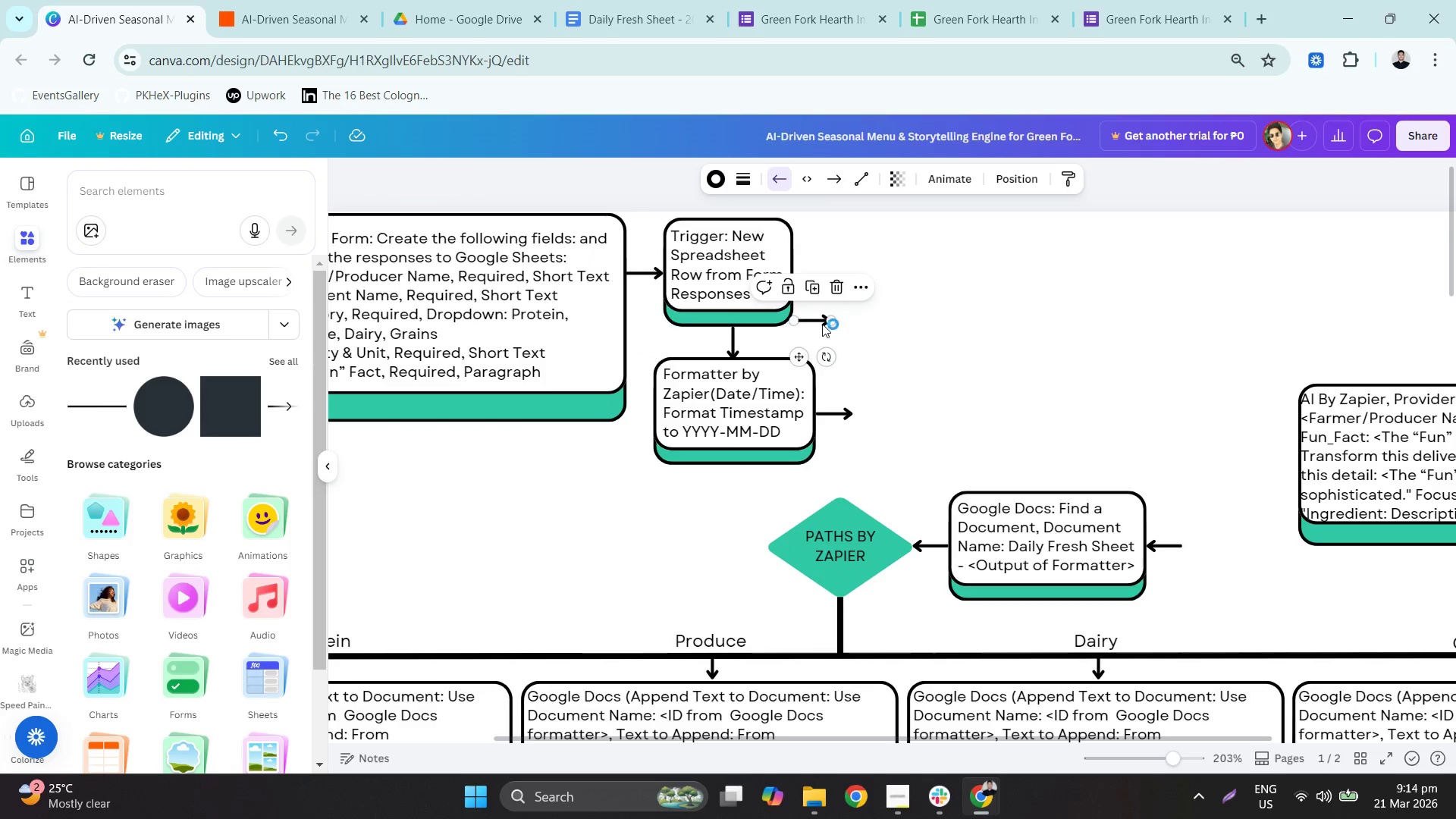 
key(Delete)
 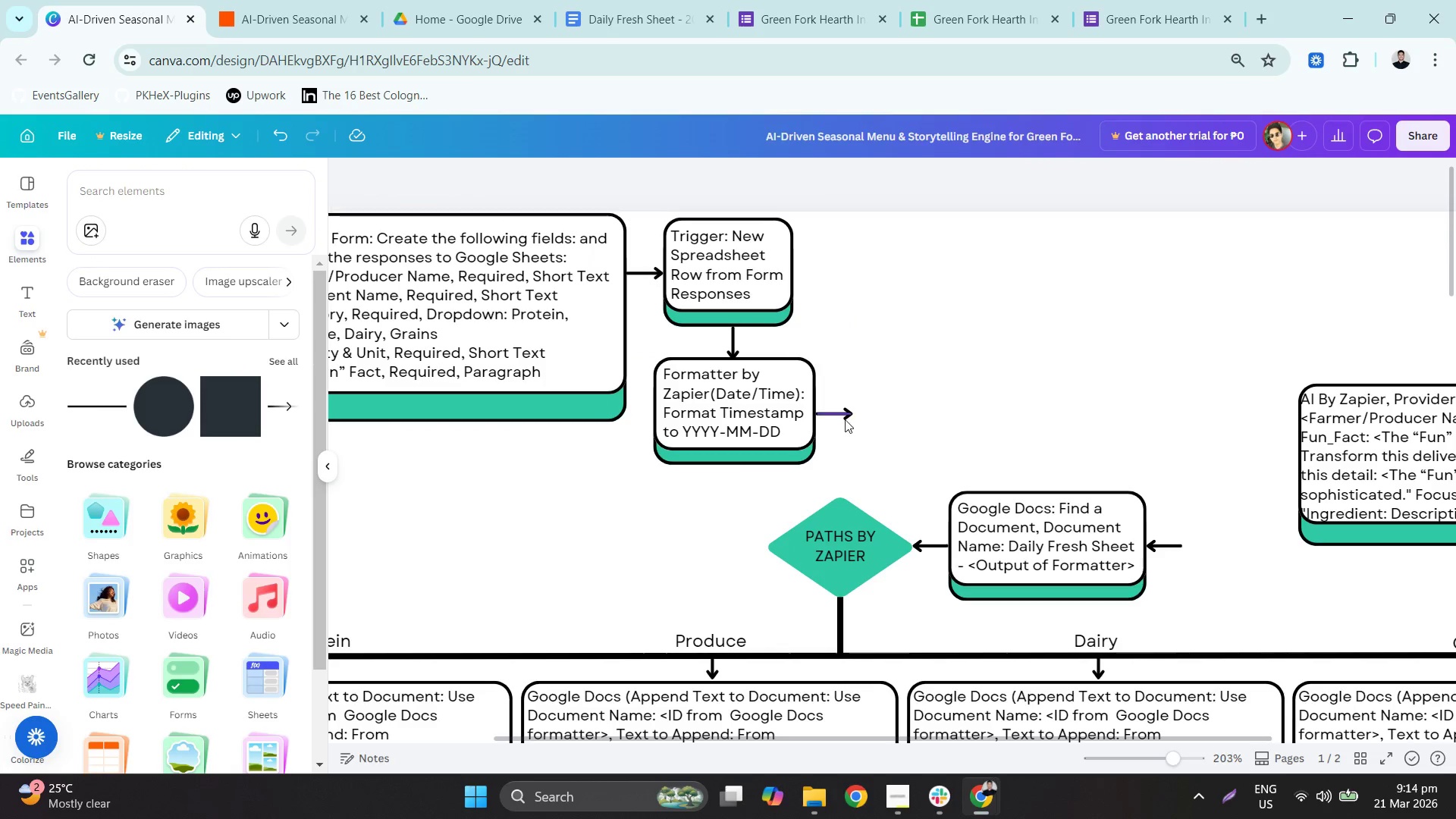 
left_click([833, 414])
 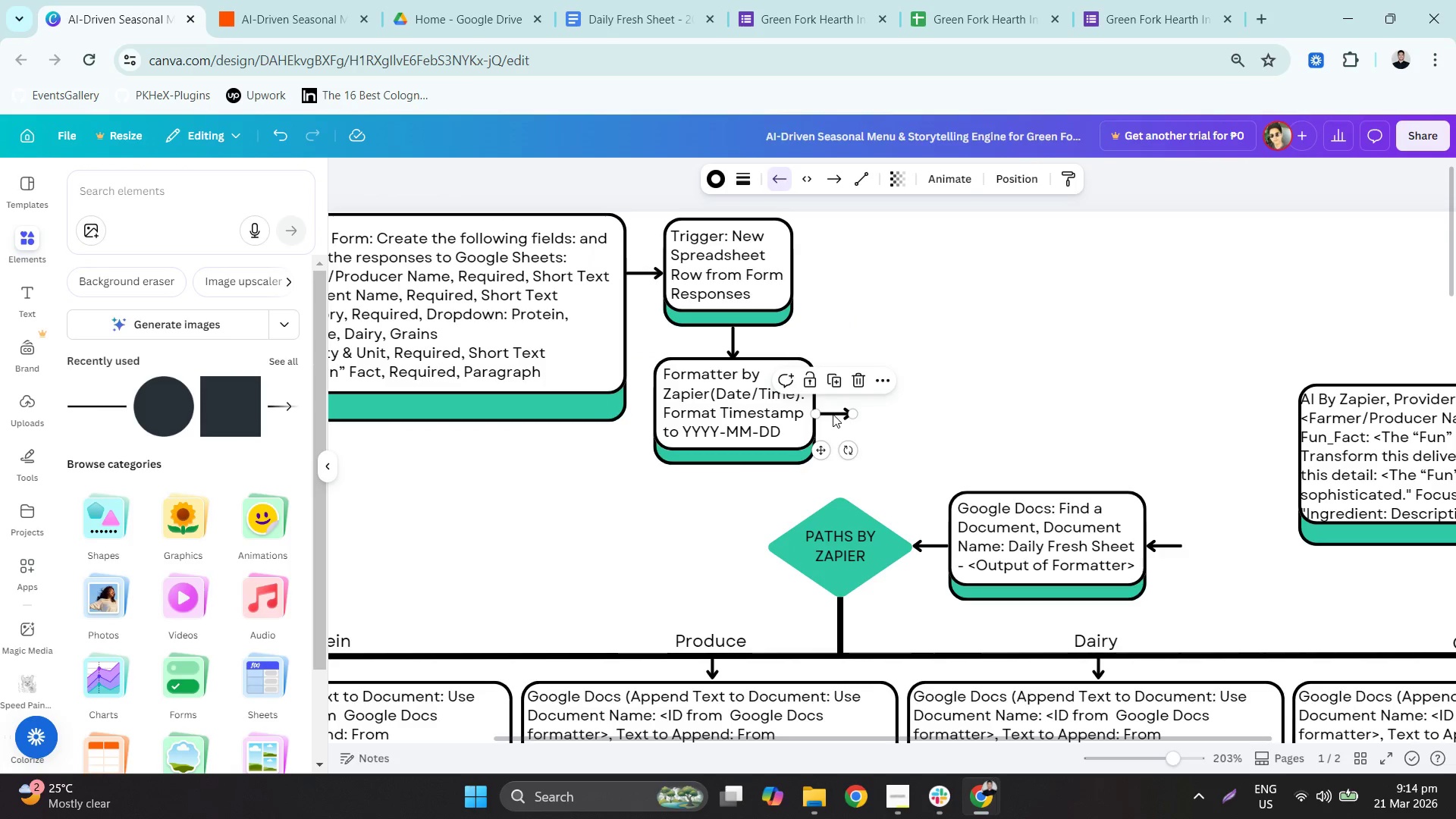 
key(Delete)
 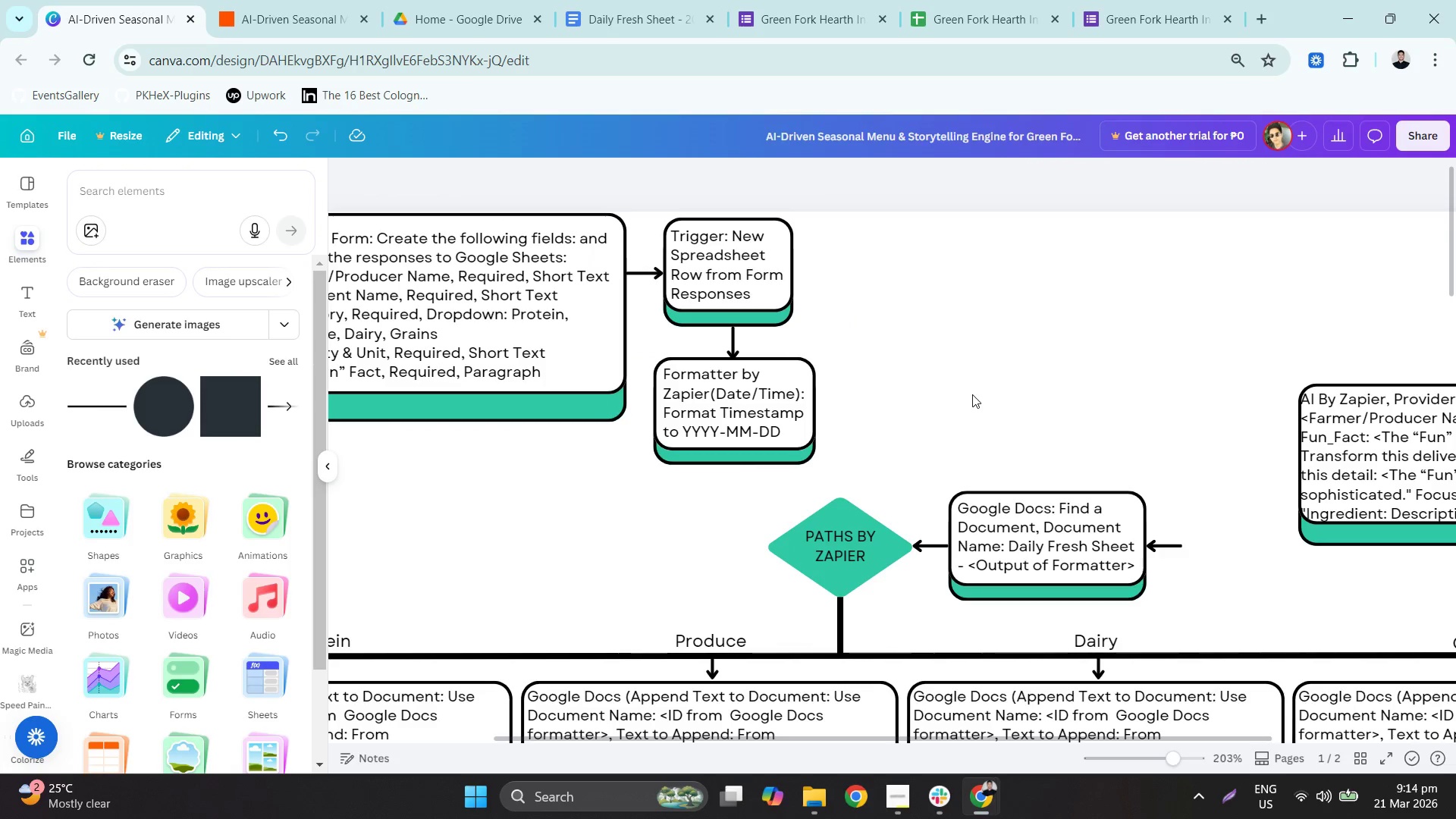 
hold_key(key=ControlLeft, duration=0.48)
scroll: coordinate [968, 394], scroll_direction: down, amount: 4.0
 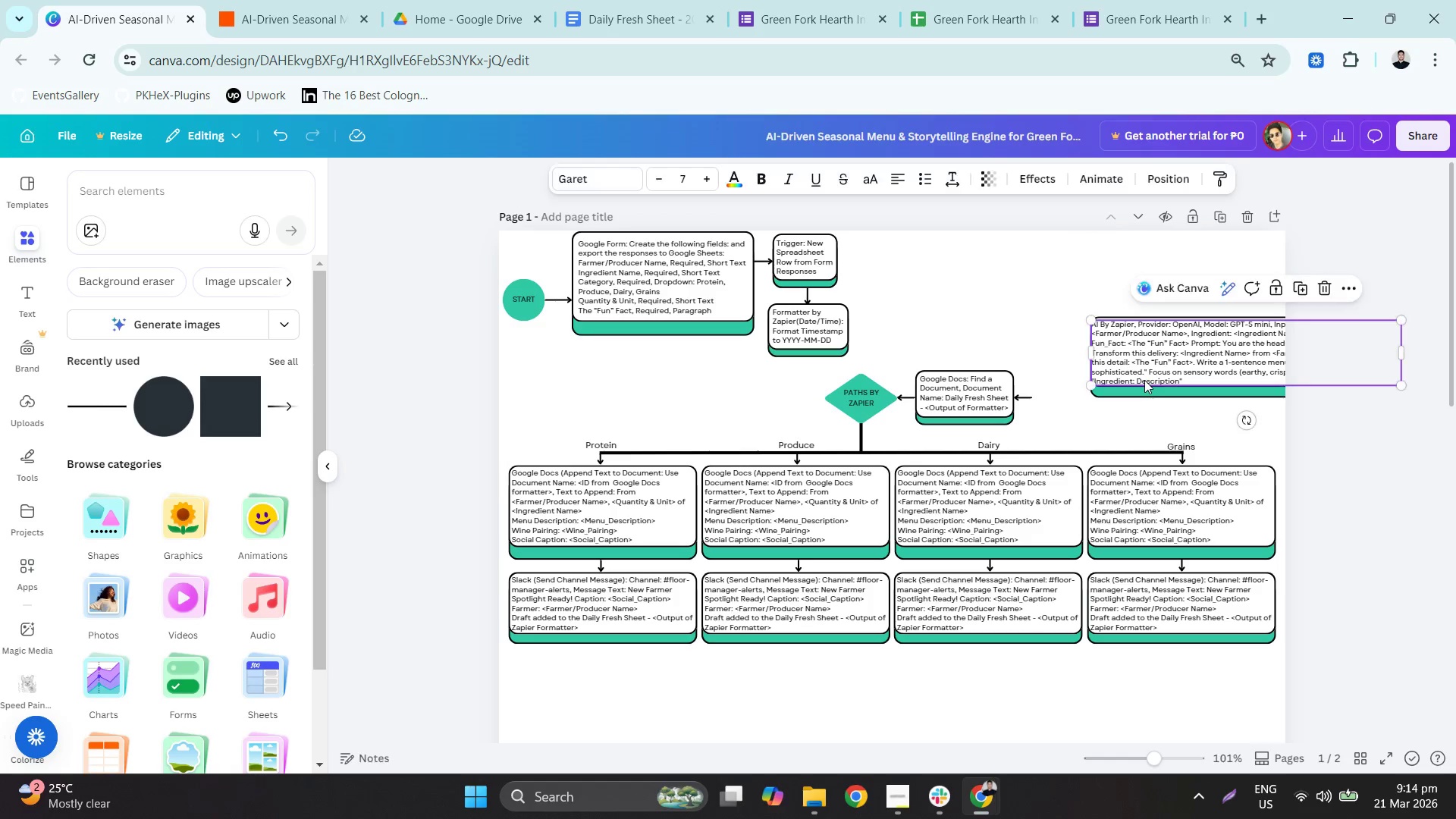 
left_click_drag(start_coordinate=[1194, 419], to_coordinate=[1191, 419])
 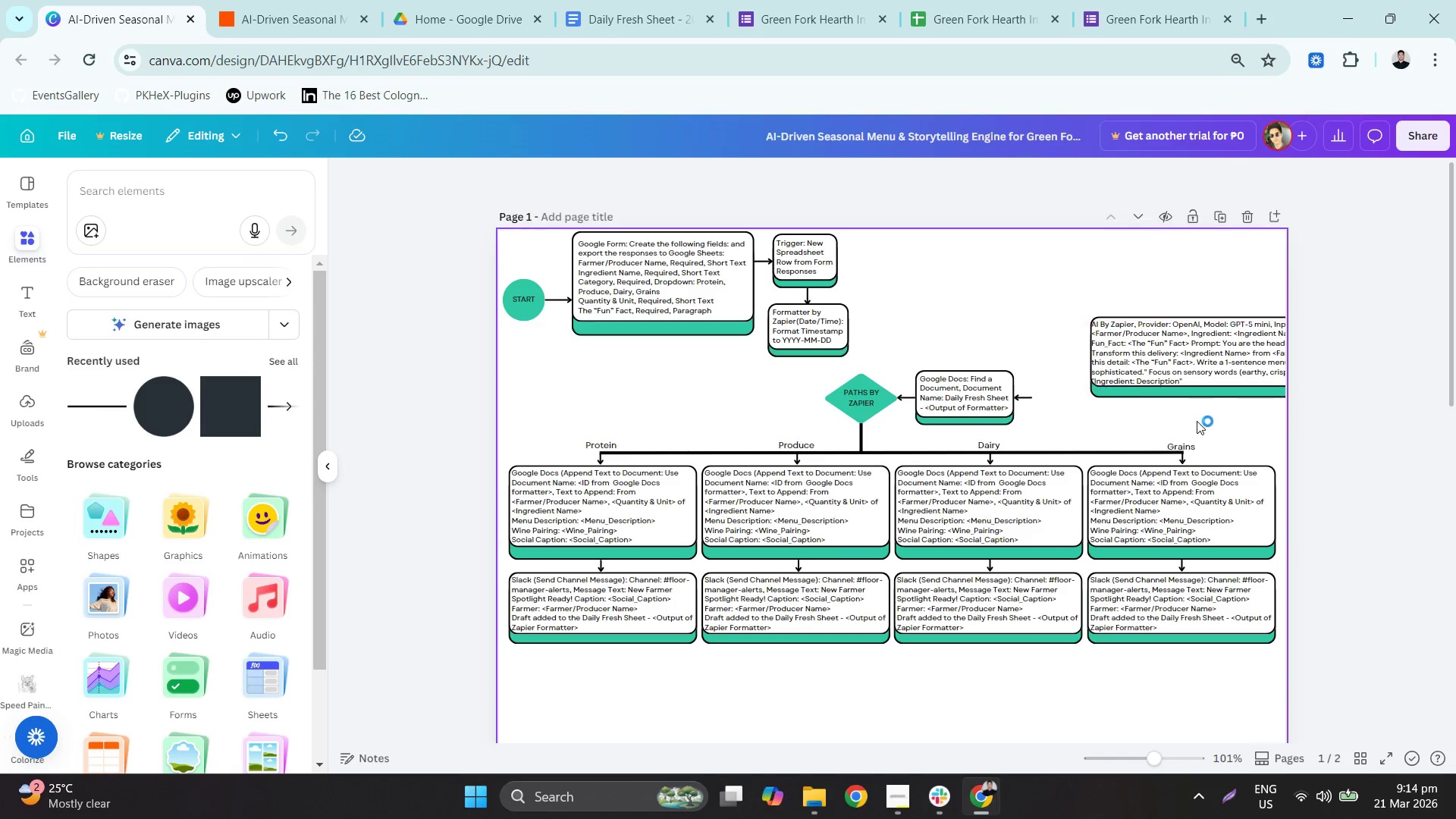 
left_click_drag(start_coordinate=[1197, 421], to_coordinate=[1099, 255])
 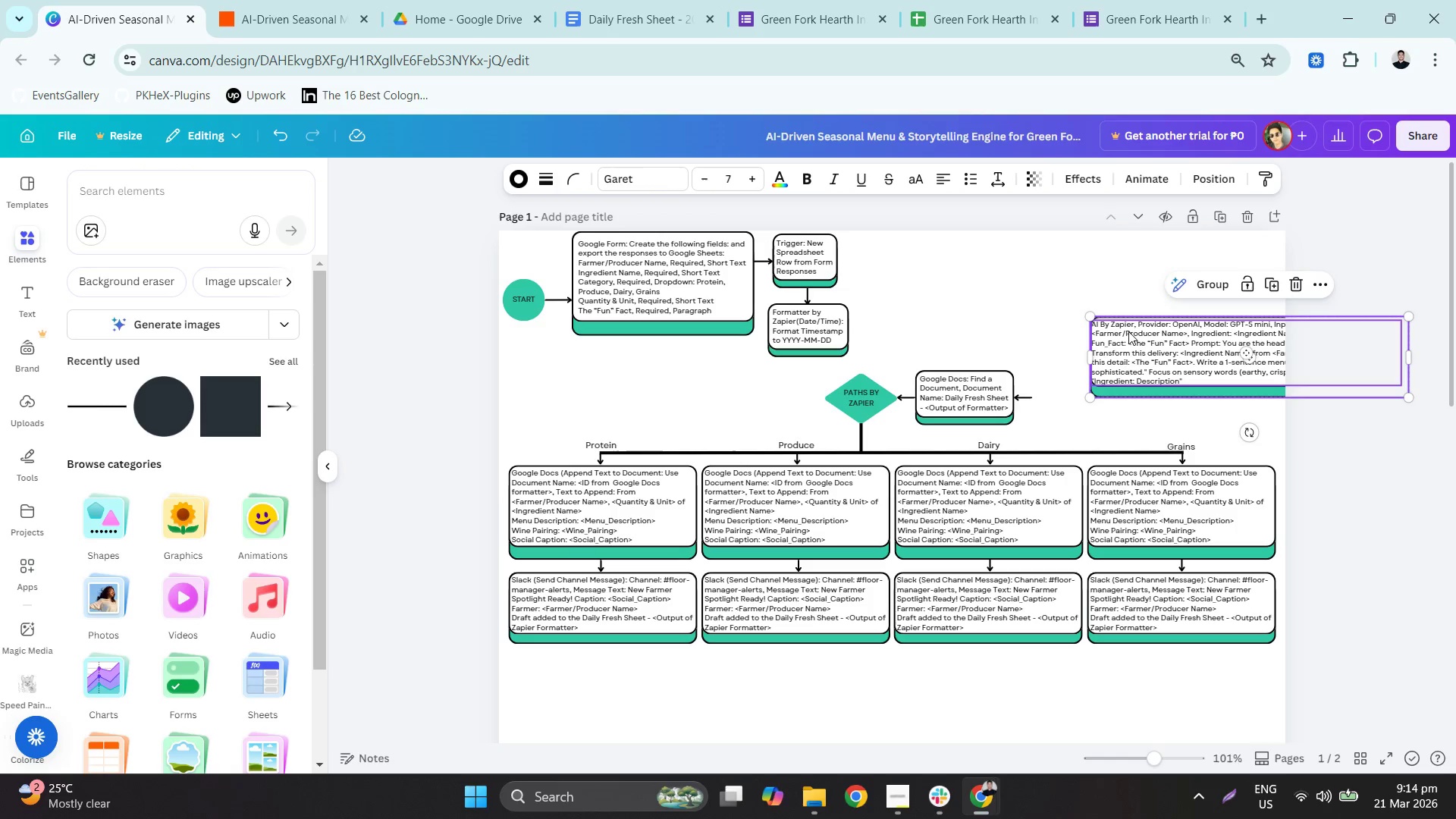 
left_click_drag(start_coordinate=[1129, 358], to_coordinate=[902, 275])
 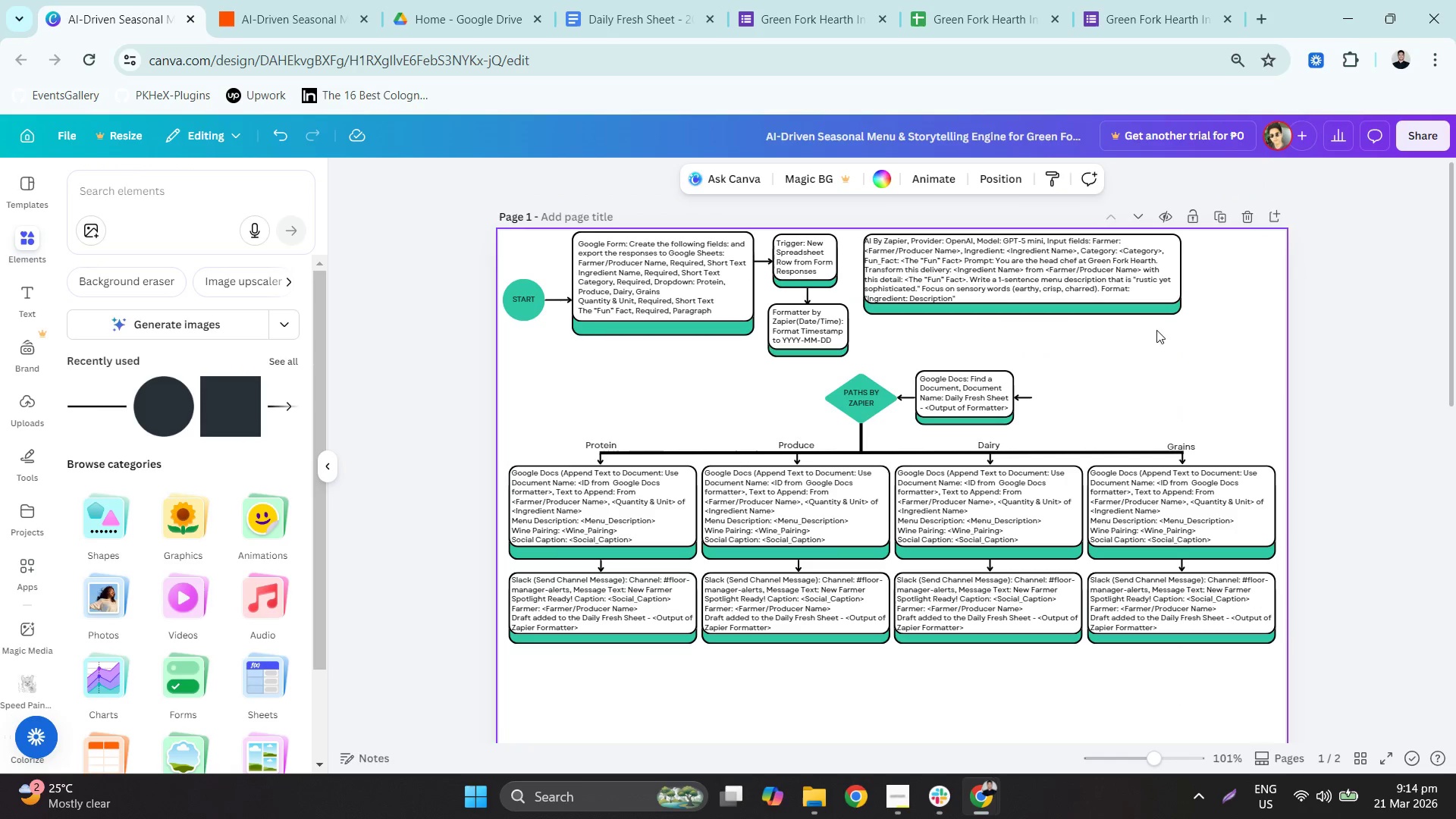 
hold_key(key=ControlLeft, duration=0.62)
scroll: coordinate [1091, 291], scroll_direction: up, amount: 3.0
 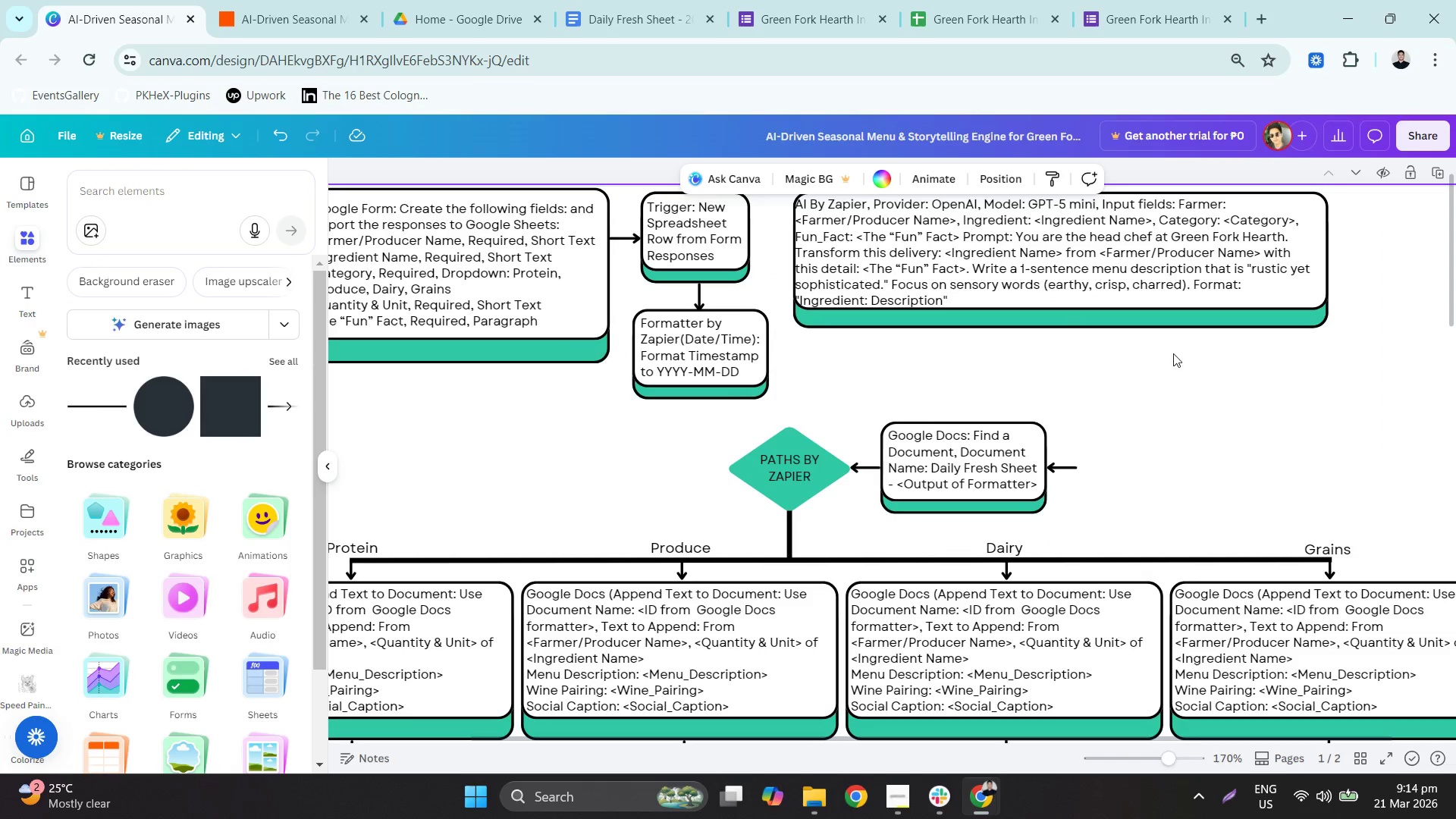 
left_click_drag(start_coordinate=[1209, 361], to_coordinate=[1120, 196])
 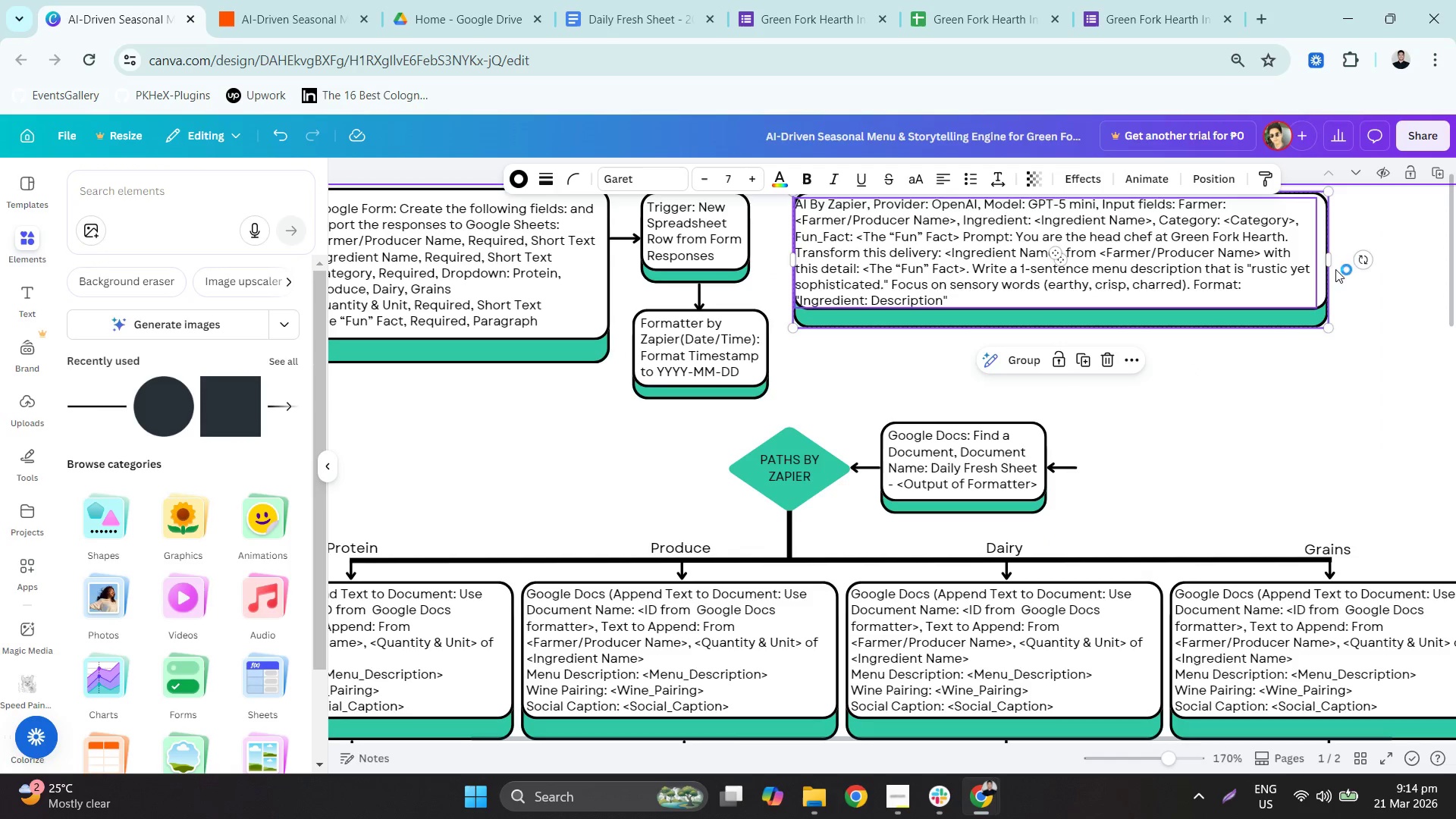 
left_click_drag(start_coordinate=[1331, 262], to_coordinate=[1161, 266])
 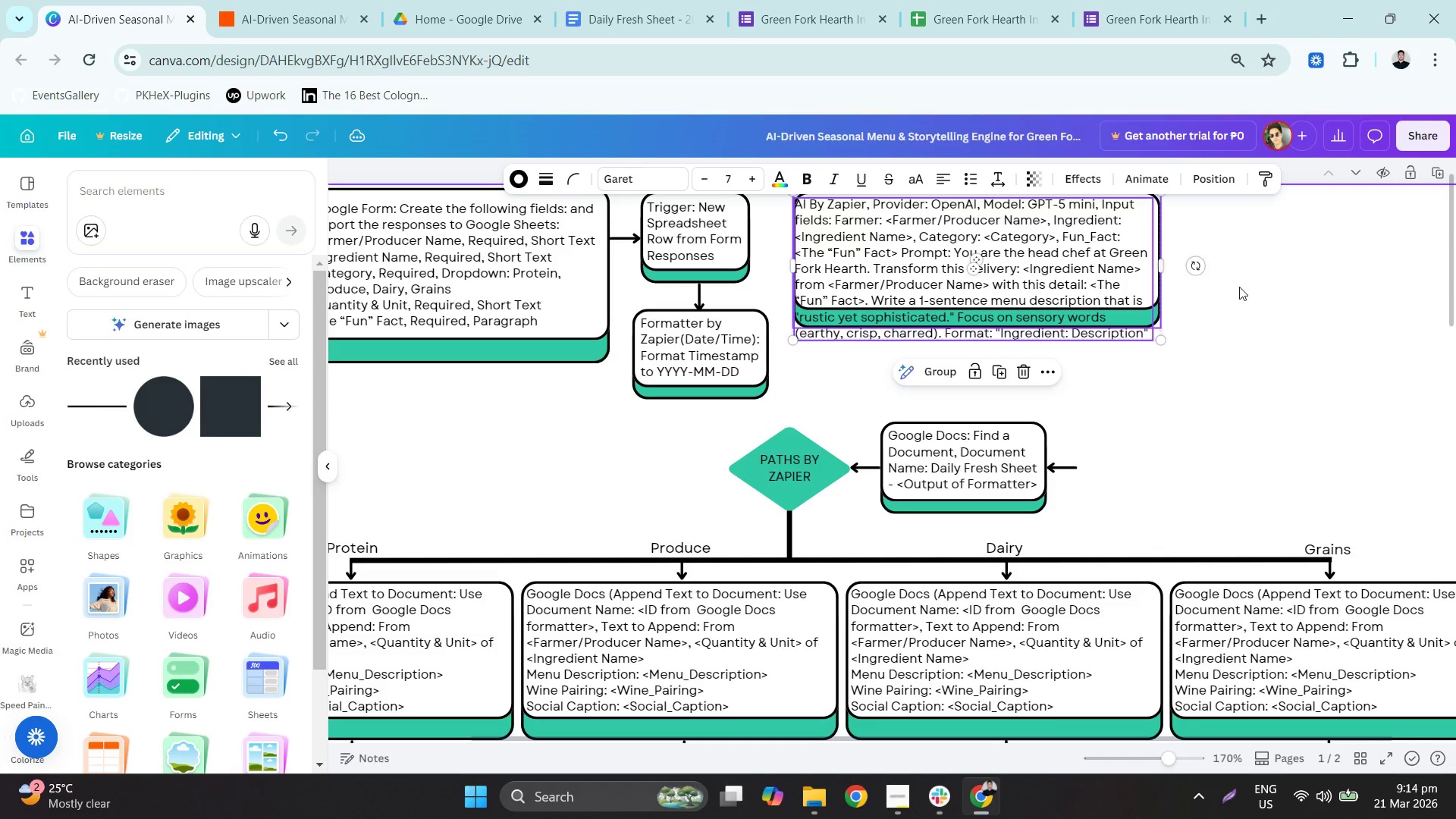 
left_click([1239, 287])
 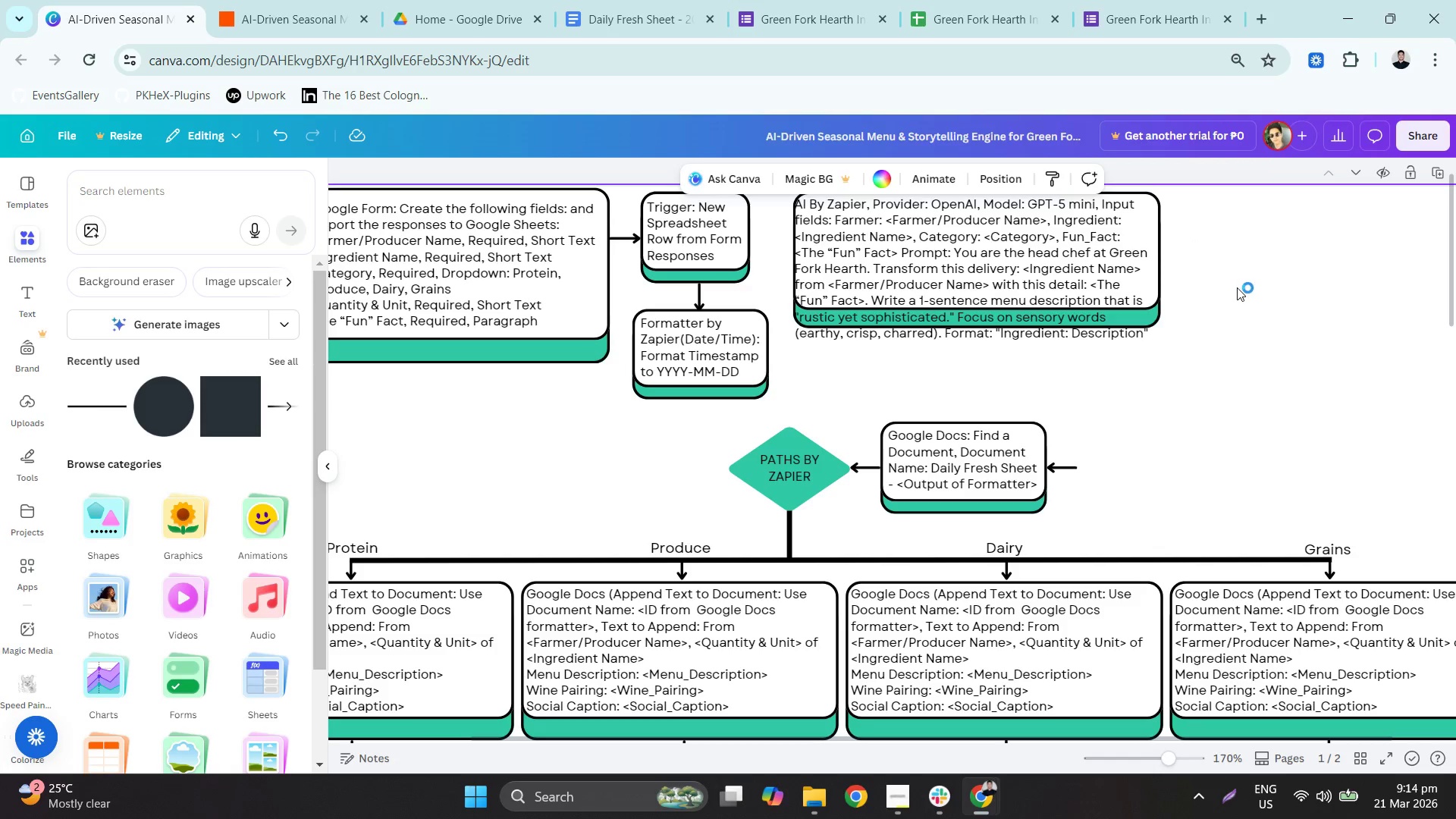 
scroll: coordinate [1237, 288], scroll_direction: up, amount: 1.0
 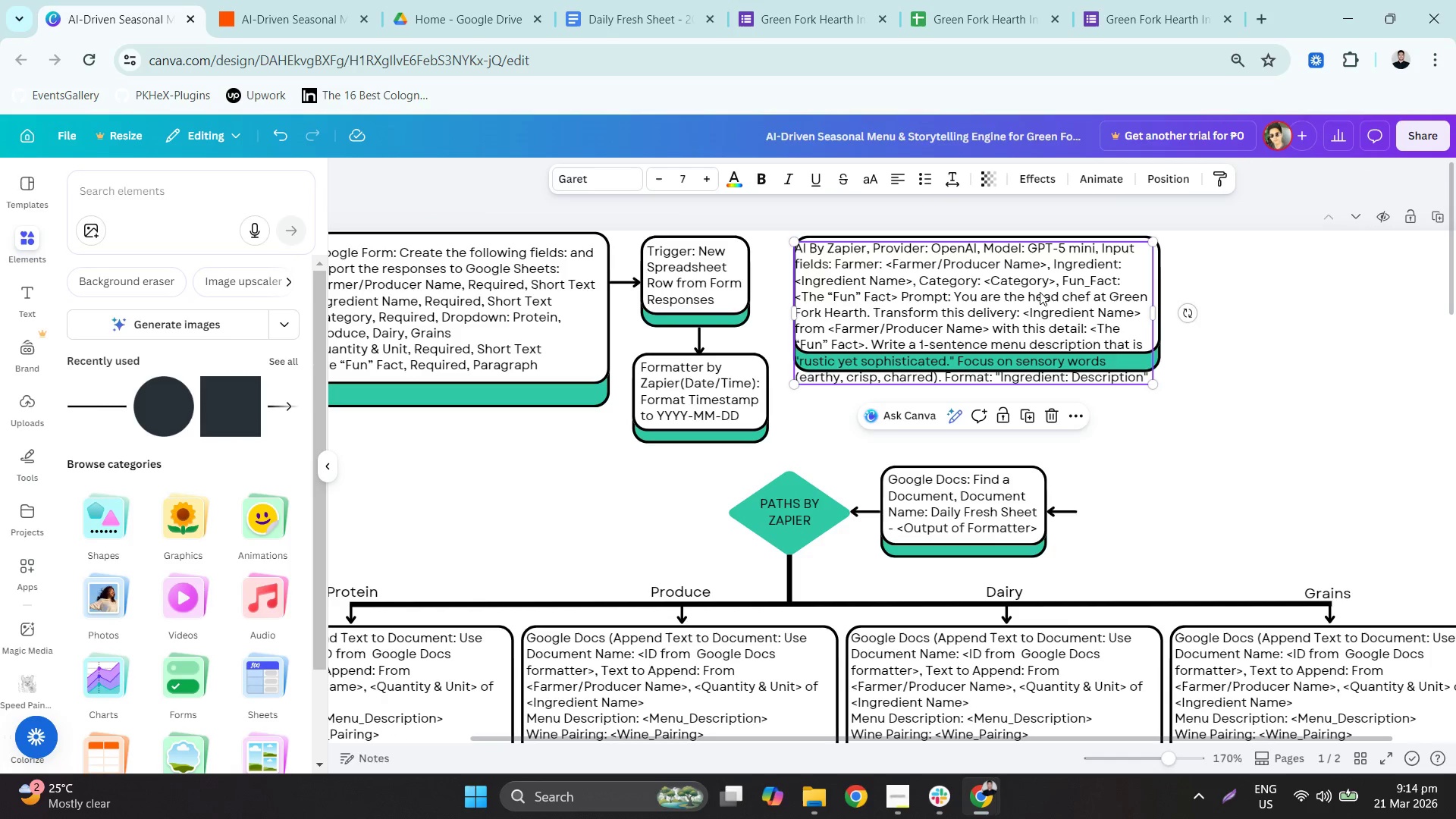 
double_click([1040, 293])
 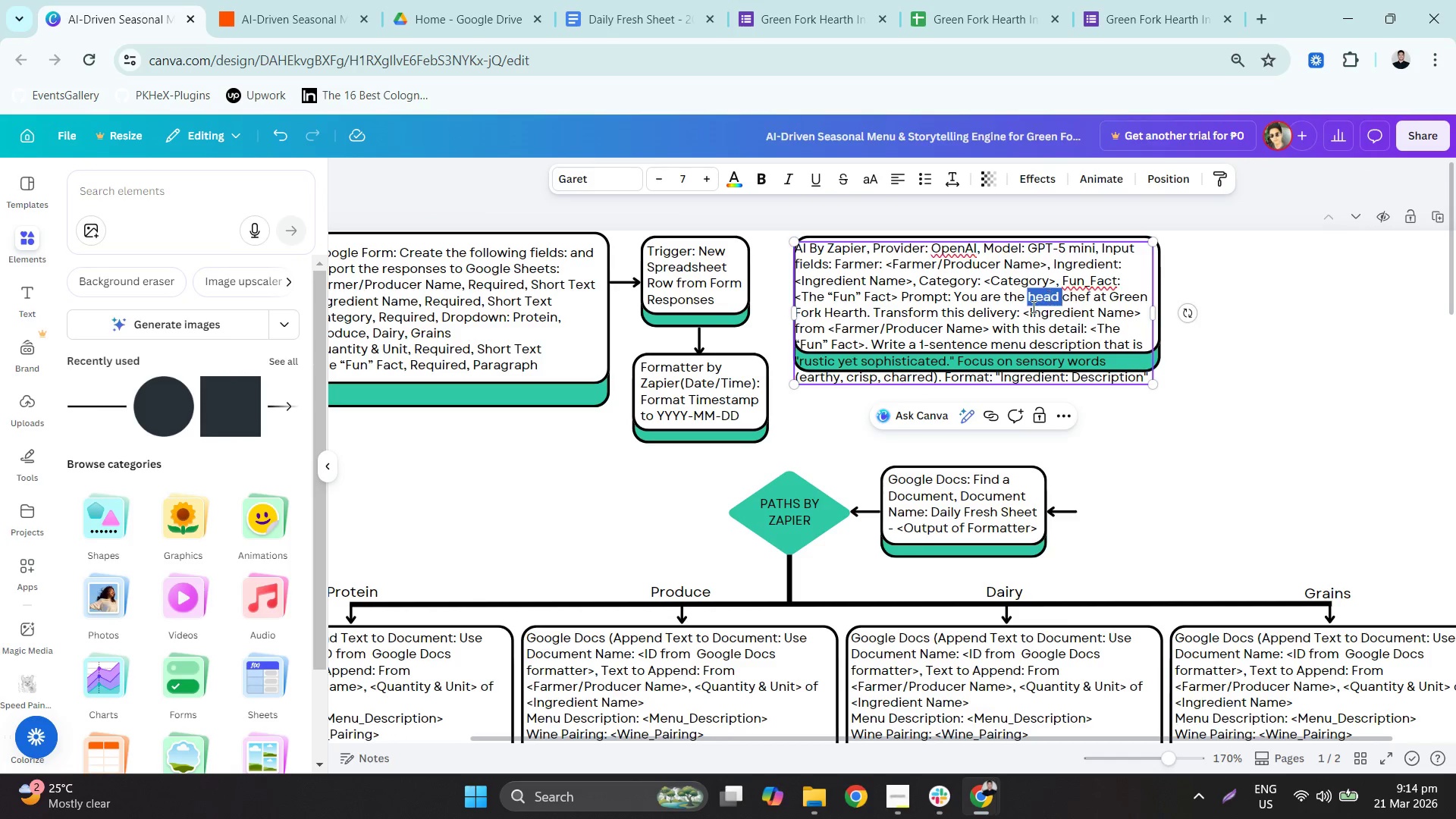 
hold_key(key=ControlLeft, duration=0.73)
scroll: coordinate [1034, 372], scroll_direction: up, amount: 3.0
 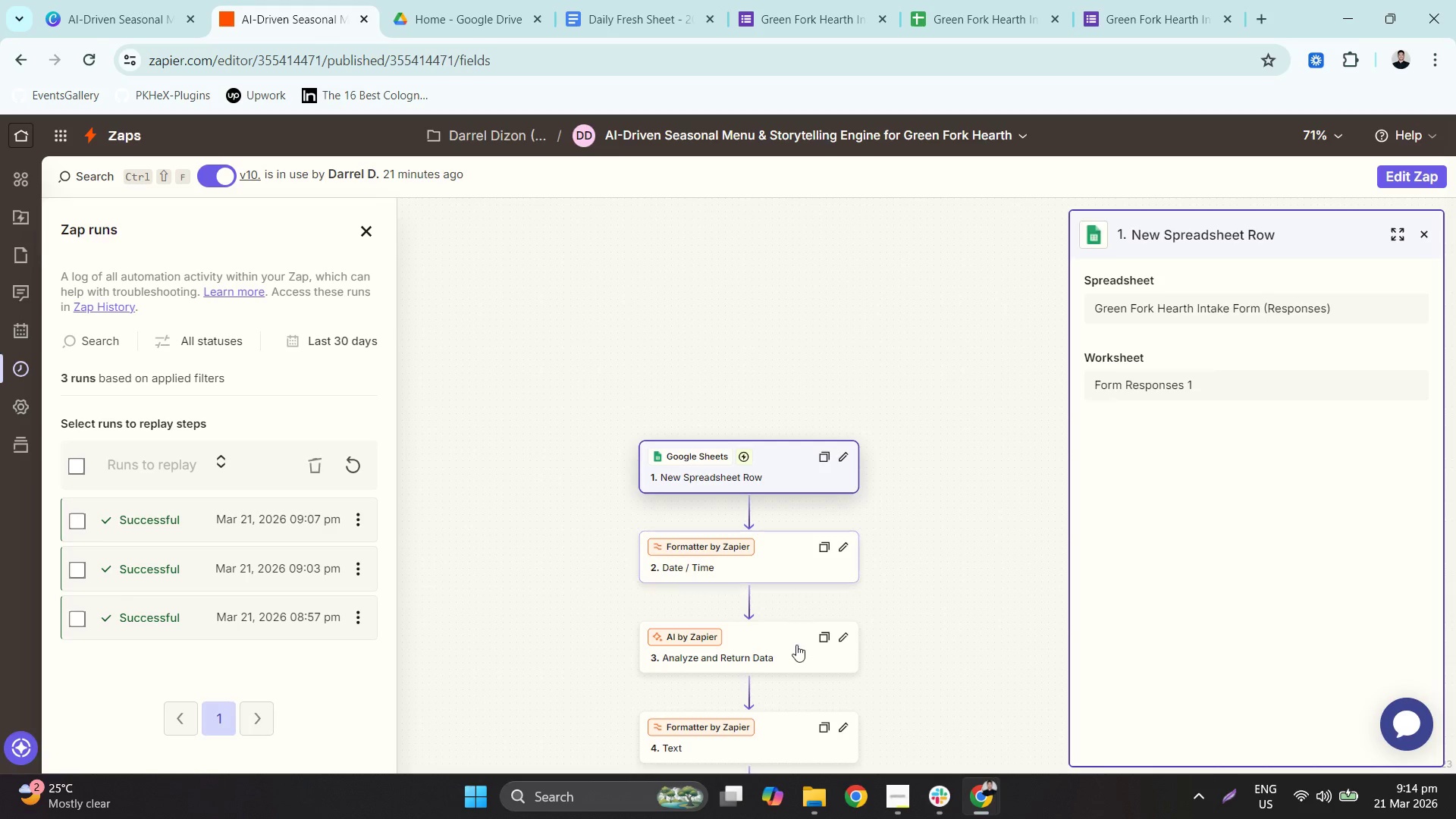 
scroll: coordinate [791, 642], scroll_direction: down, amount: 1.0
 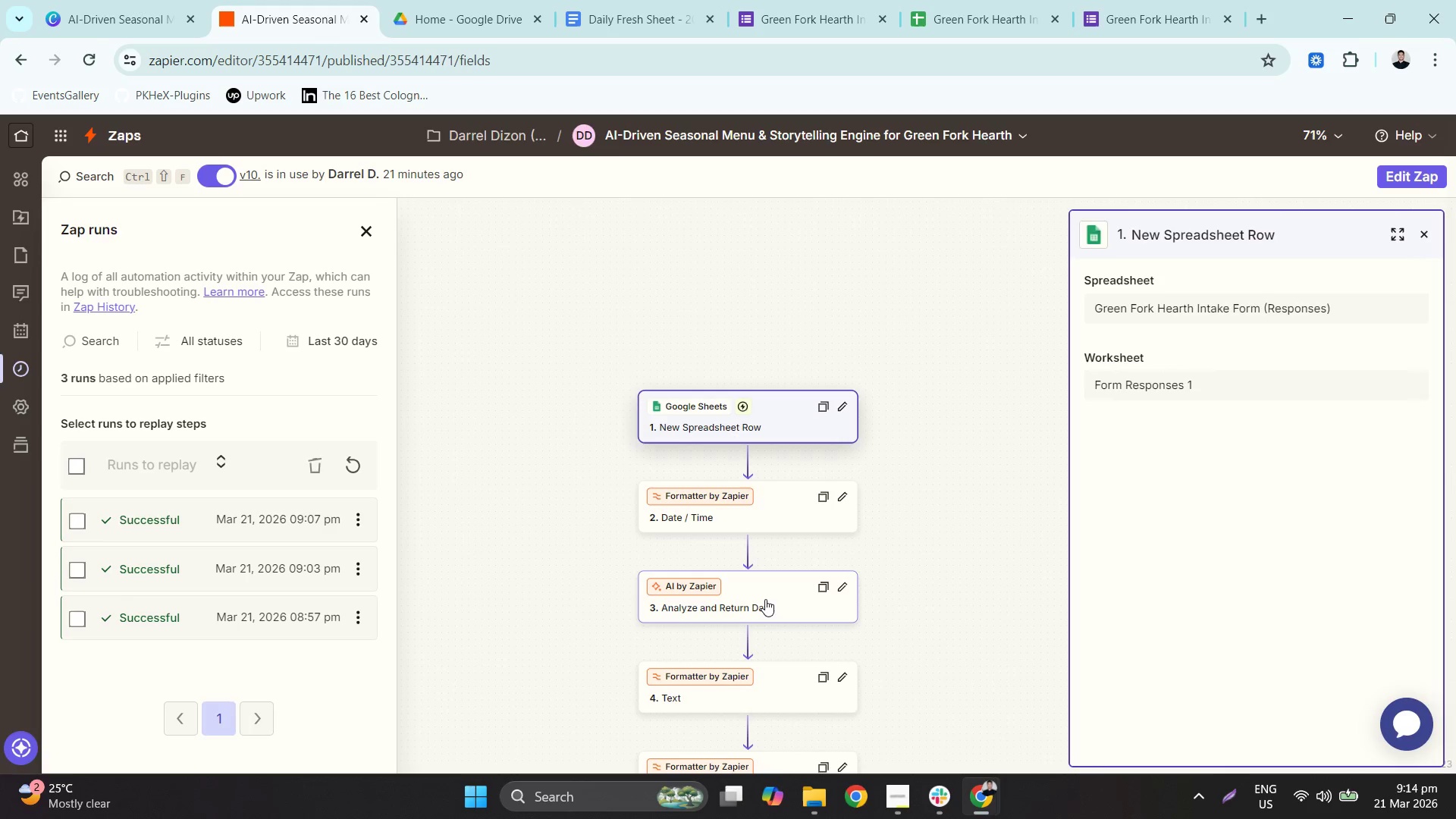 
double_click([799, 570])
 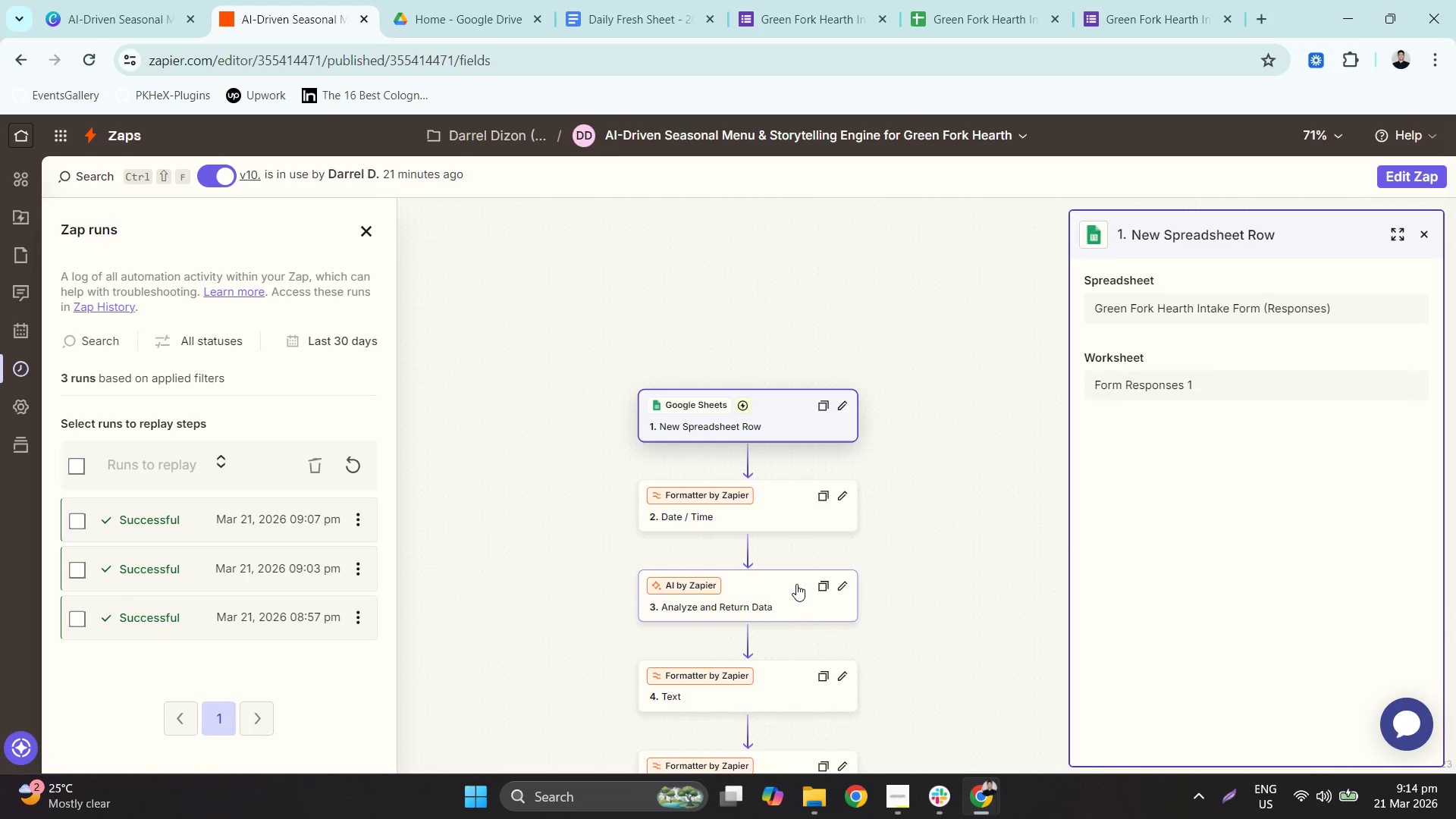 
double_click([796, 584])
 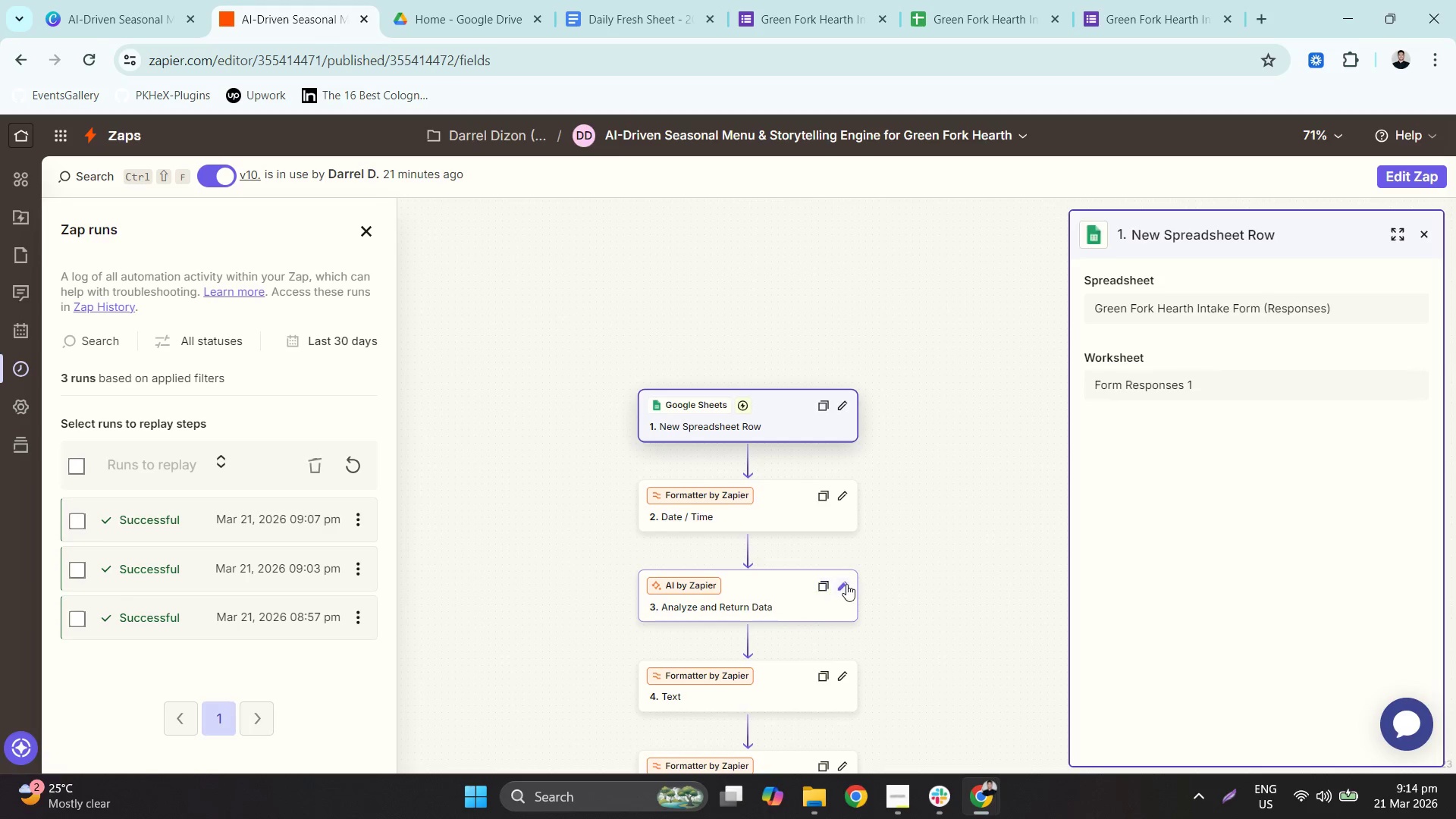 
left_click([847, 584])
 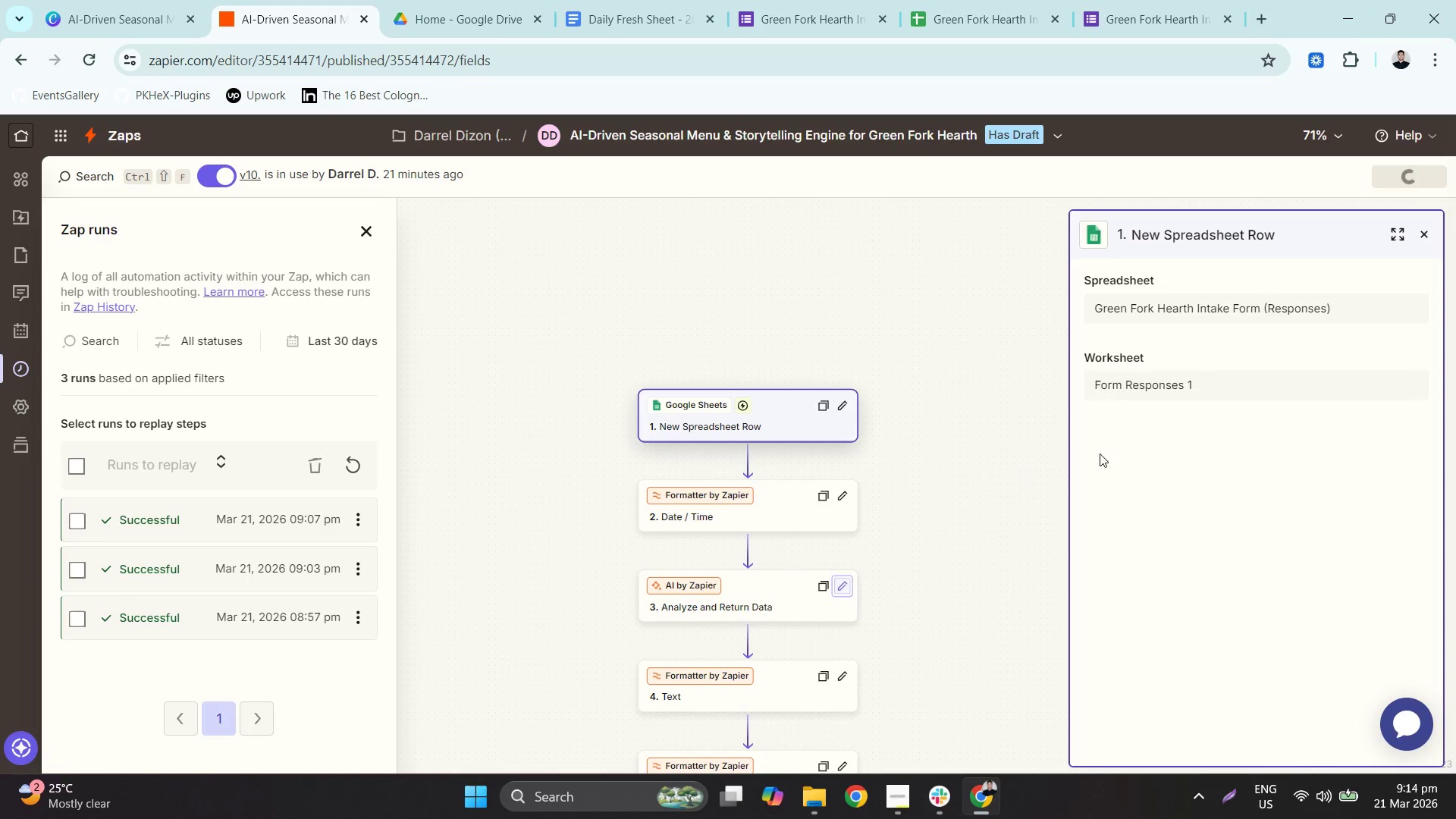 
scroll: coordinate [1188, 443], scroll_direction: down, amount: 6.0
 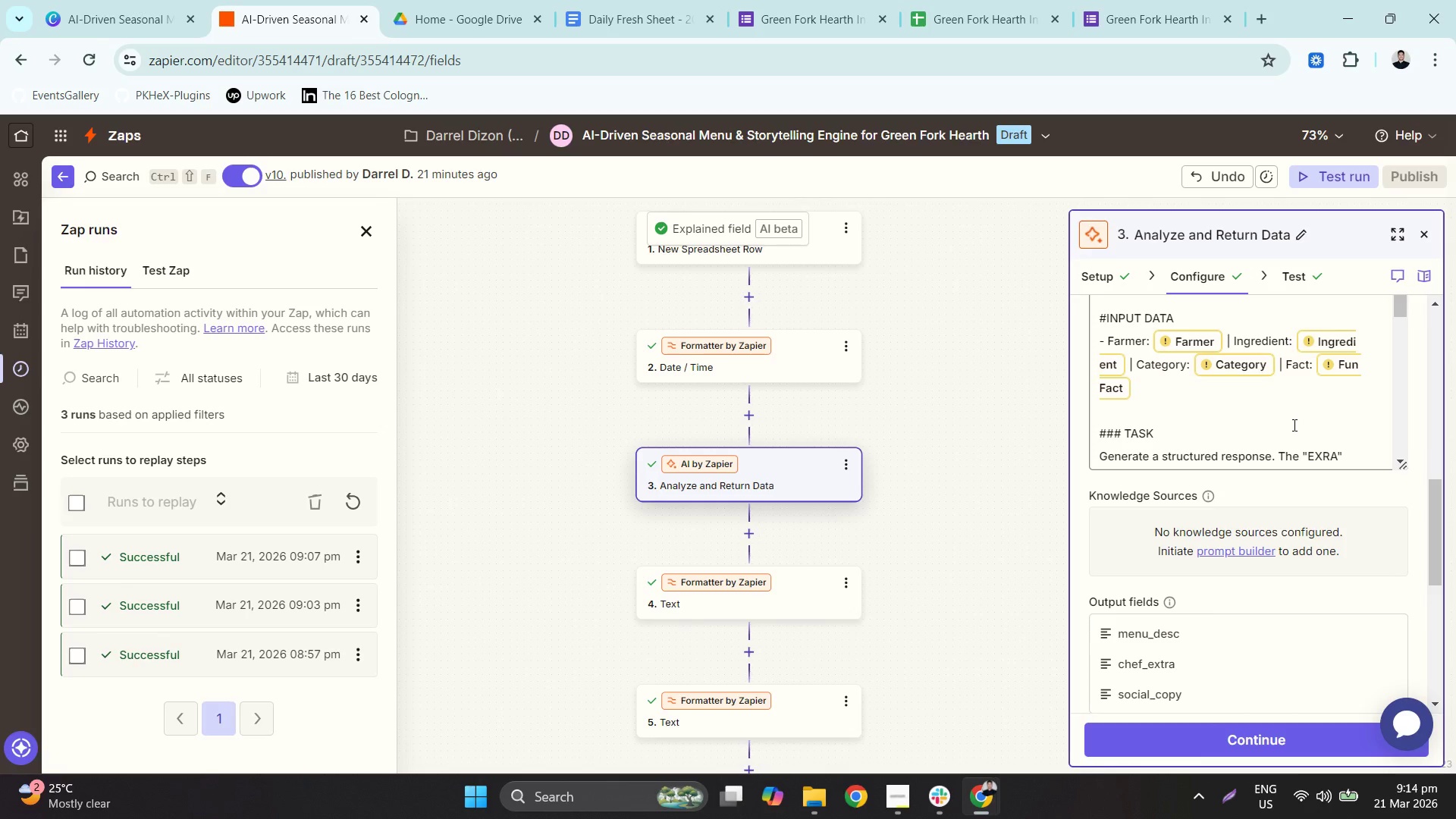 
scroll: coordinate [1291, 421], scroll_direction: up, amount: 2.0
 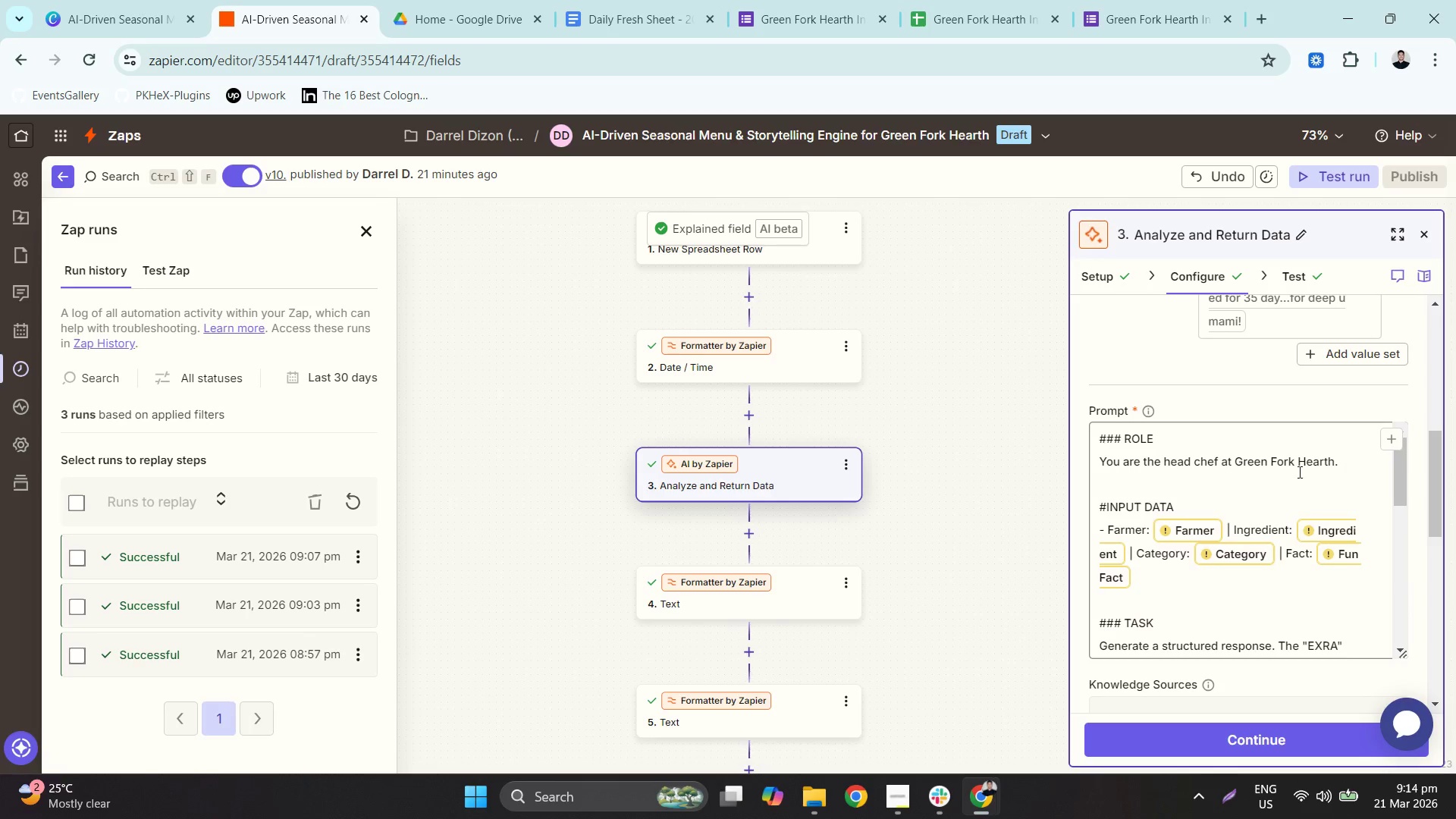 
left_click([1254, 477])
 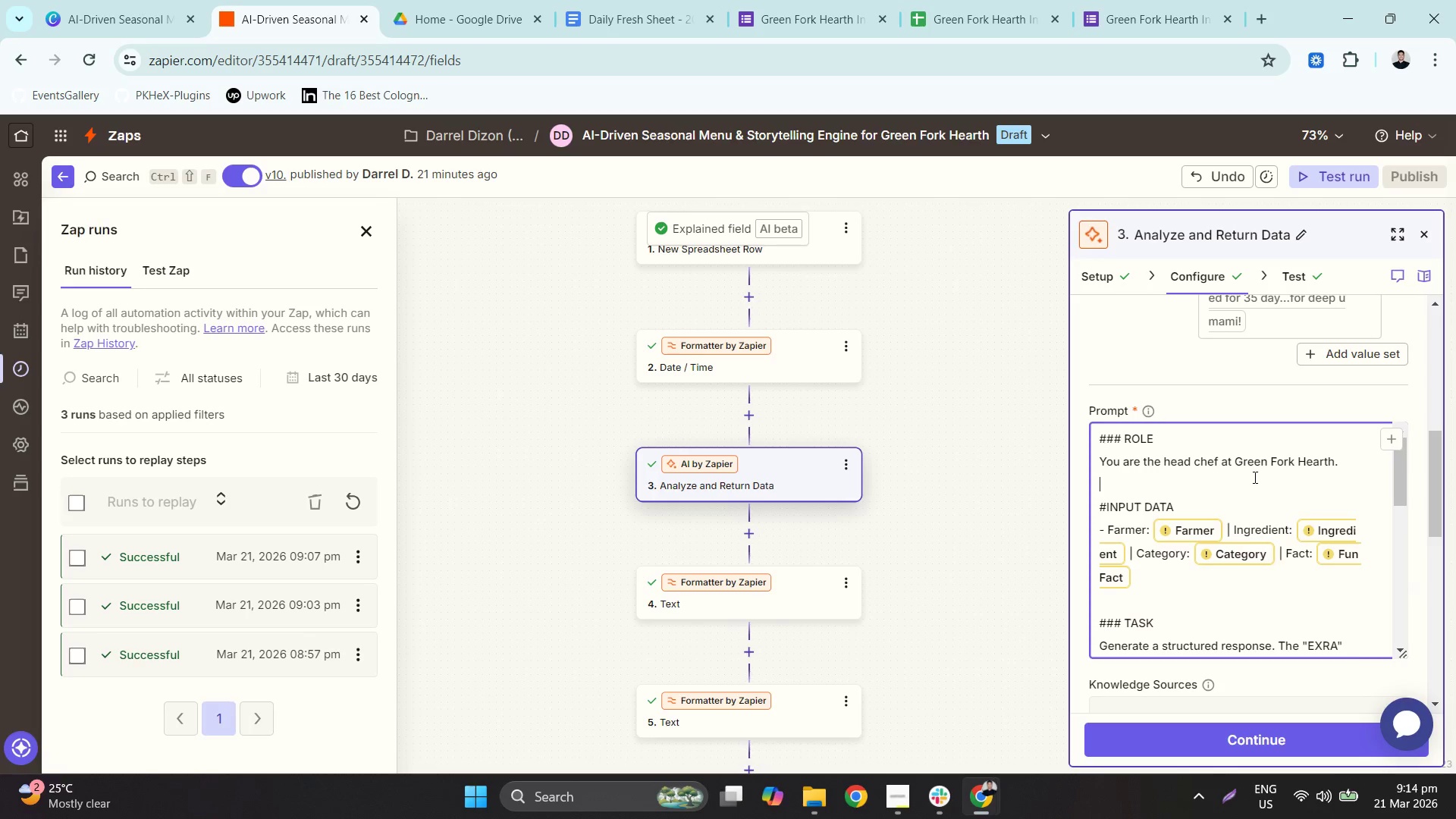 
hold_key(key=ControlLeft, duration=0.36)
 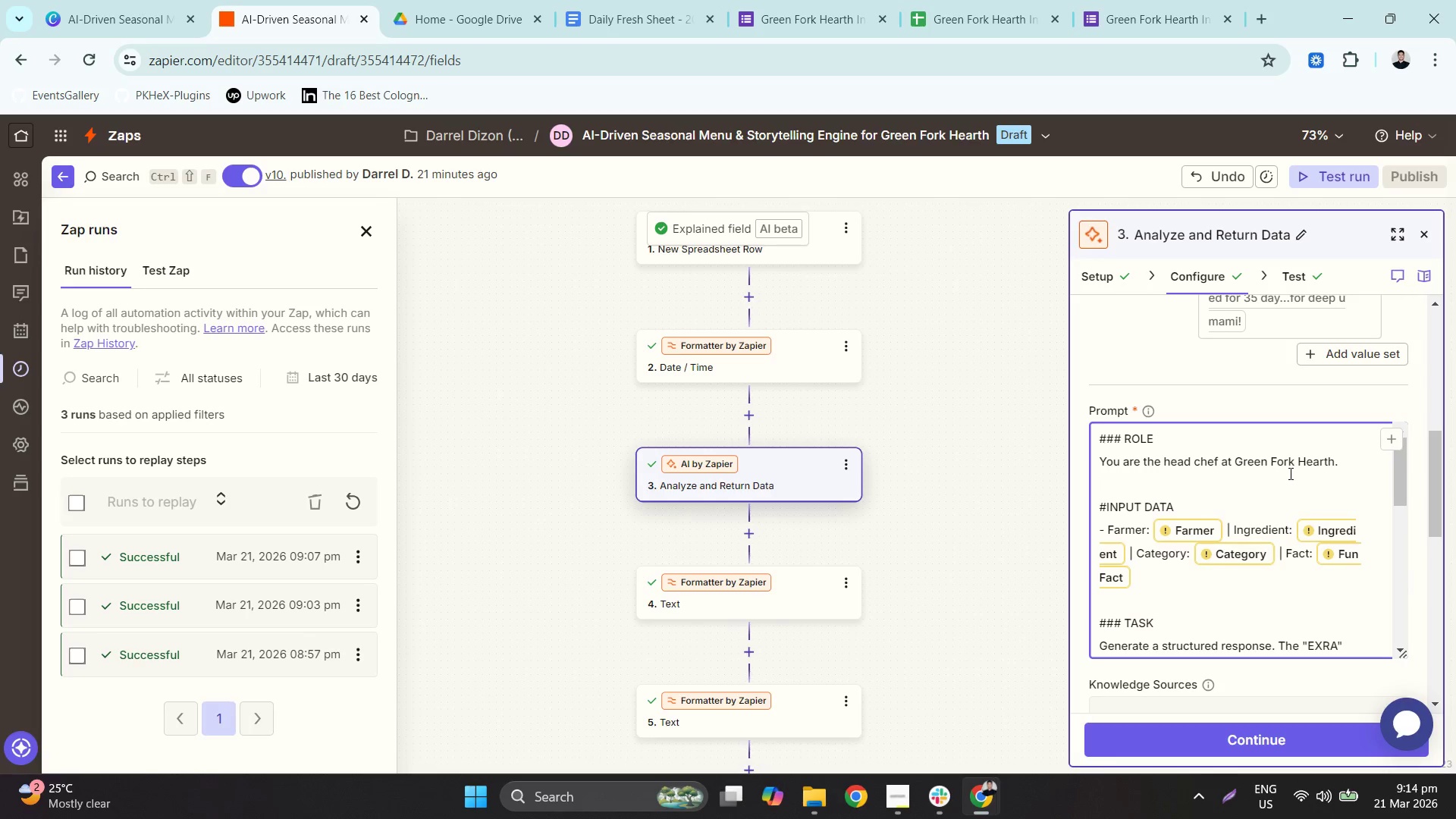 
scroll: coordinate [1290, 458], scroll_direction: up, amount: 3.0
 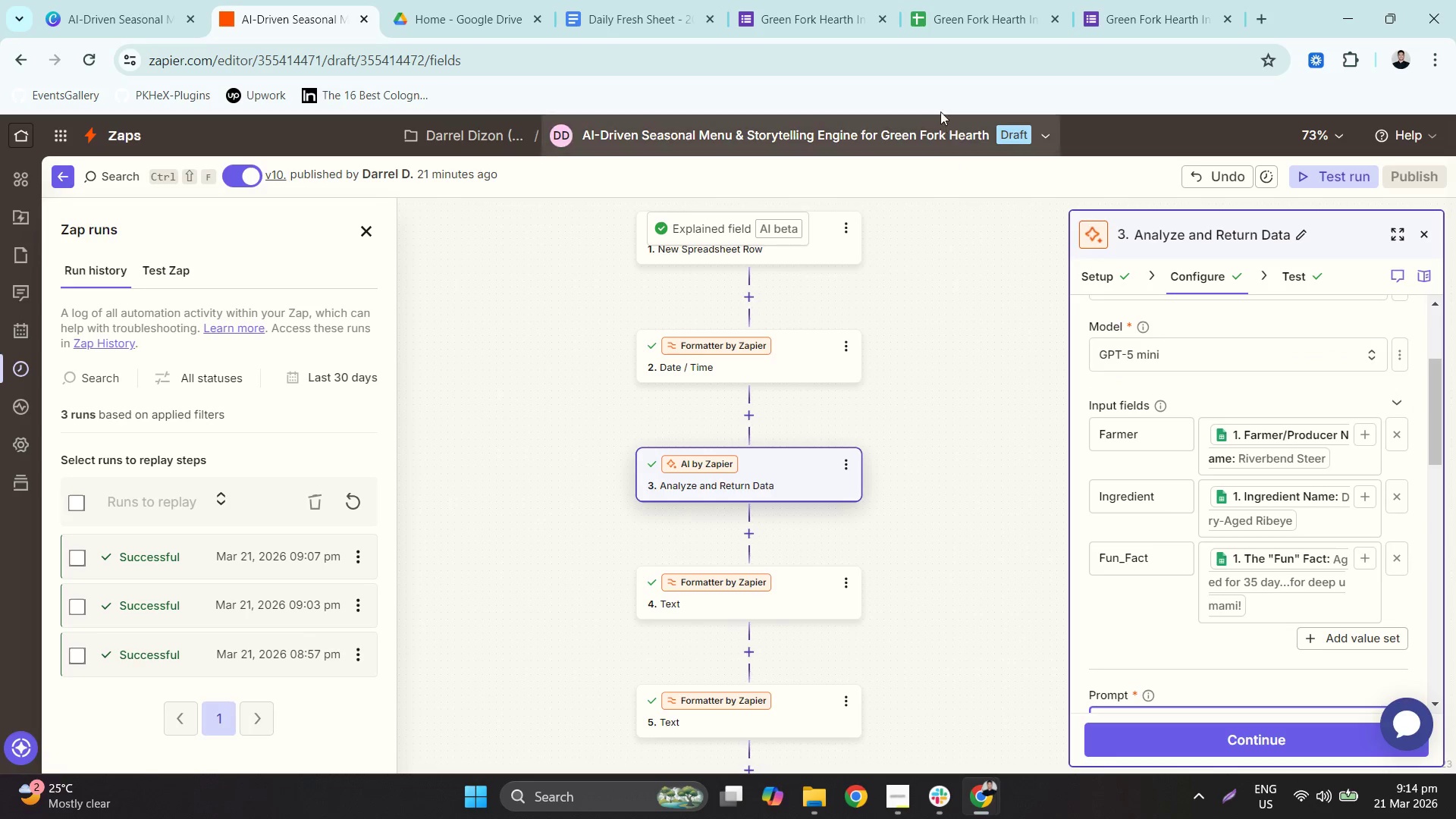 
left_click([459, 0])
 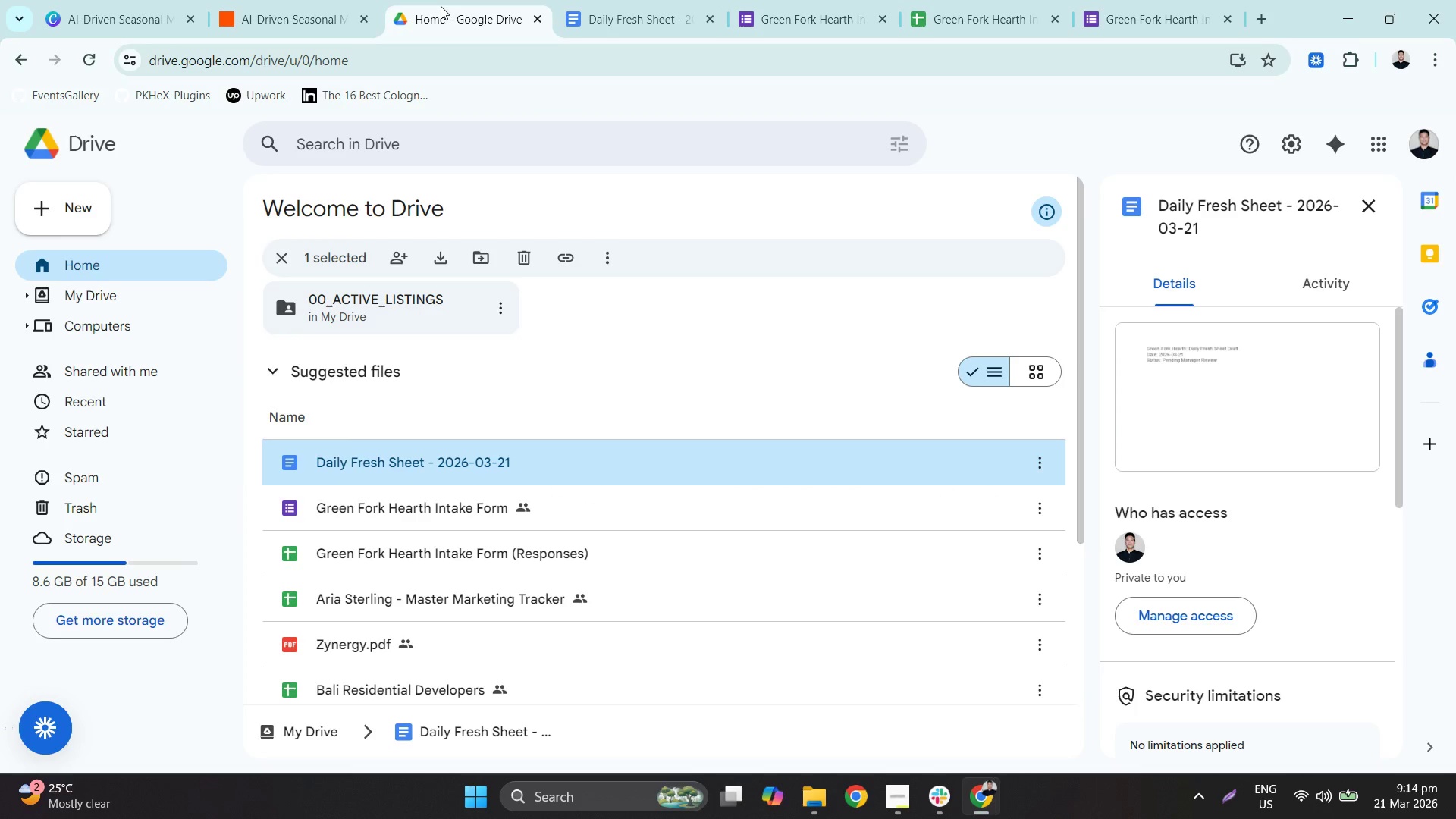 
left_click([297, 0])
 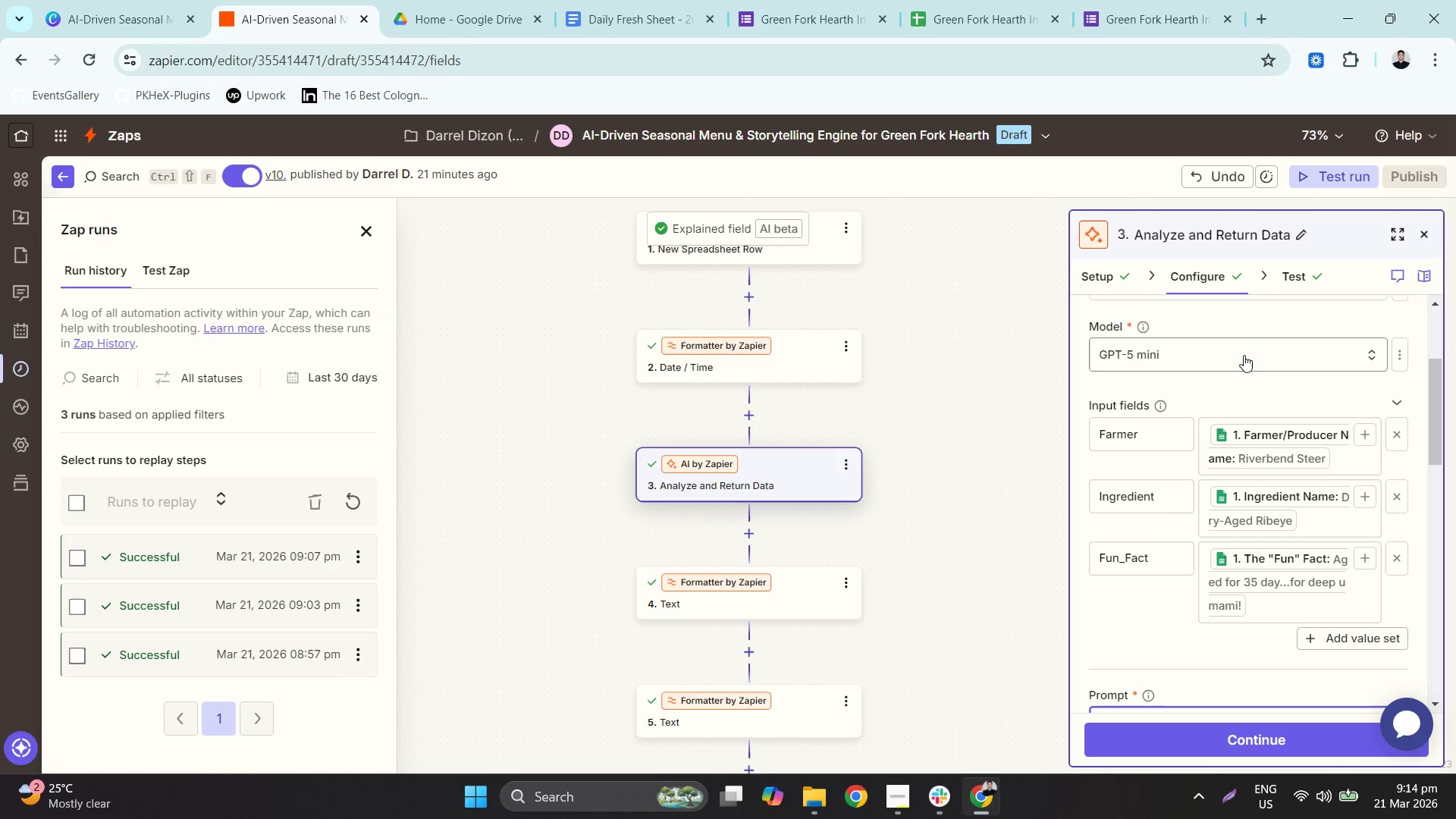 
scroll: coordinate [1280, 440], scroll_direction: down, amount: 3.0
 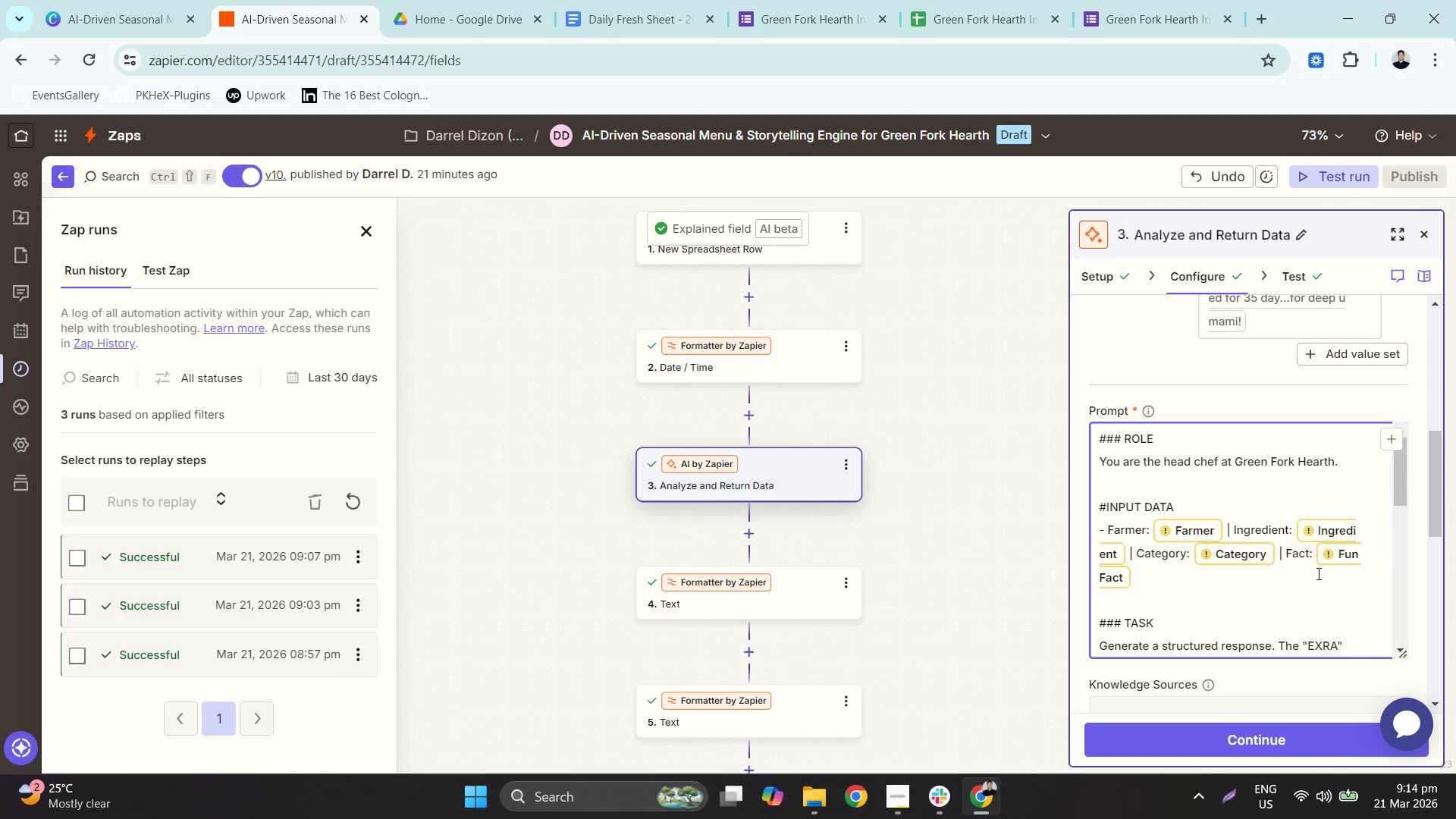 
scroll: coordinate [1210, 415], scroll_direction: up, amount: 4.0
 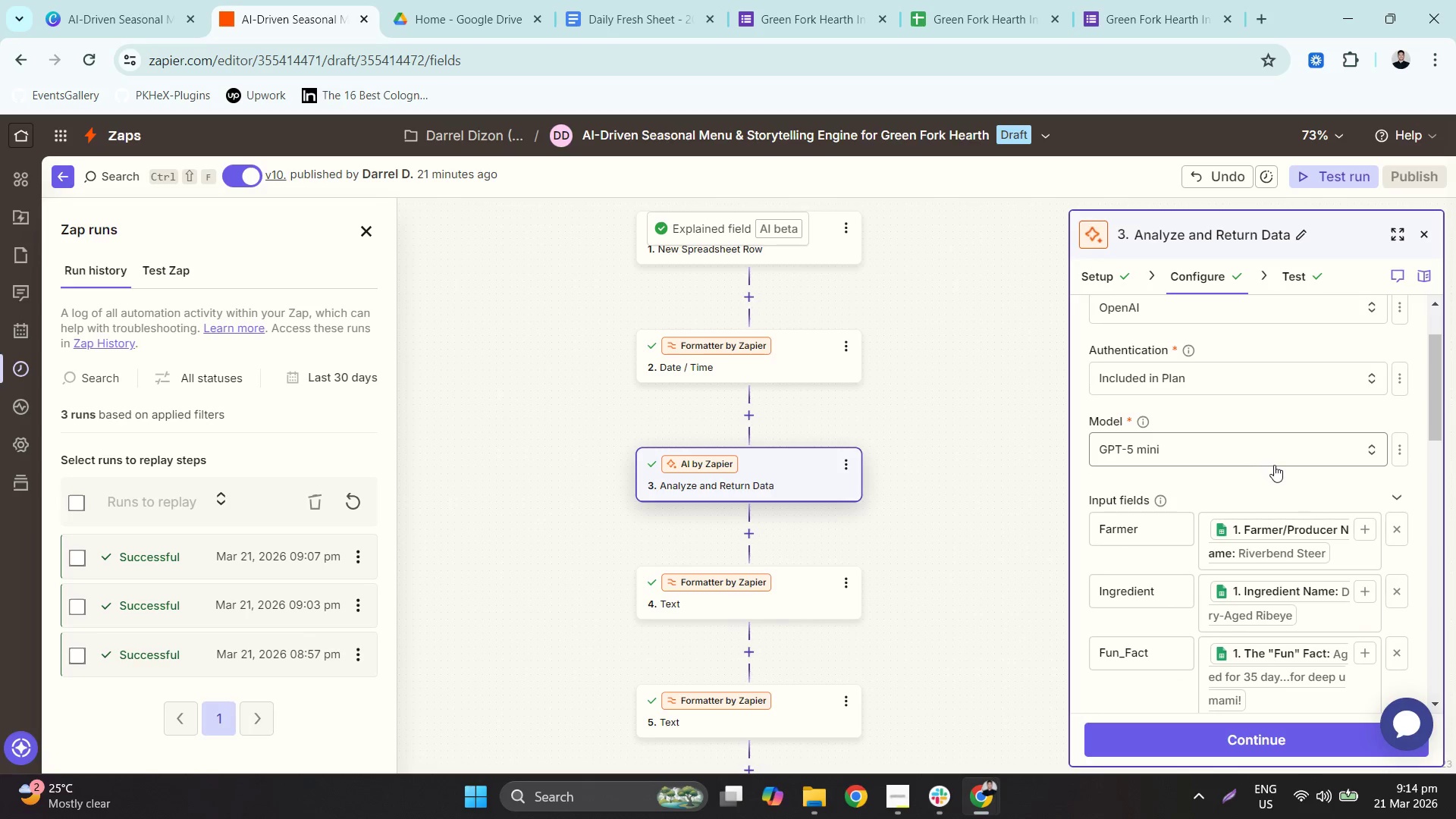 
scroll: coordinate [1298, 483], scroll_direction: down, amount: 5.0
 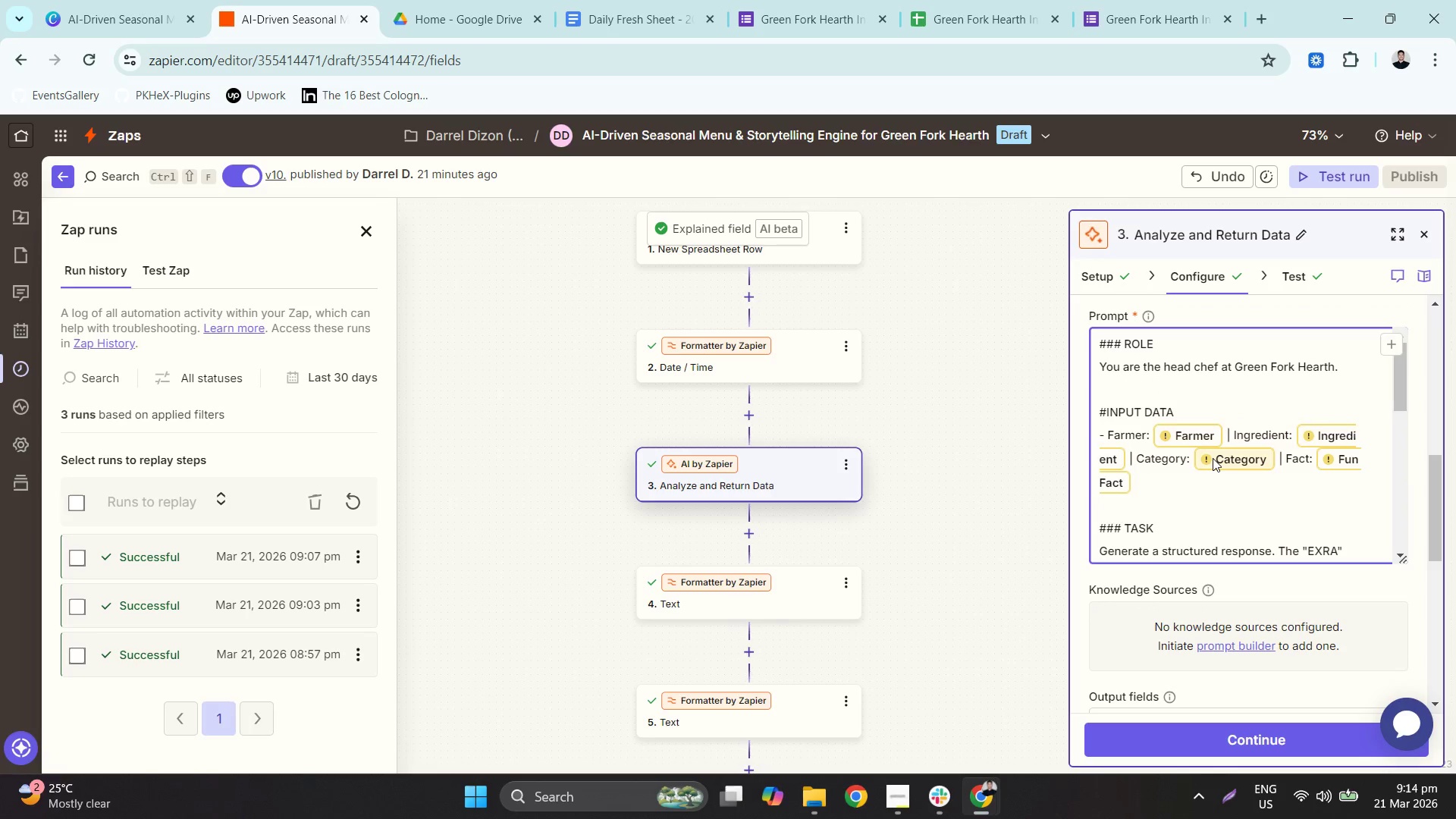 
left_click([1213, 457])
 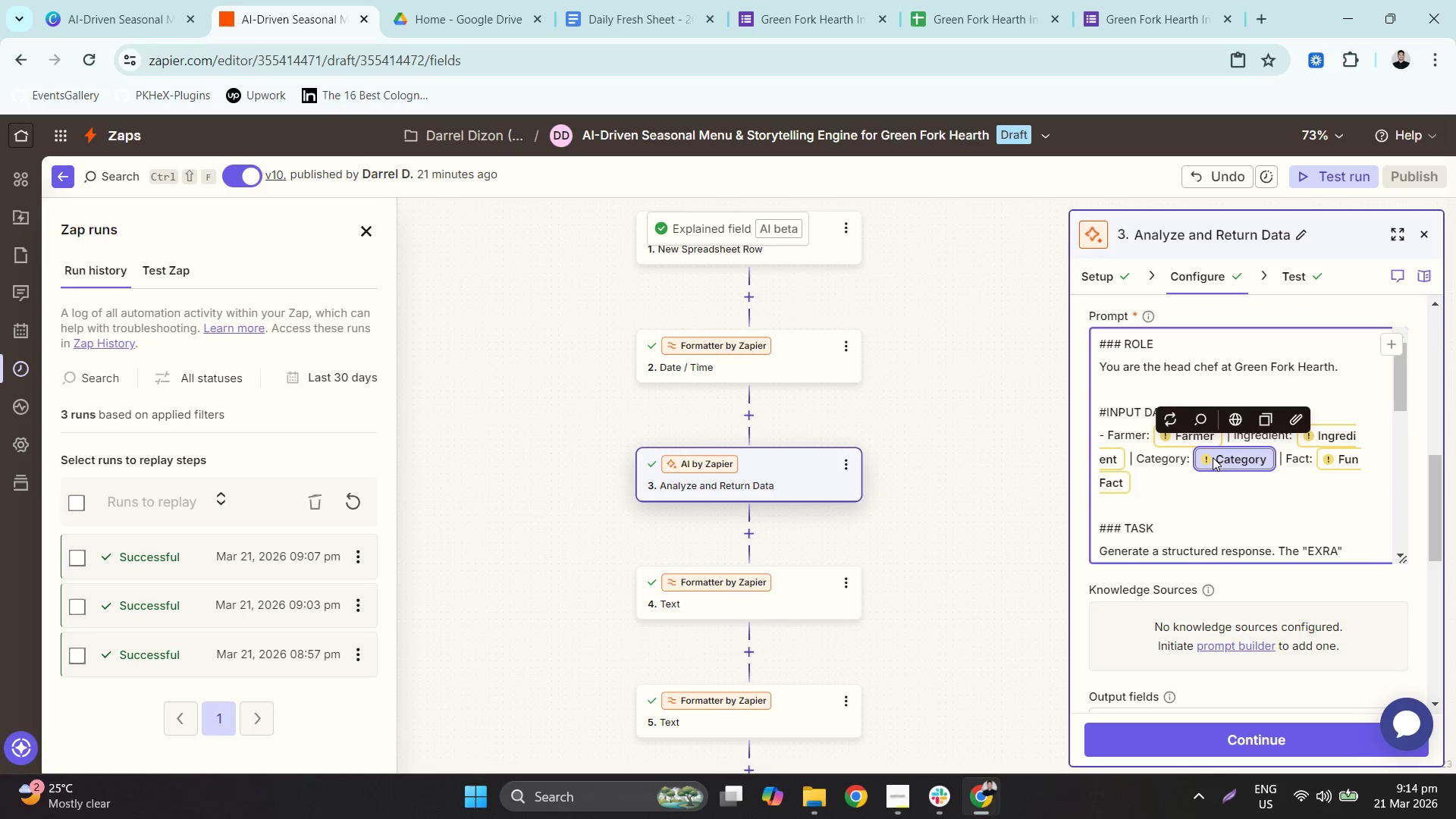 
left_click([1304, 260])
 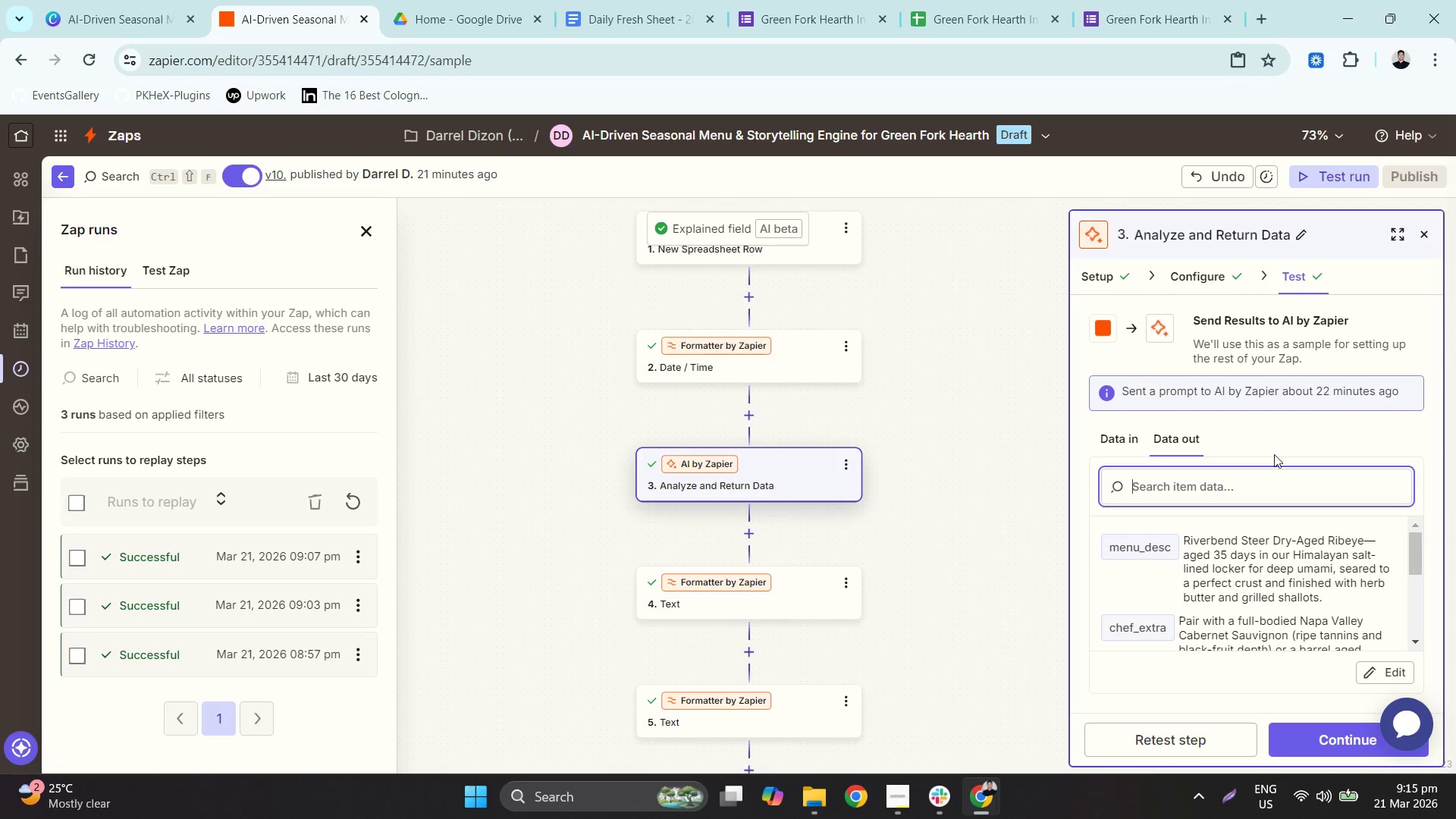 
scroll: coordinate [1251, 573], scroll_direction: down, amount: 7.0
 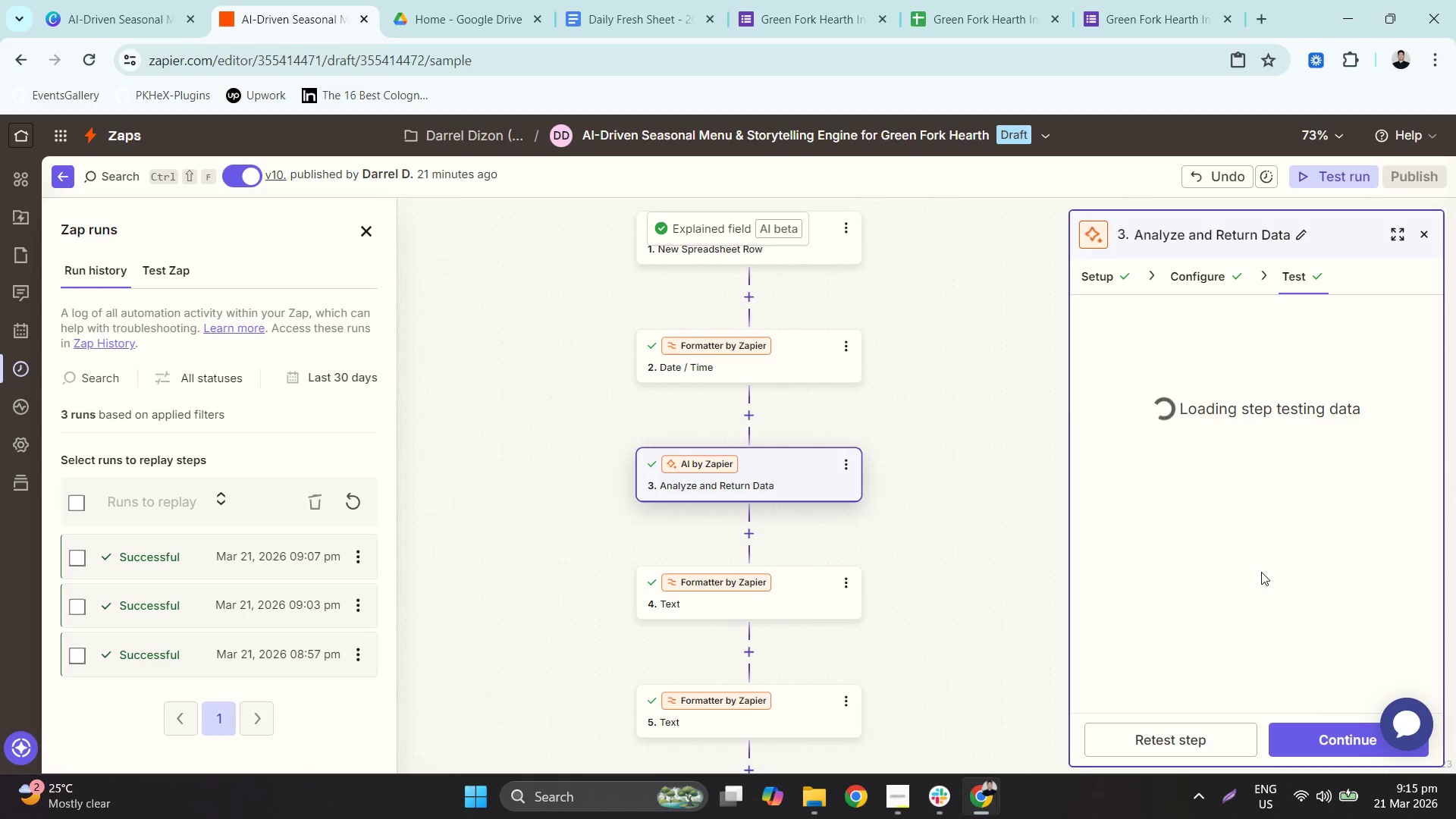 
scroll: coordinate [1266, 558], scroll_direction: up, amount: 2.0
 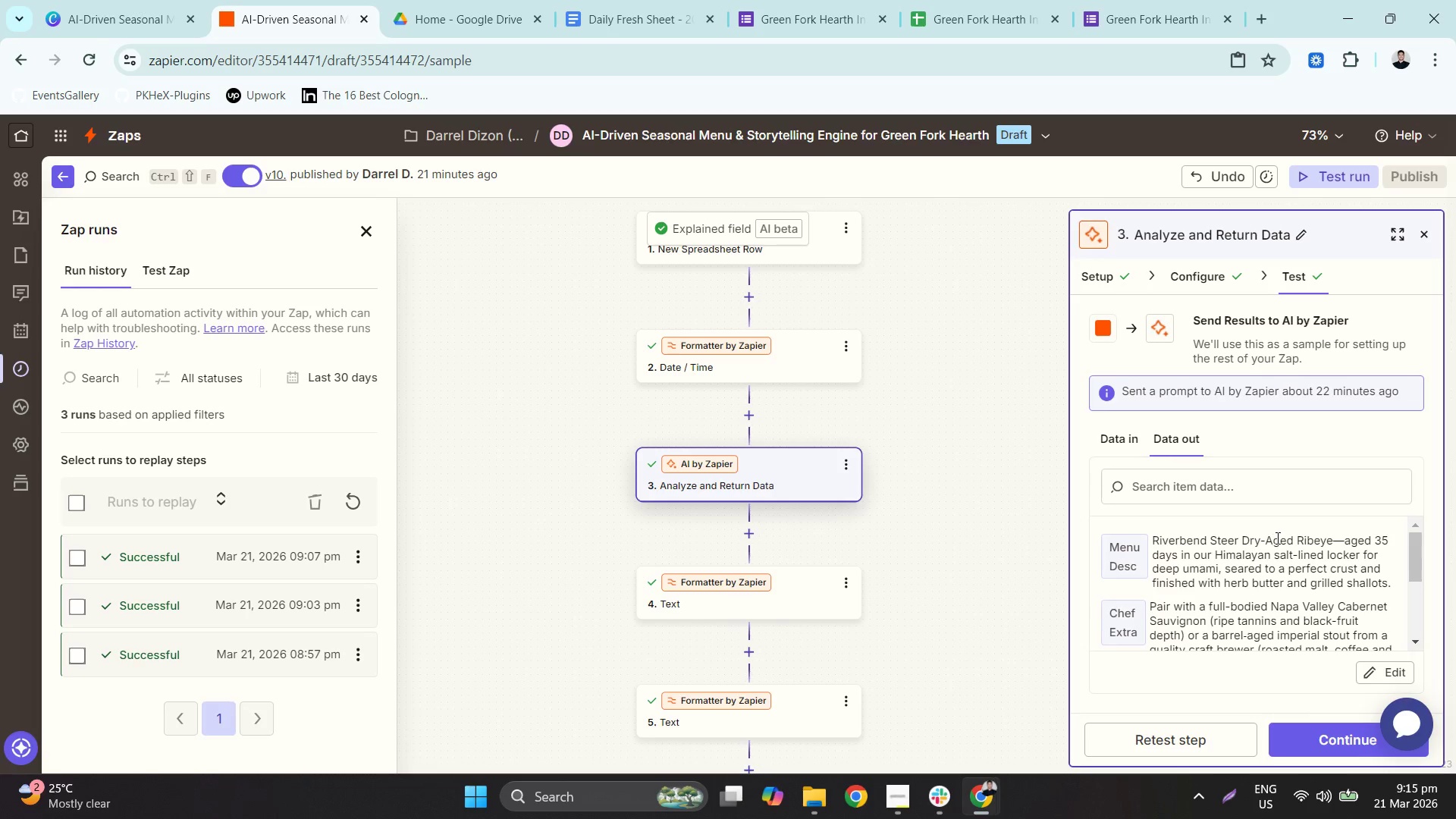 
scroll: coordinate [1267, 601], scroll_direction: down, amount: 17.0
 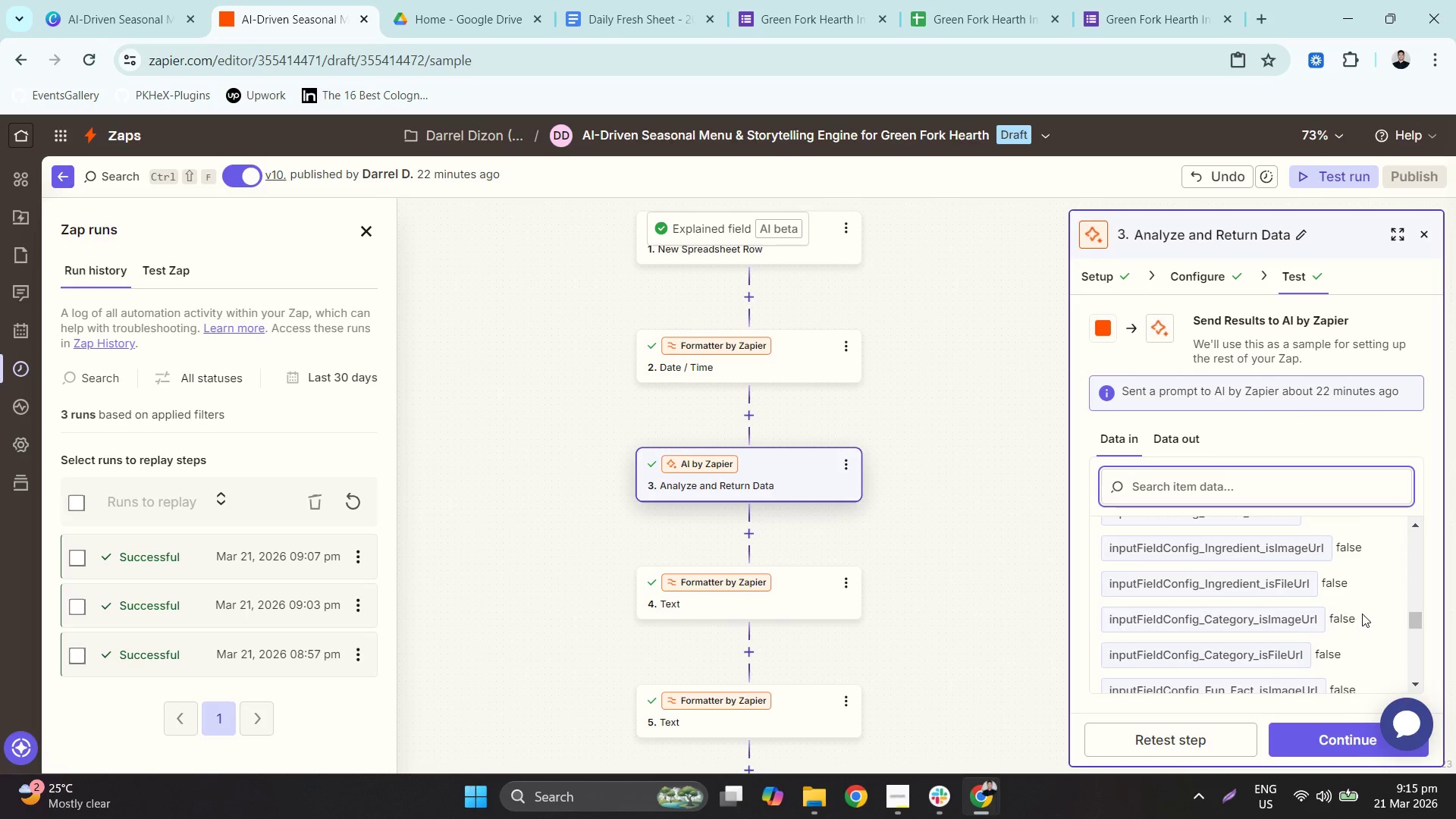 
scroll: coordinate [1361, 612], scroll_direction: down, amount: 3.0
 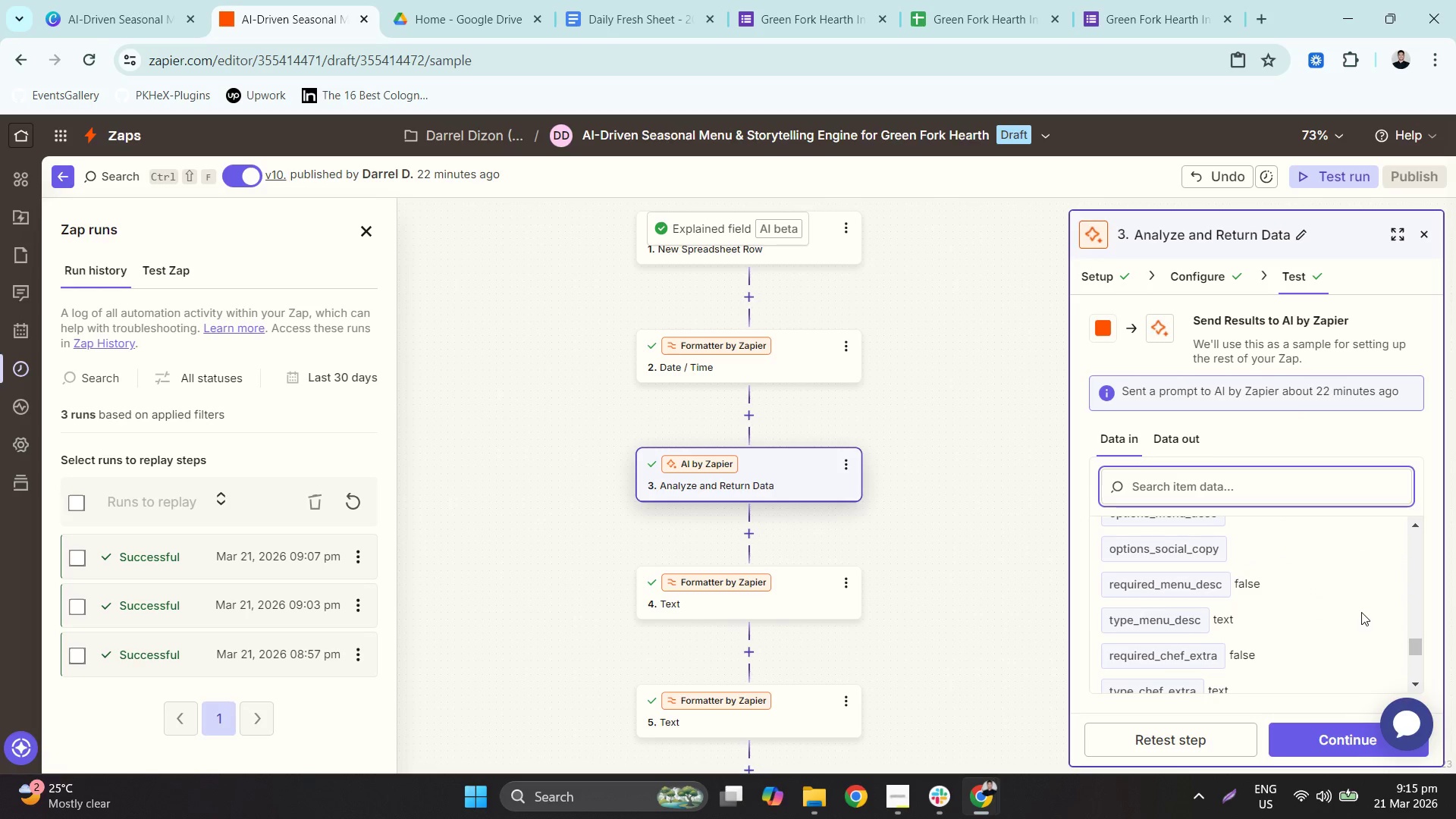 
scroll: coordinate [1358, 571], scroll_direction: up, amount: 3.0
 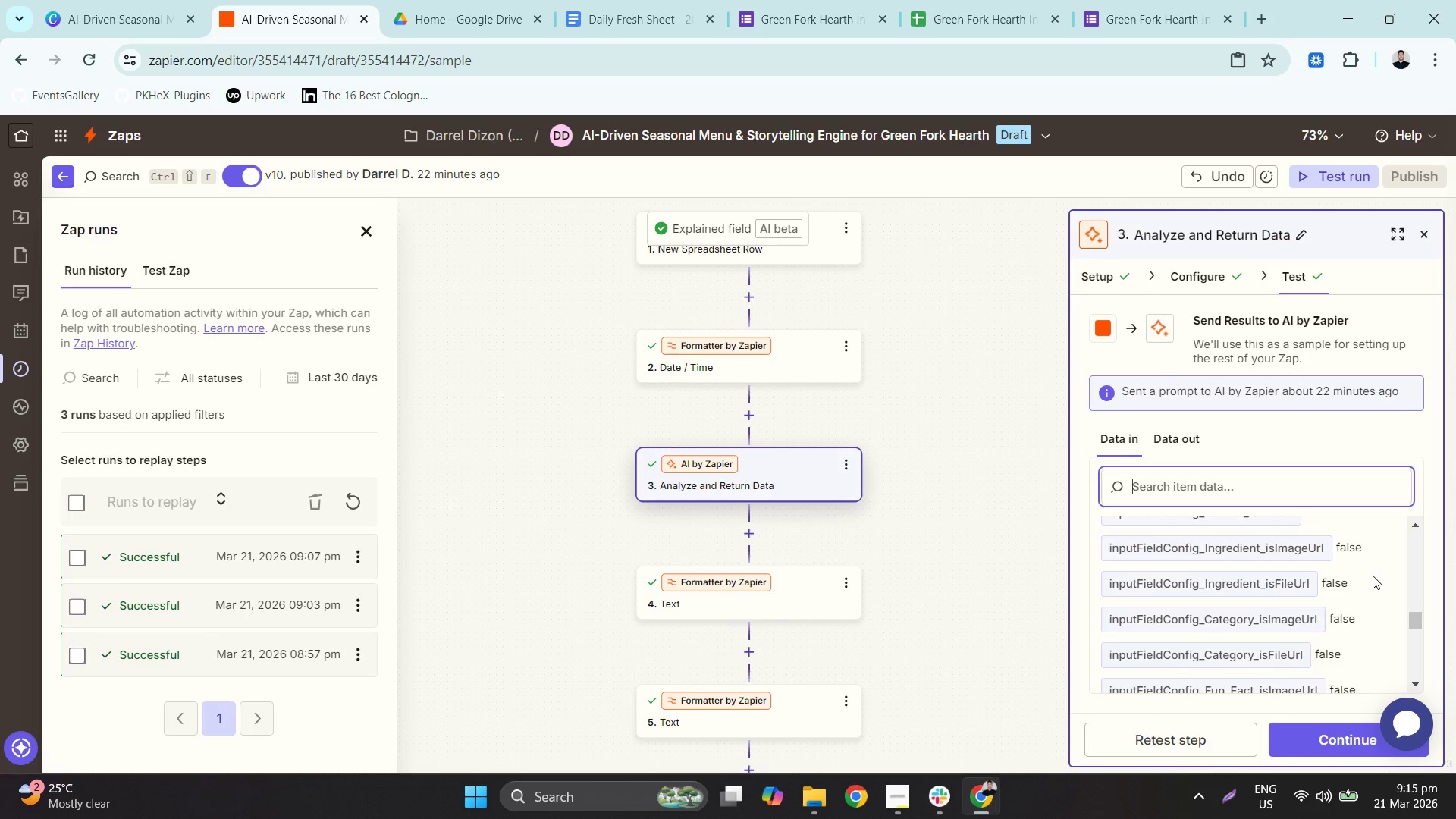 
scroll: coordinate [1372, 575], scroll_direction: down, amount: 6.0
 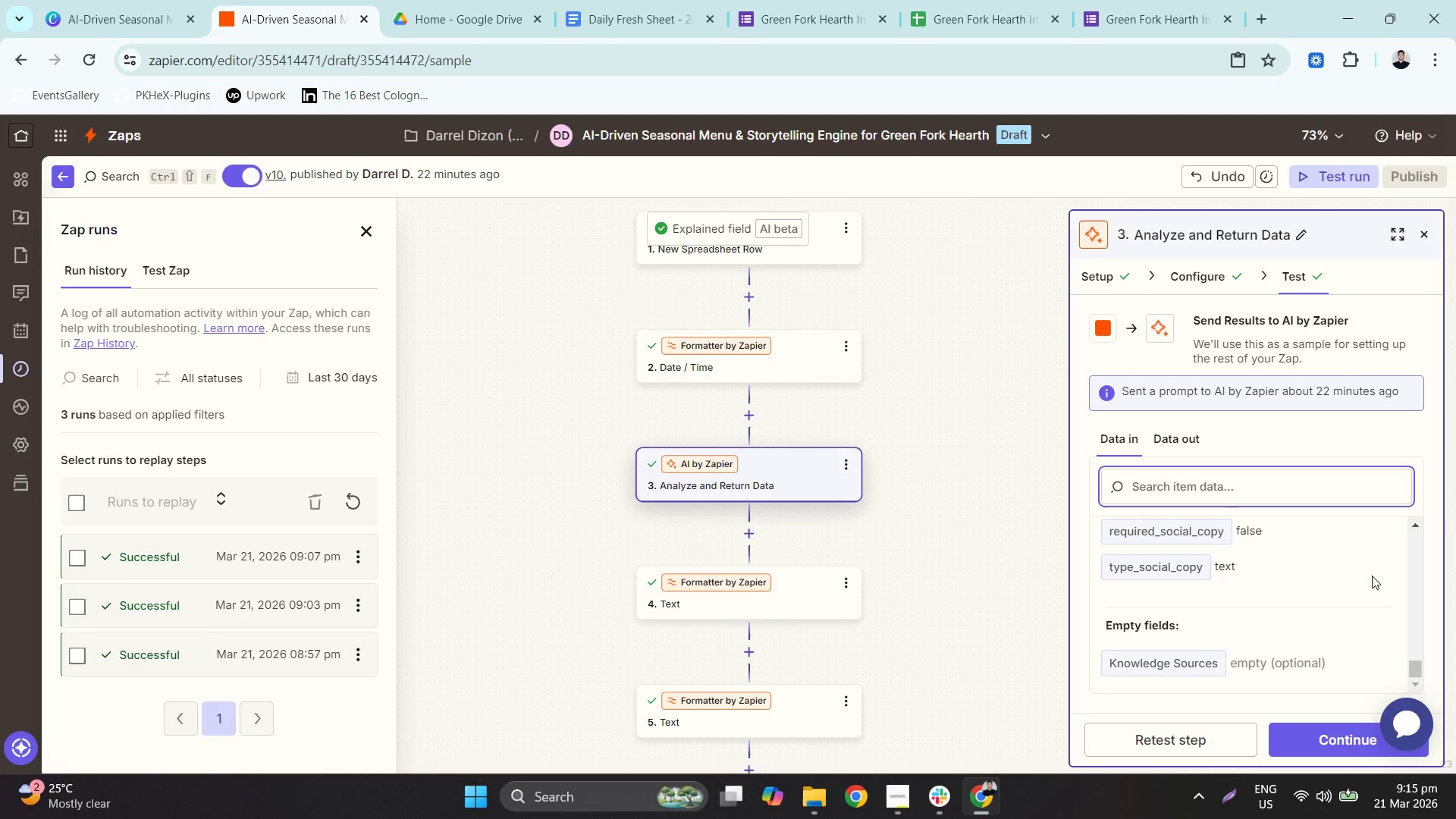 
scroll: coordinate [1371, 576], scroll_direction: up, amount: 2.0
 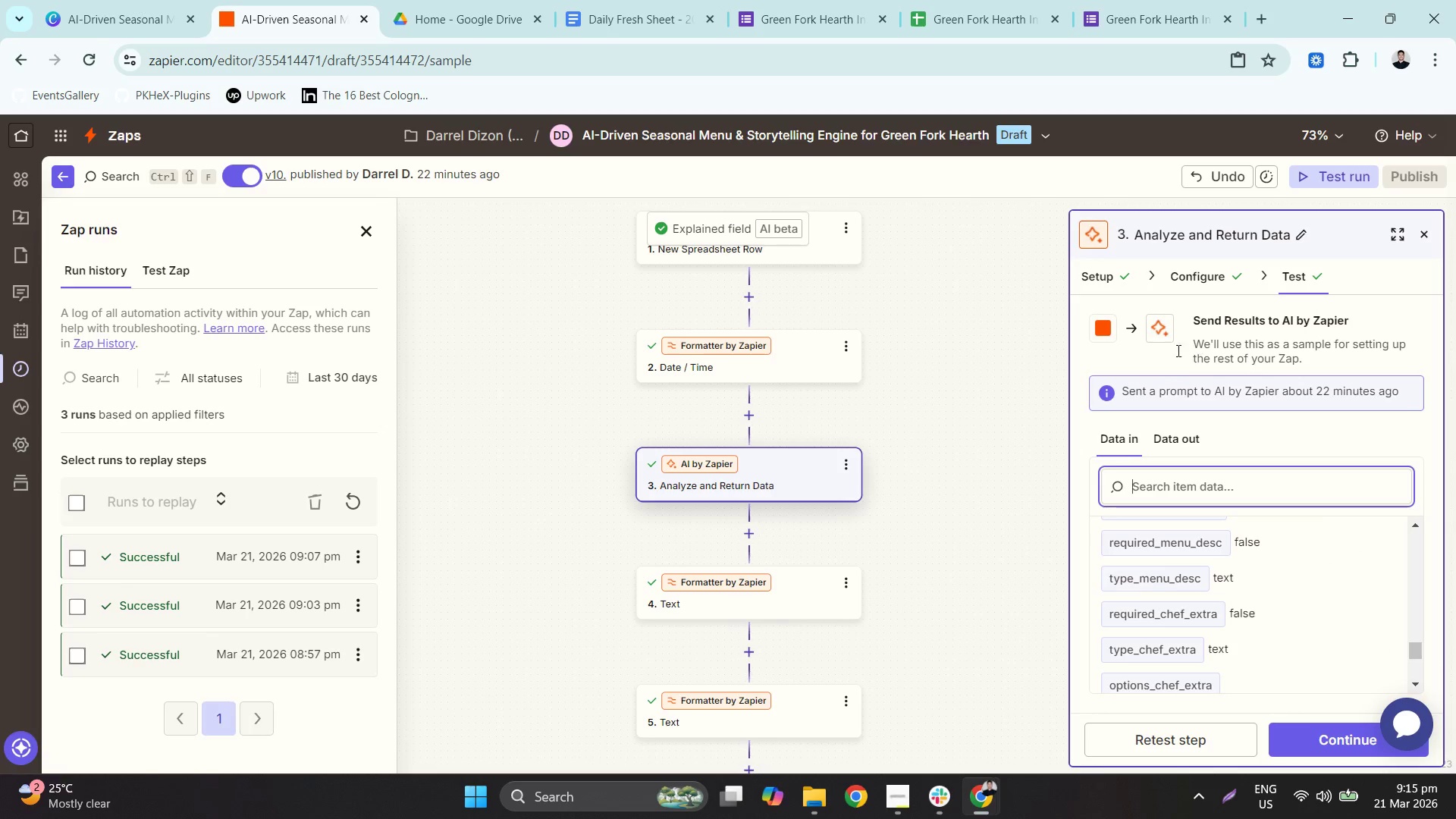 
left_click([1125, 272])
 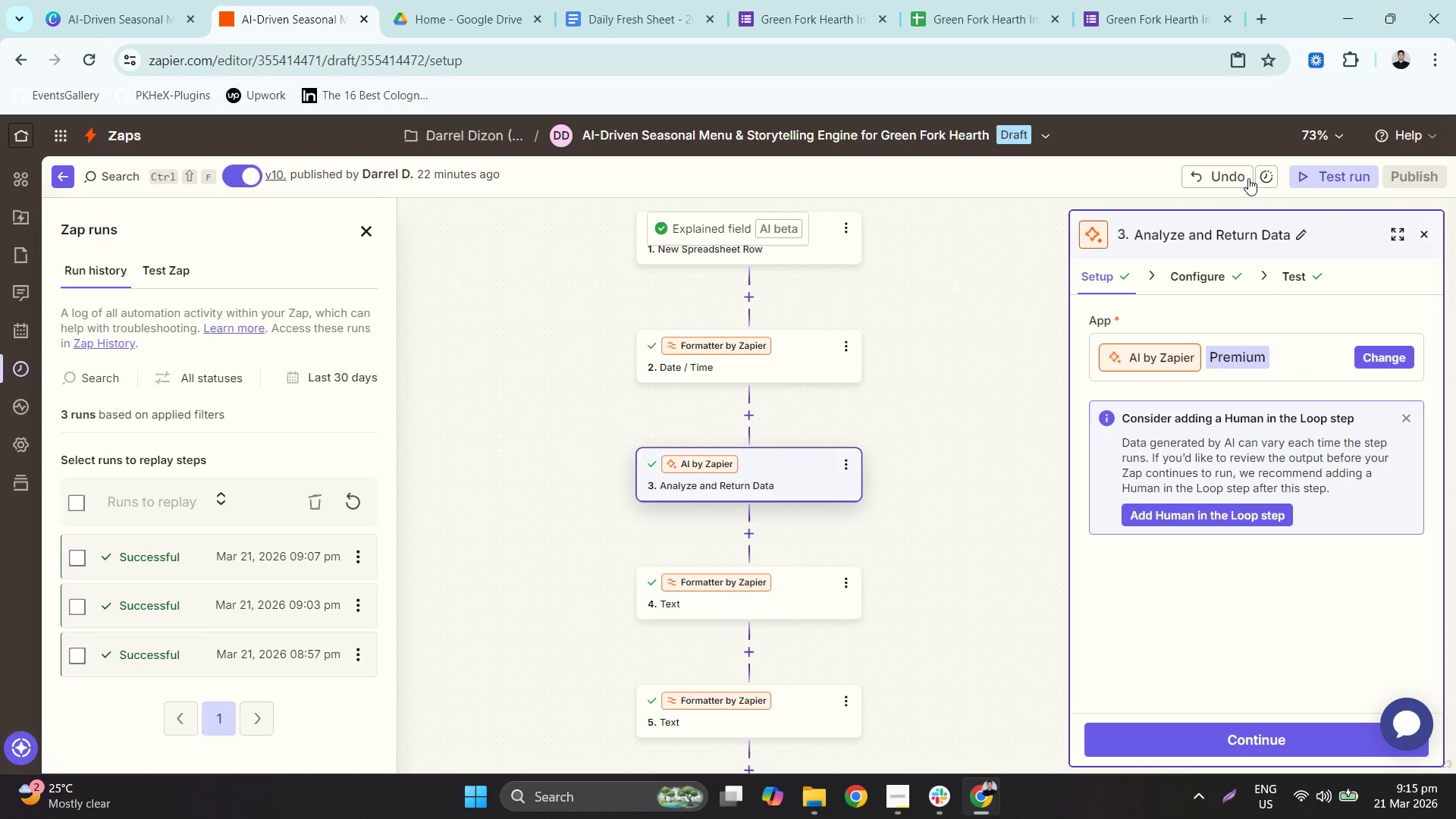 
left_click([1031, 140])
 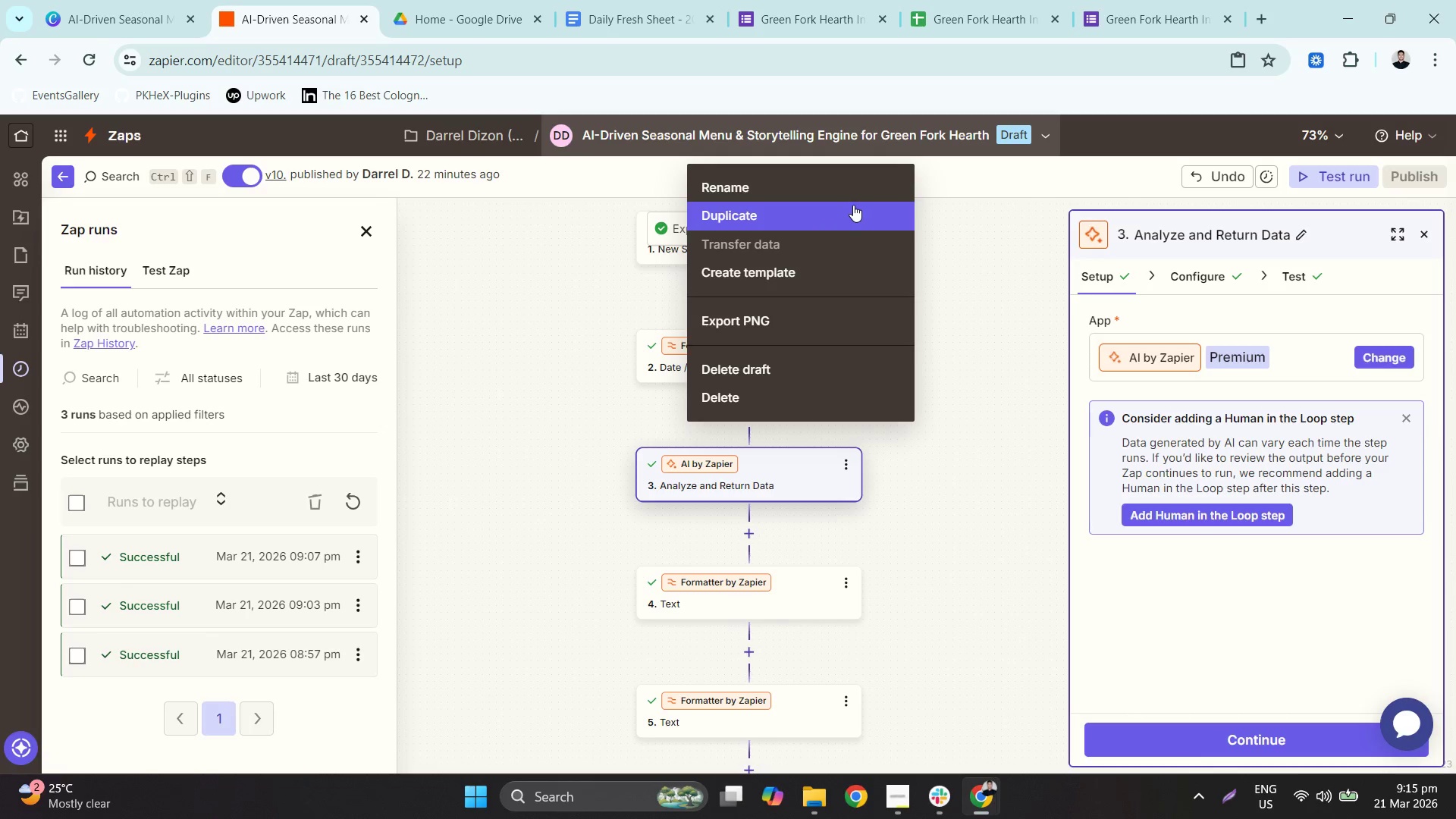 
left_click([962, 228])
 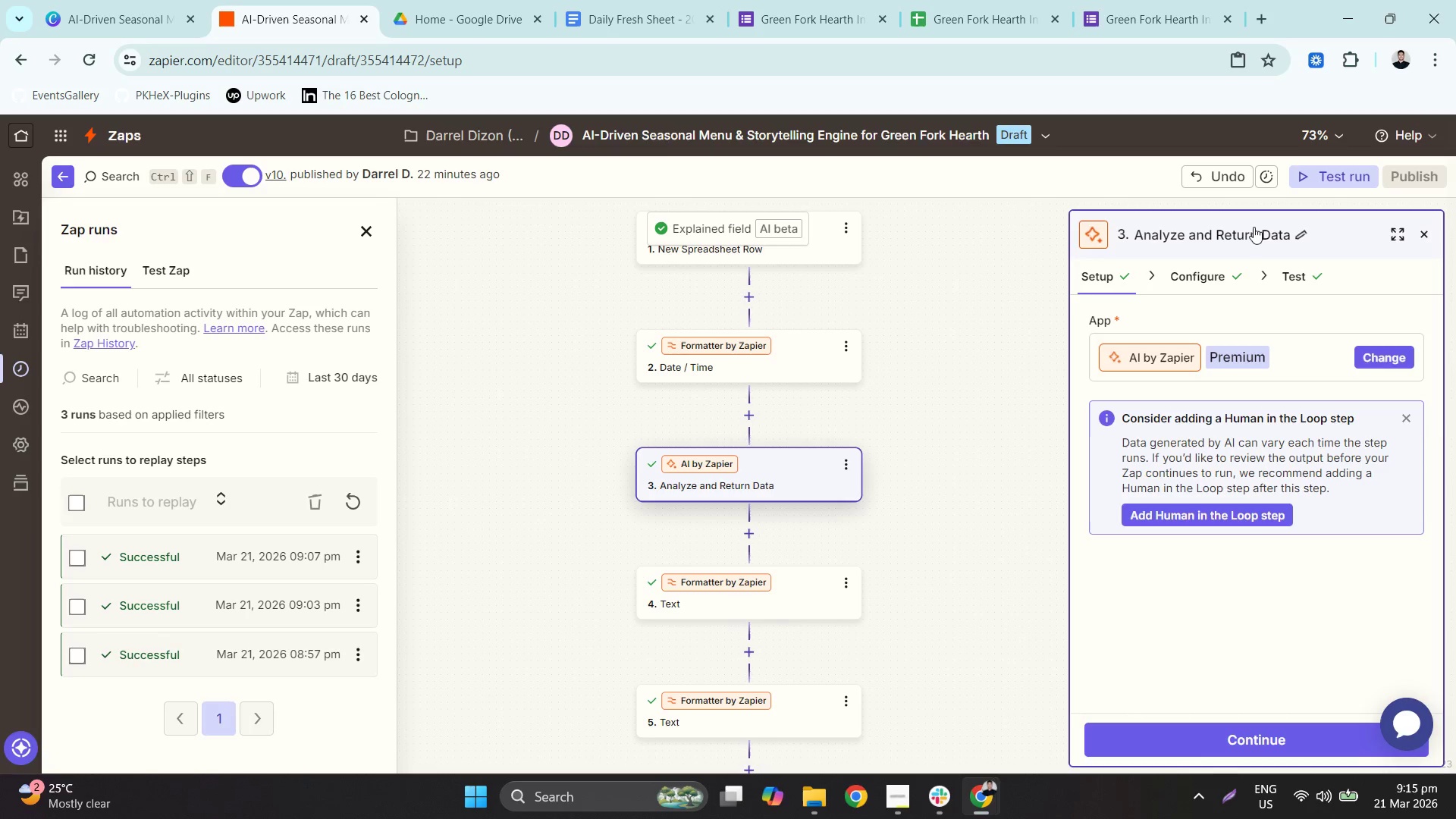 
left_click([1200, 267])
 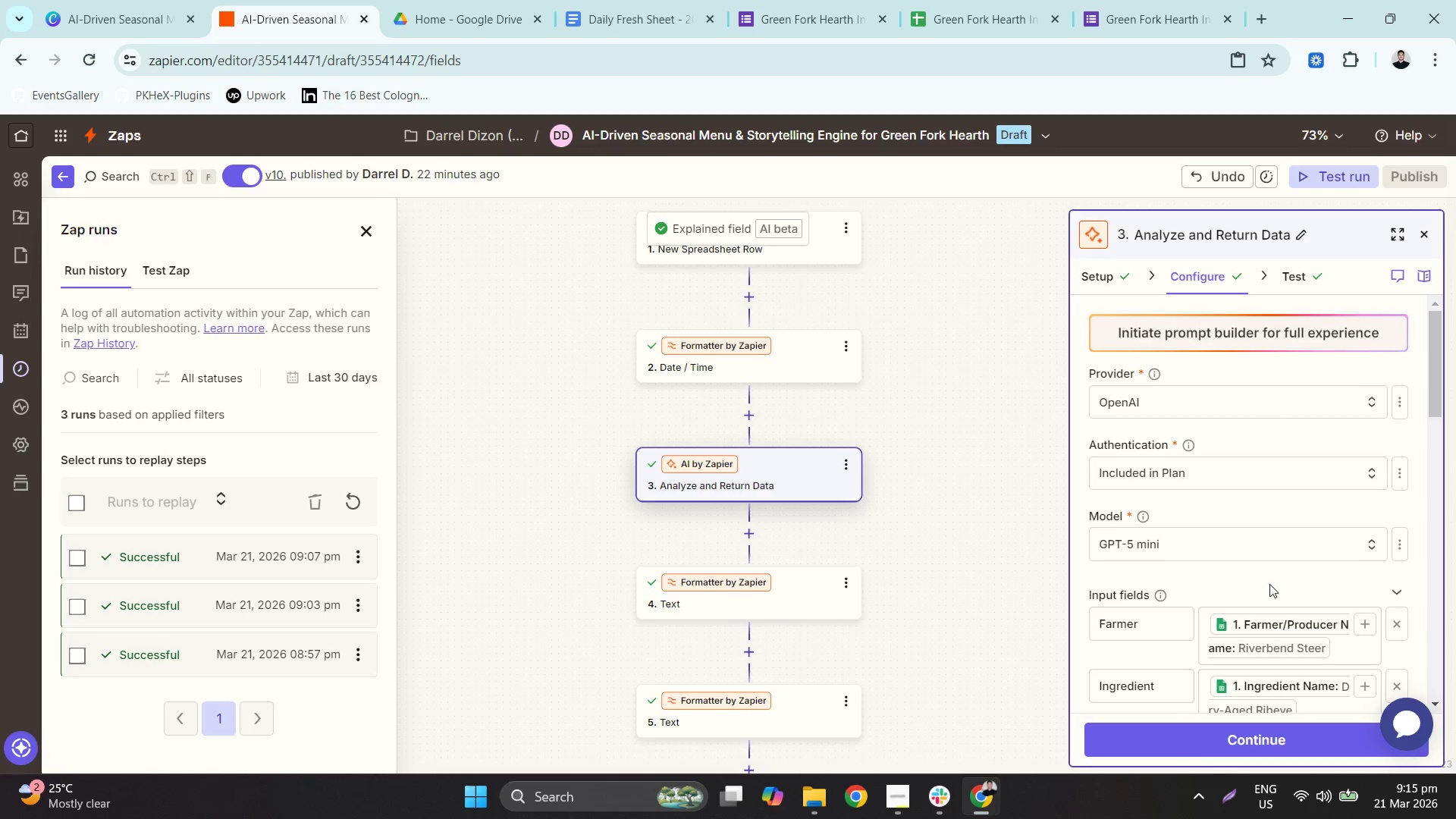 
scroll: coordinate [1185, 579], scroll_direction: down, amount: 3.0
 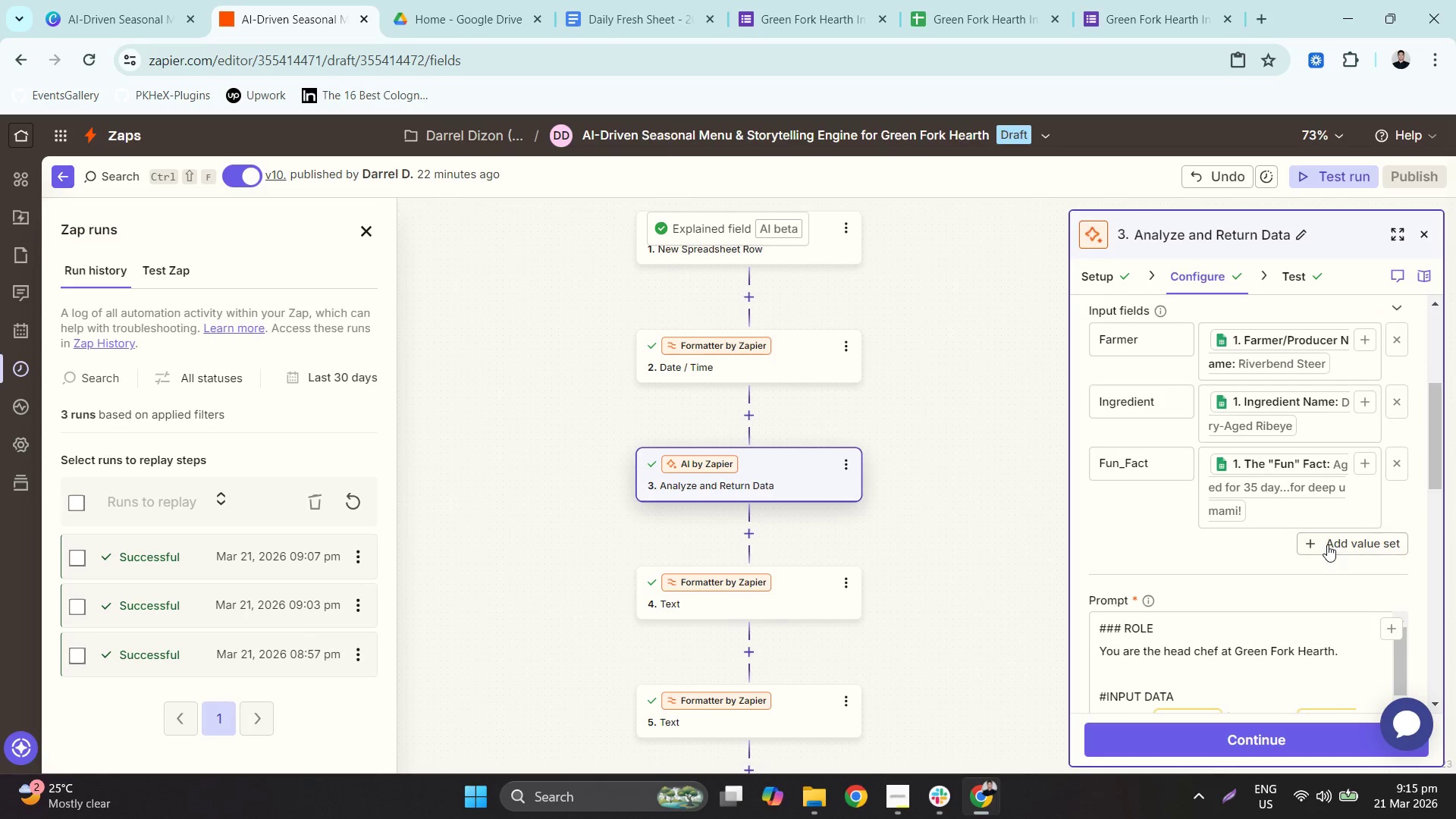 
type(Cate)
 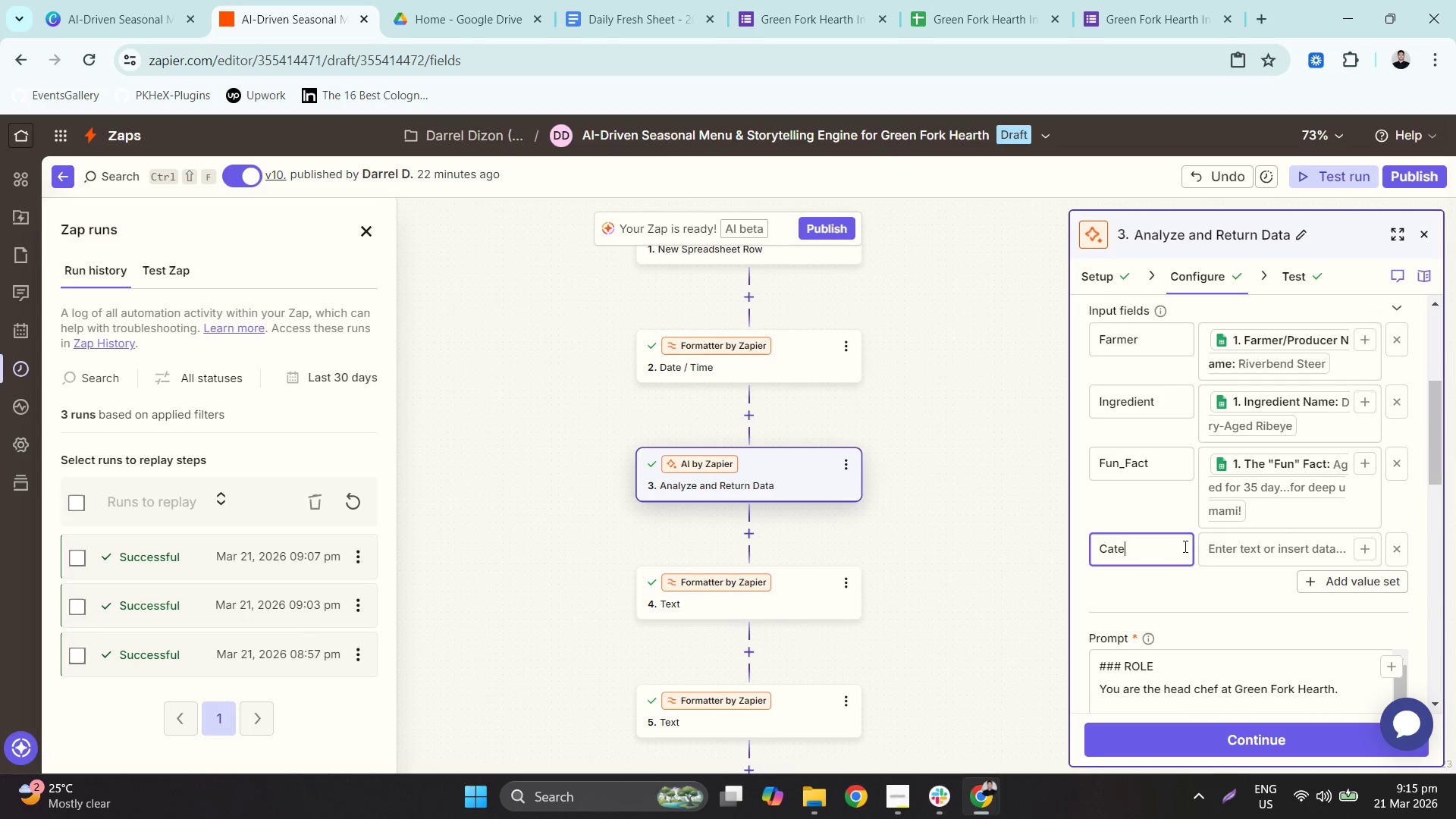 
type(giry)
key(Backspace)
key(Backspace)
key(Backspace)
type(i)
key(Backspace)
type(ory)
 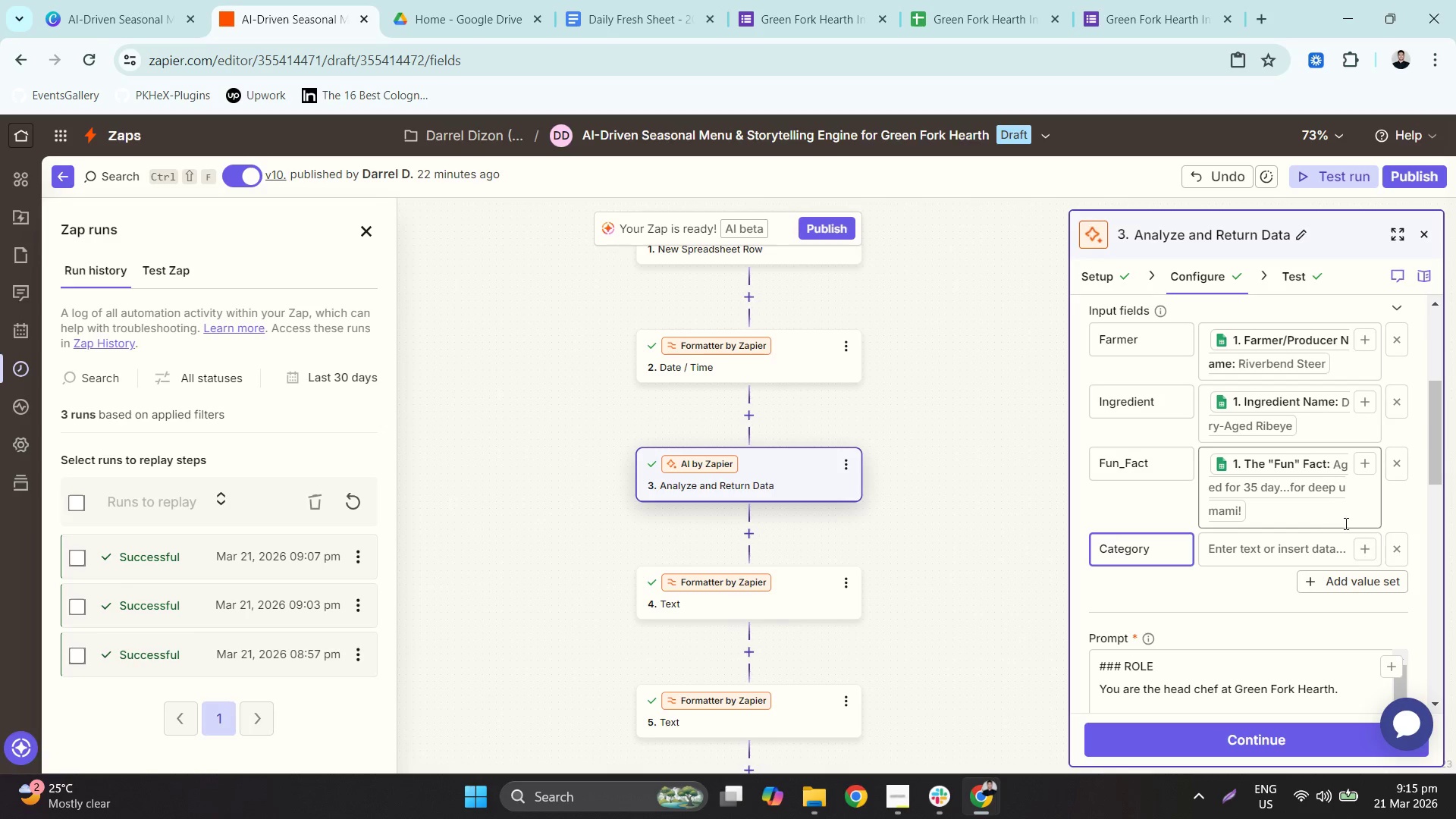 
left_click([1363, 547])
 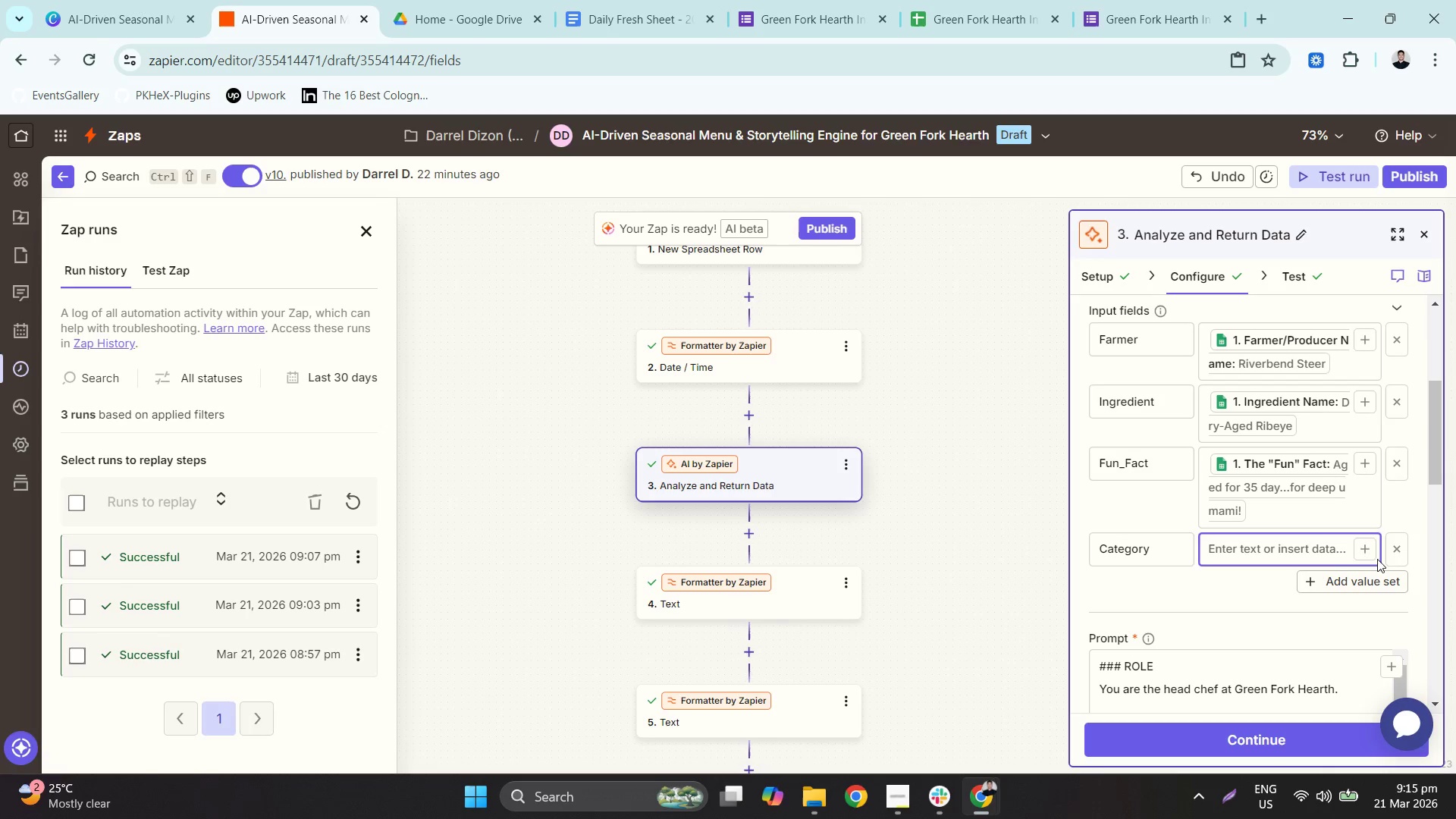 
left_click([1365, 557])
 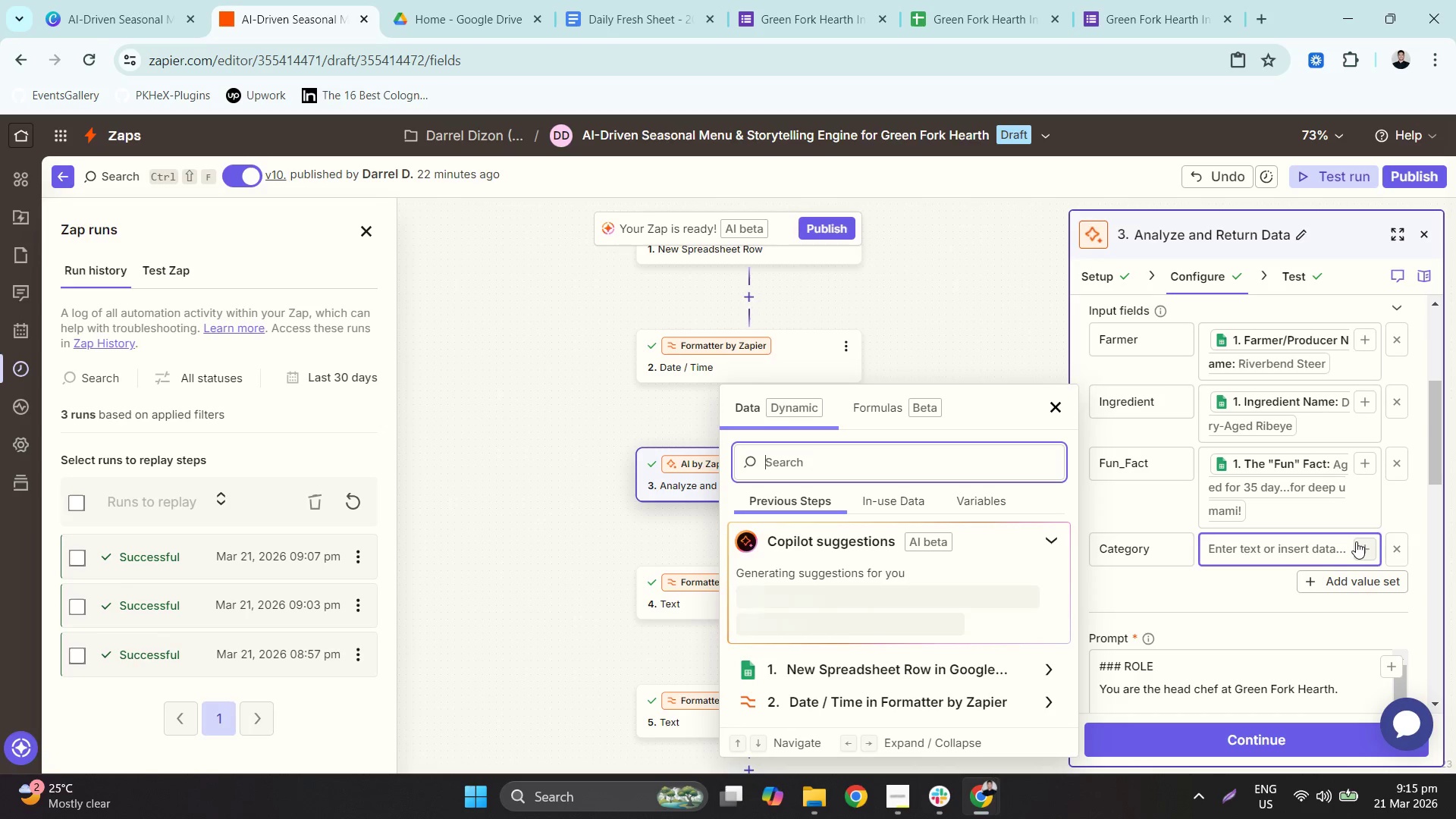 
left_click([922, 667])
 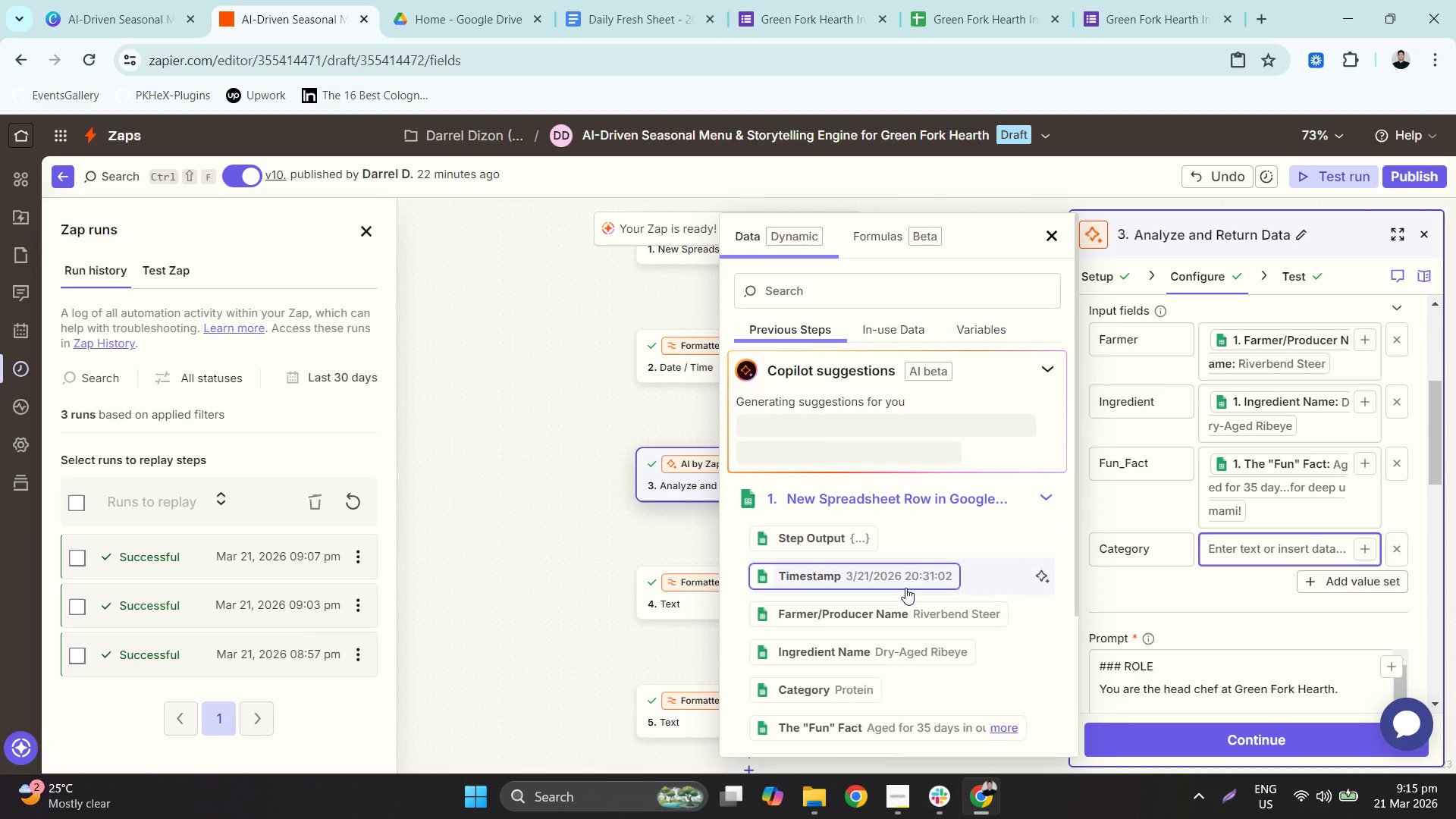 
scroll: coordinate [897, 590], scroll_direction: down, amount: 5.0
 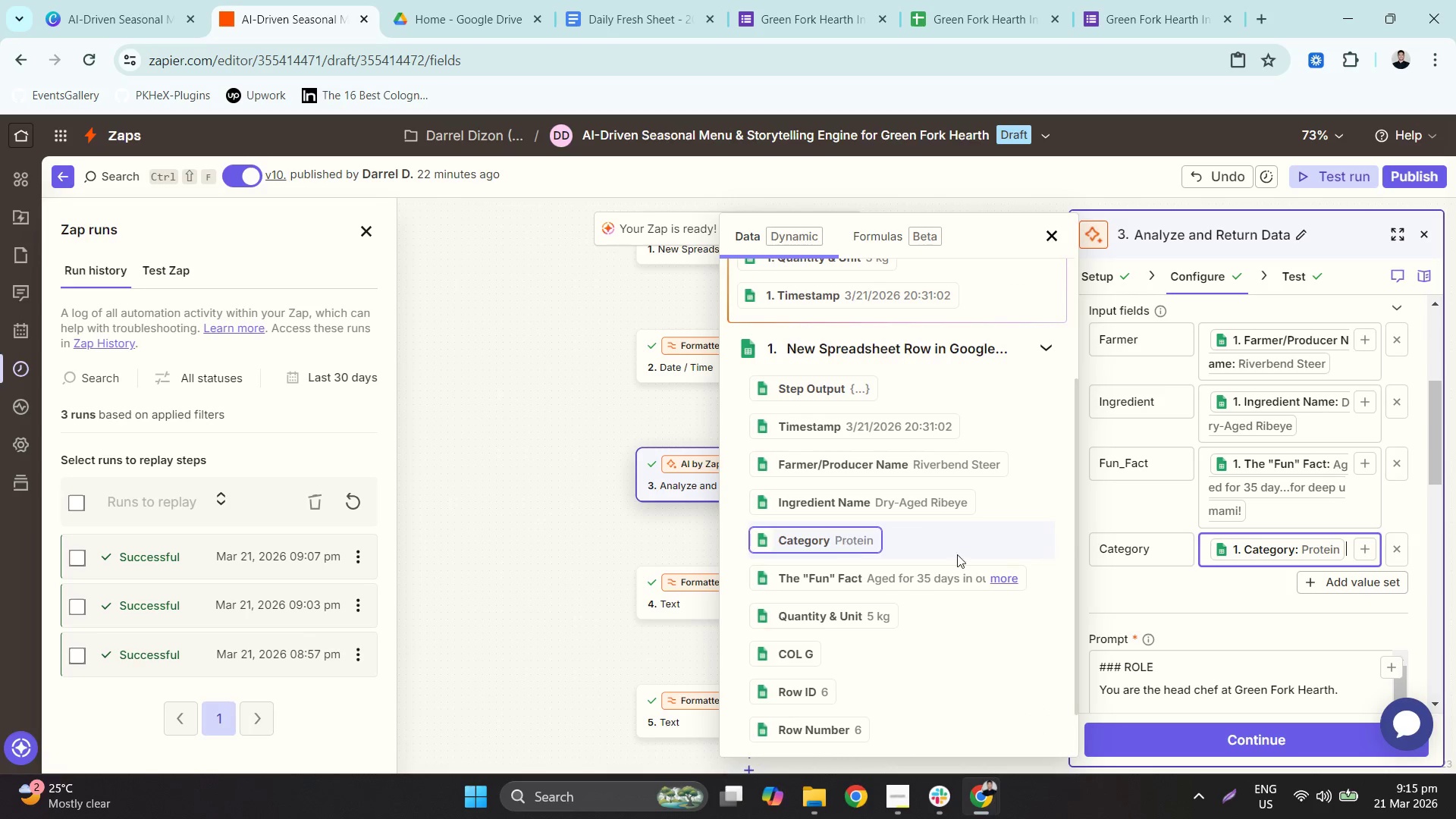 
left_click([1198, 588])
 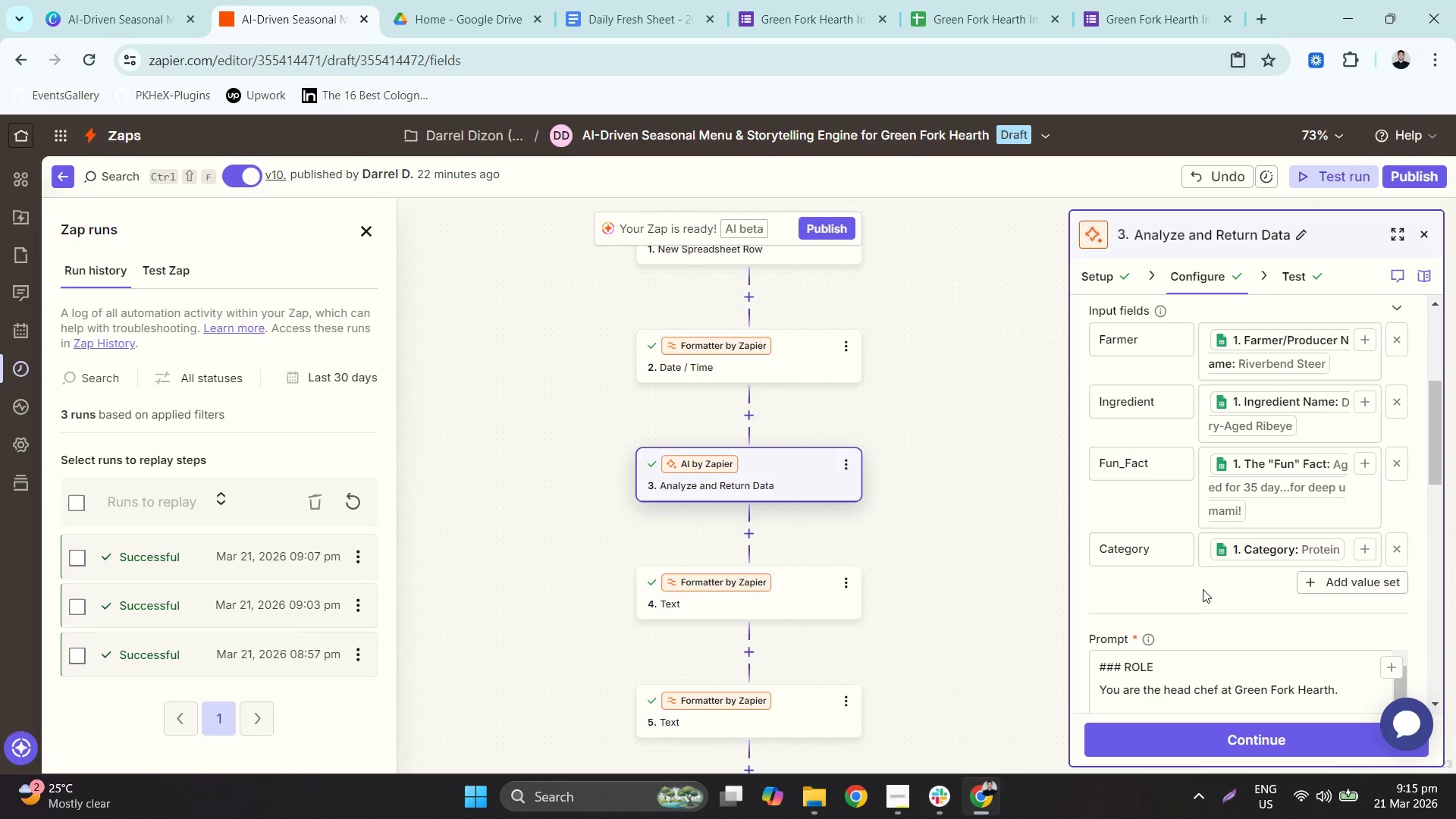 
scroll: coordinate [1203, 589], scroll_direction: down, amount: 3.0
 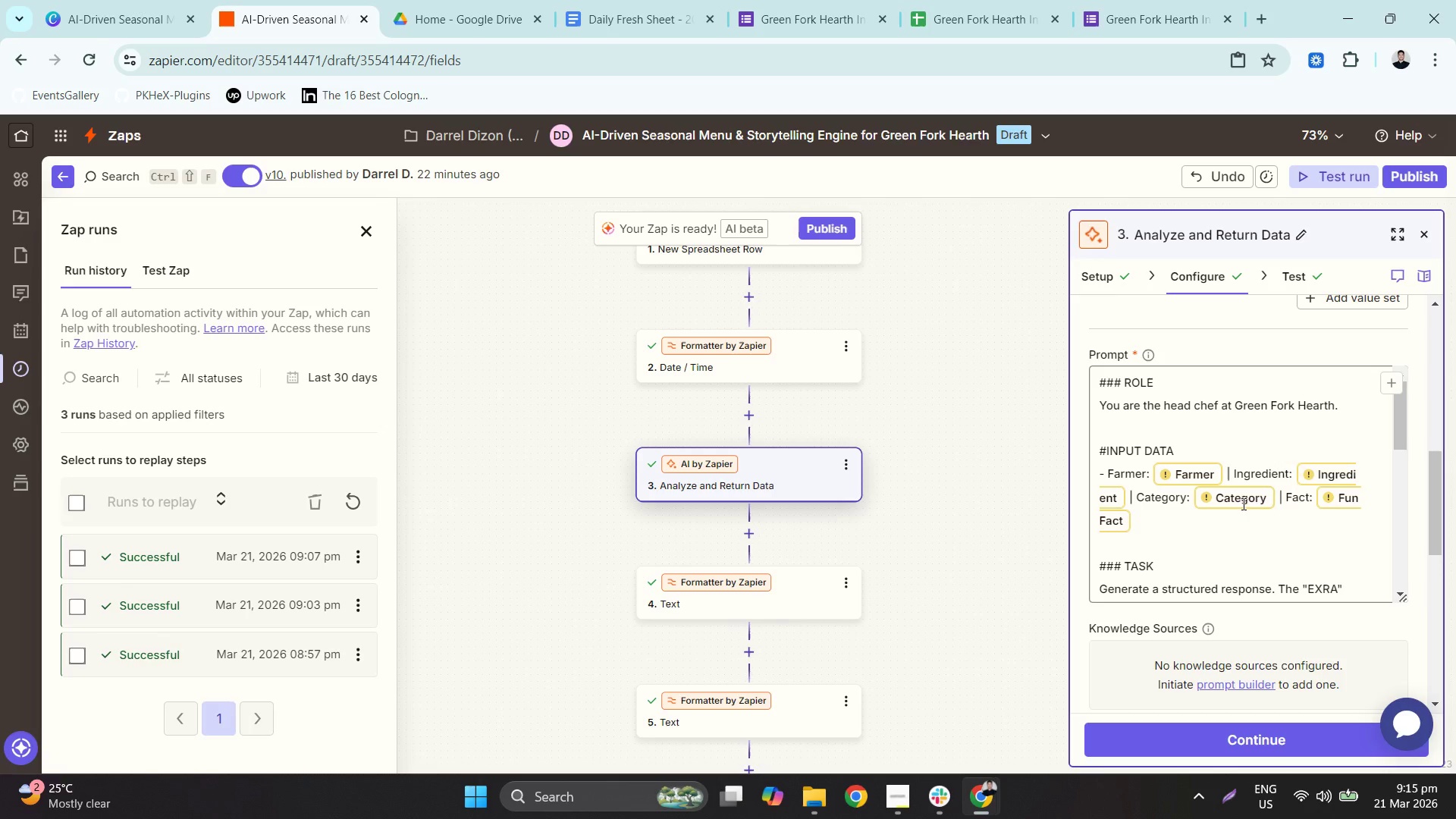 
left_click([1250, 492])
 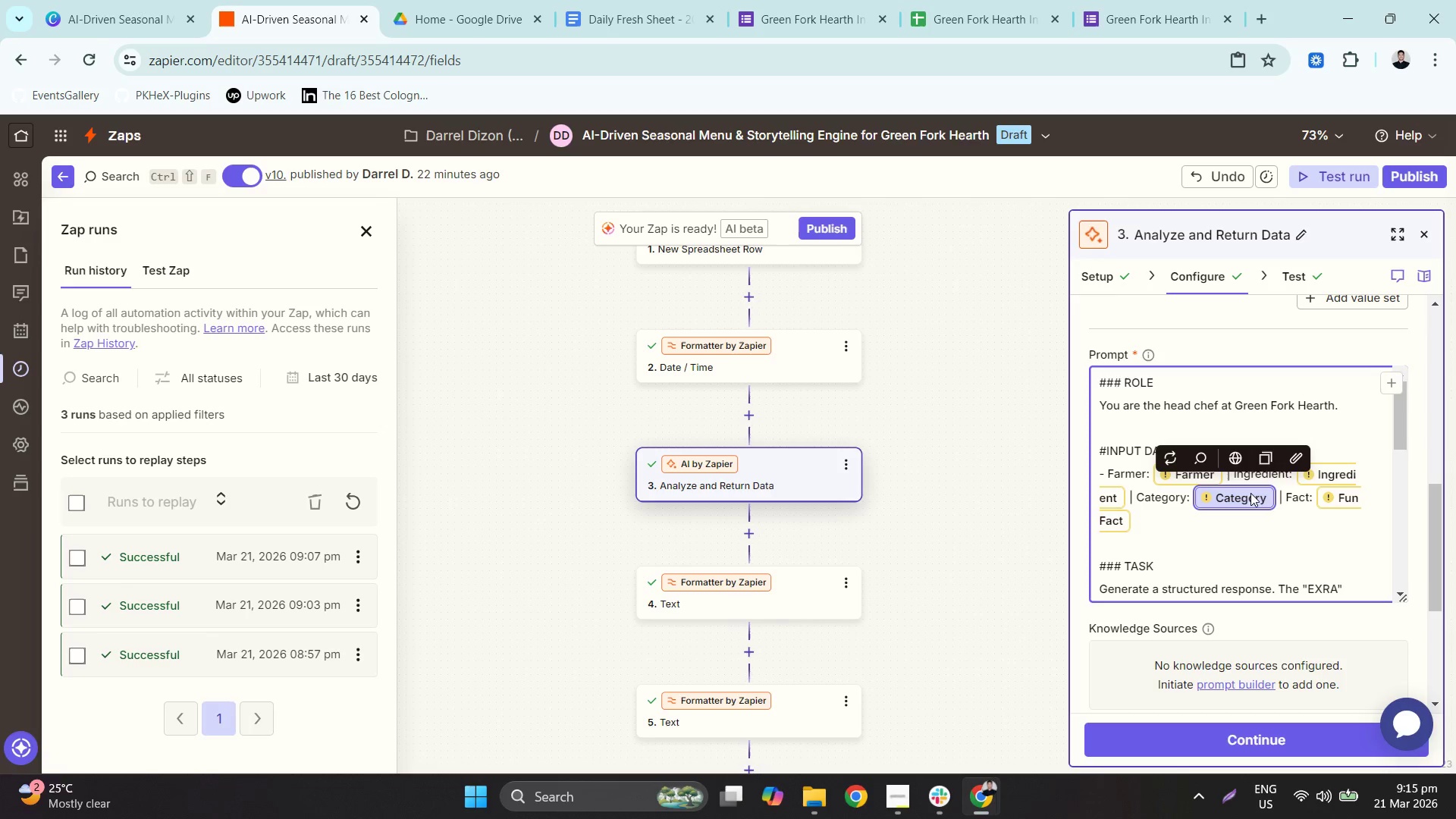 
key(Backspace)
type([{Category}})
 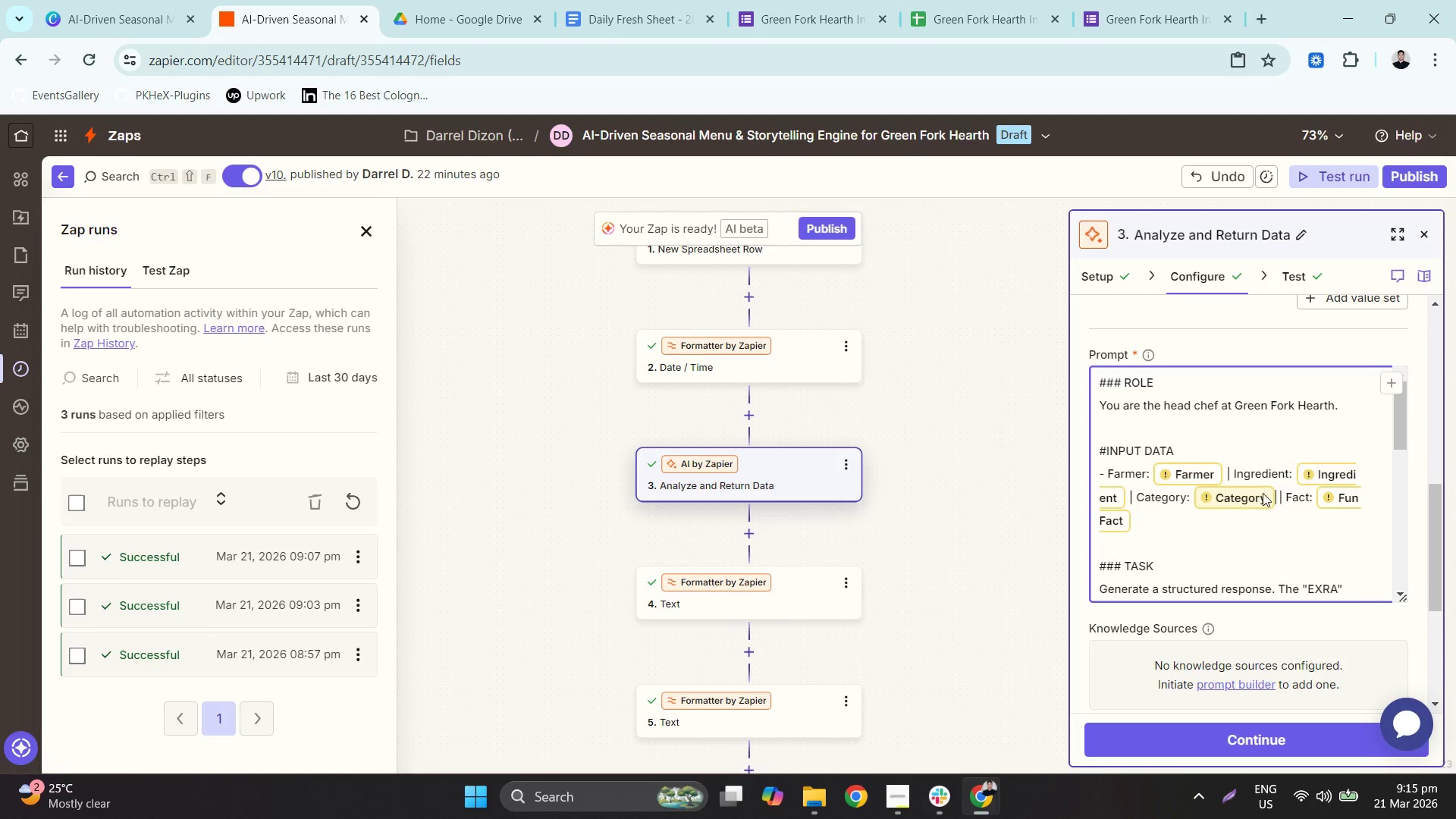 
left_click([1411, 163])
 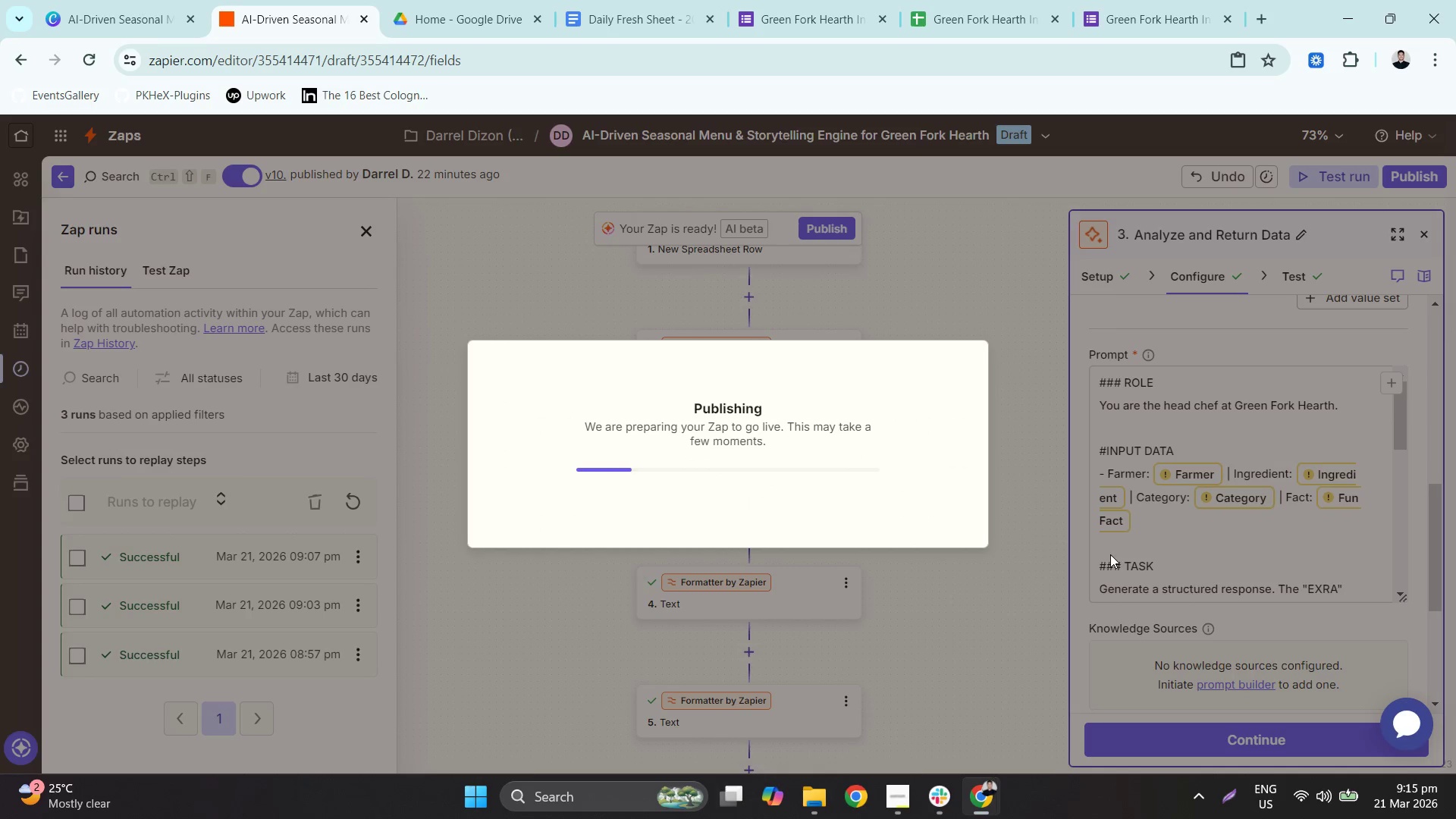 
scroll: coordinate [1363, 507], scroll_direction: up, amount: 2.0
 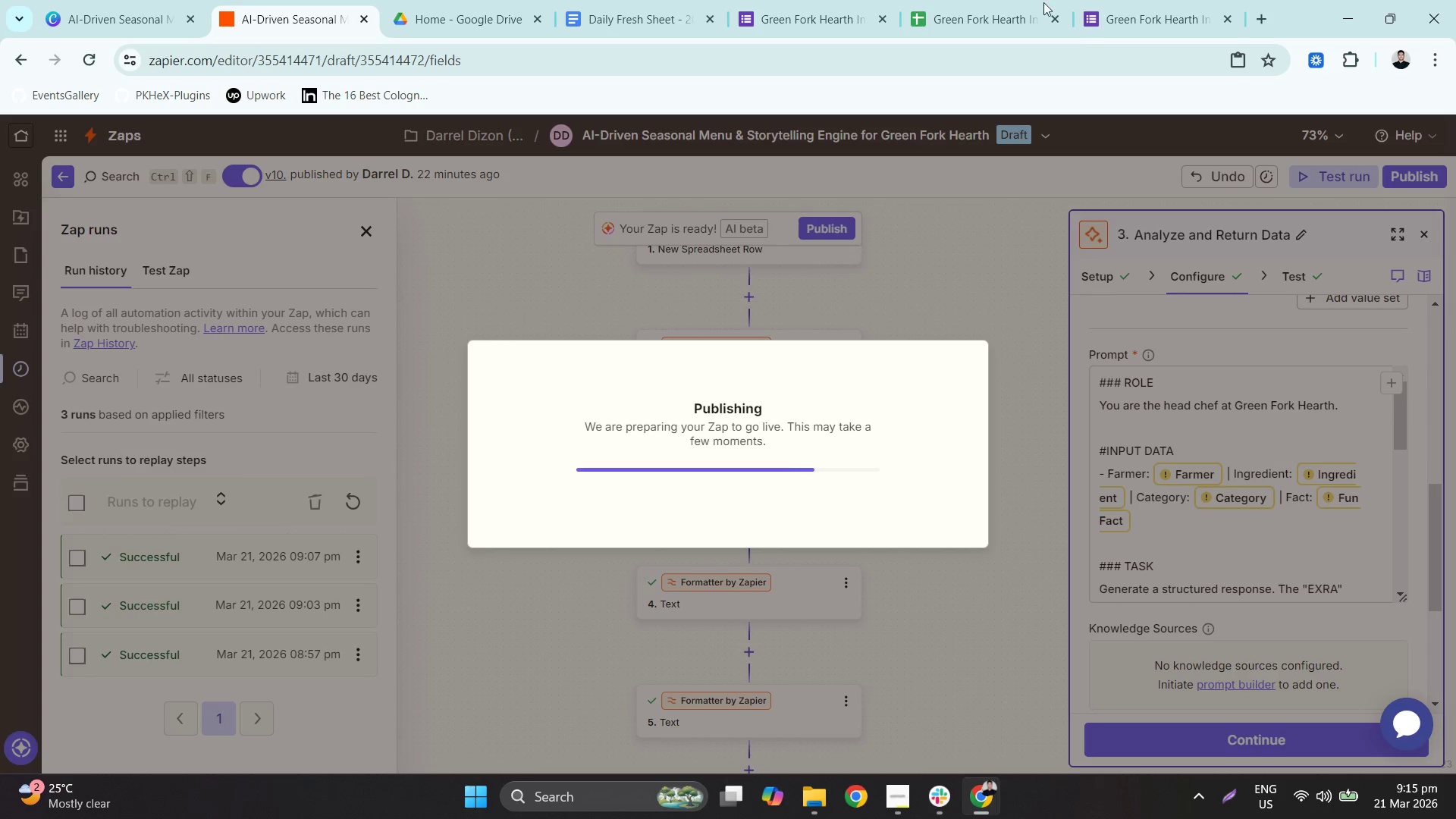 
left_click([1106, 0])
 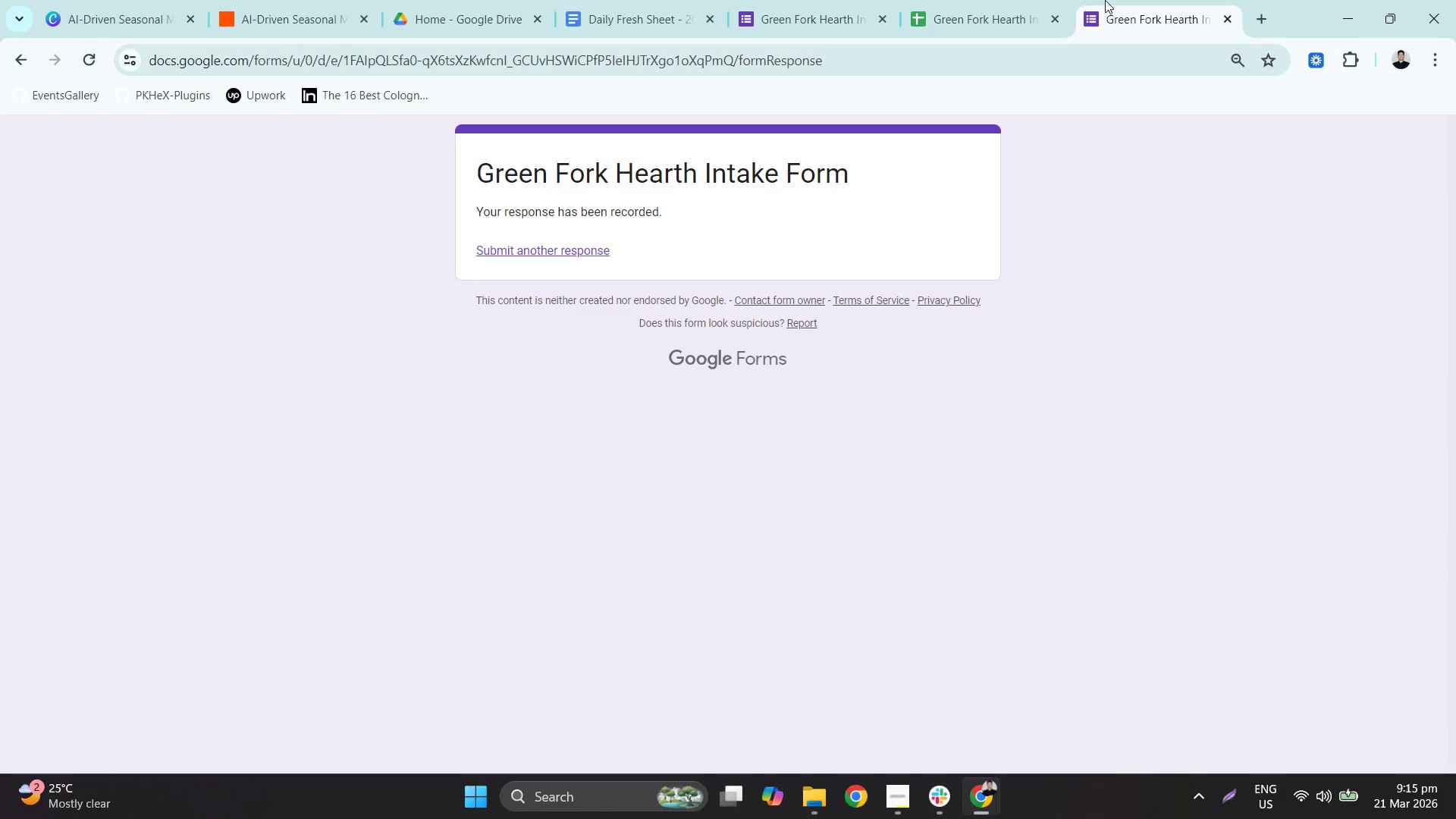 
left_click([1036, 0])
 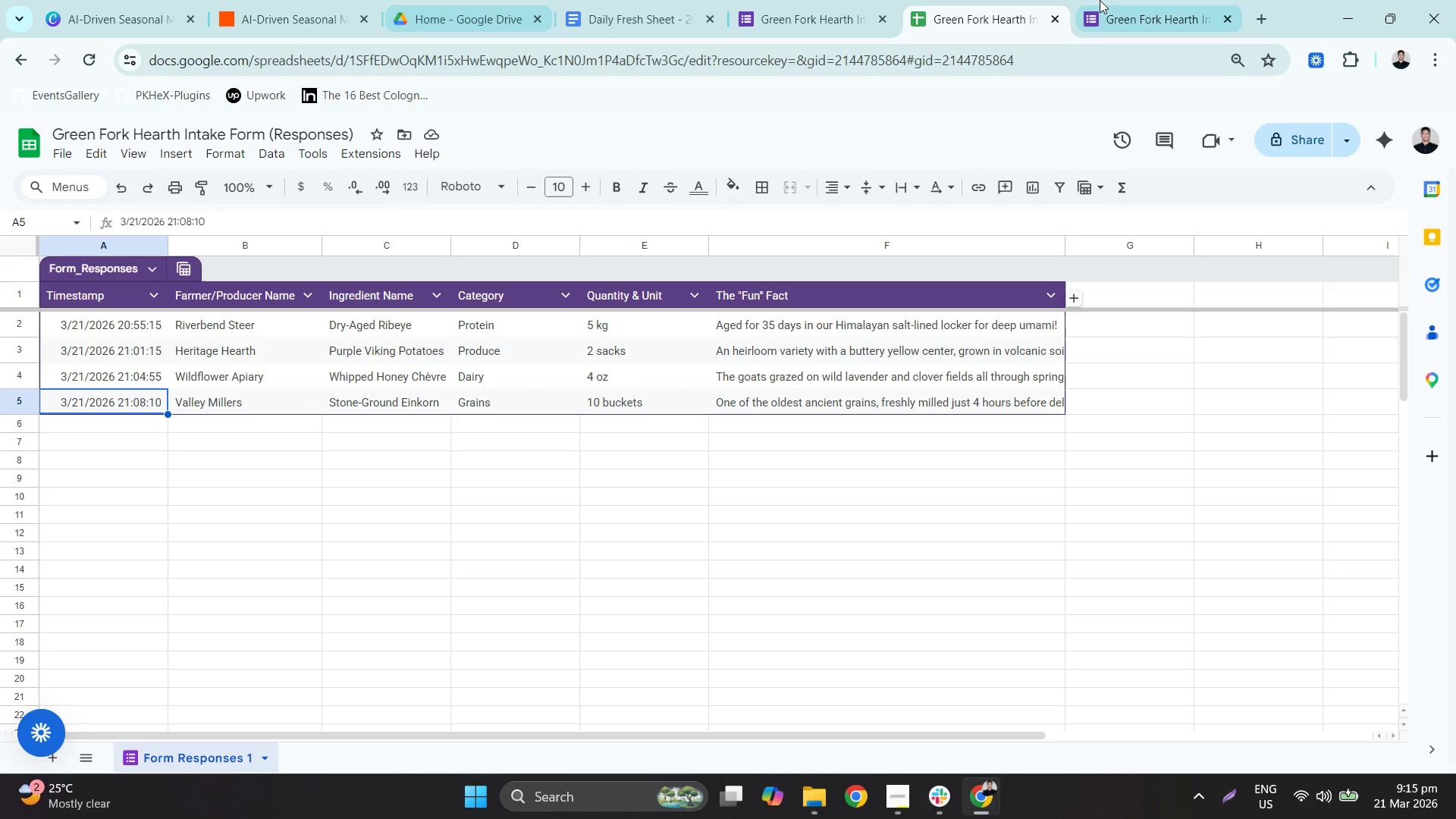 
left_click([1141, 0])
 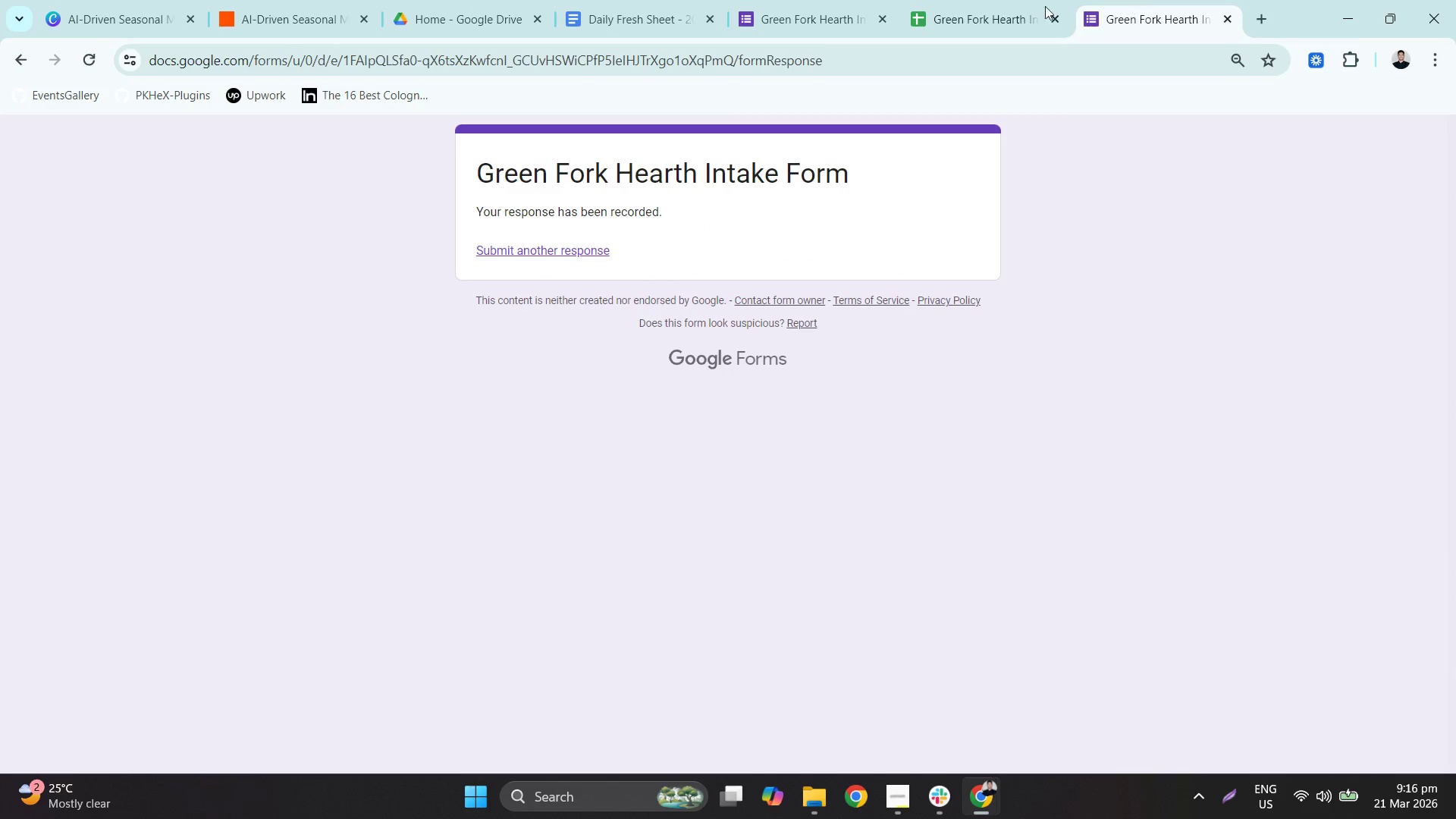 
left_click([770, 0])
 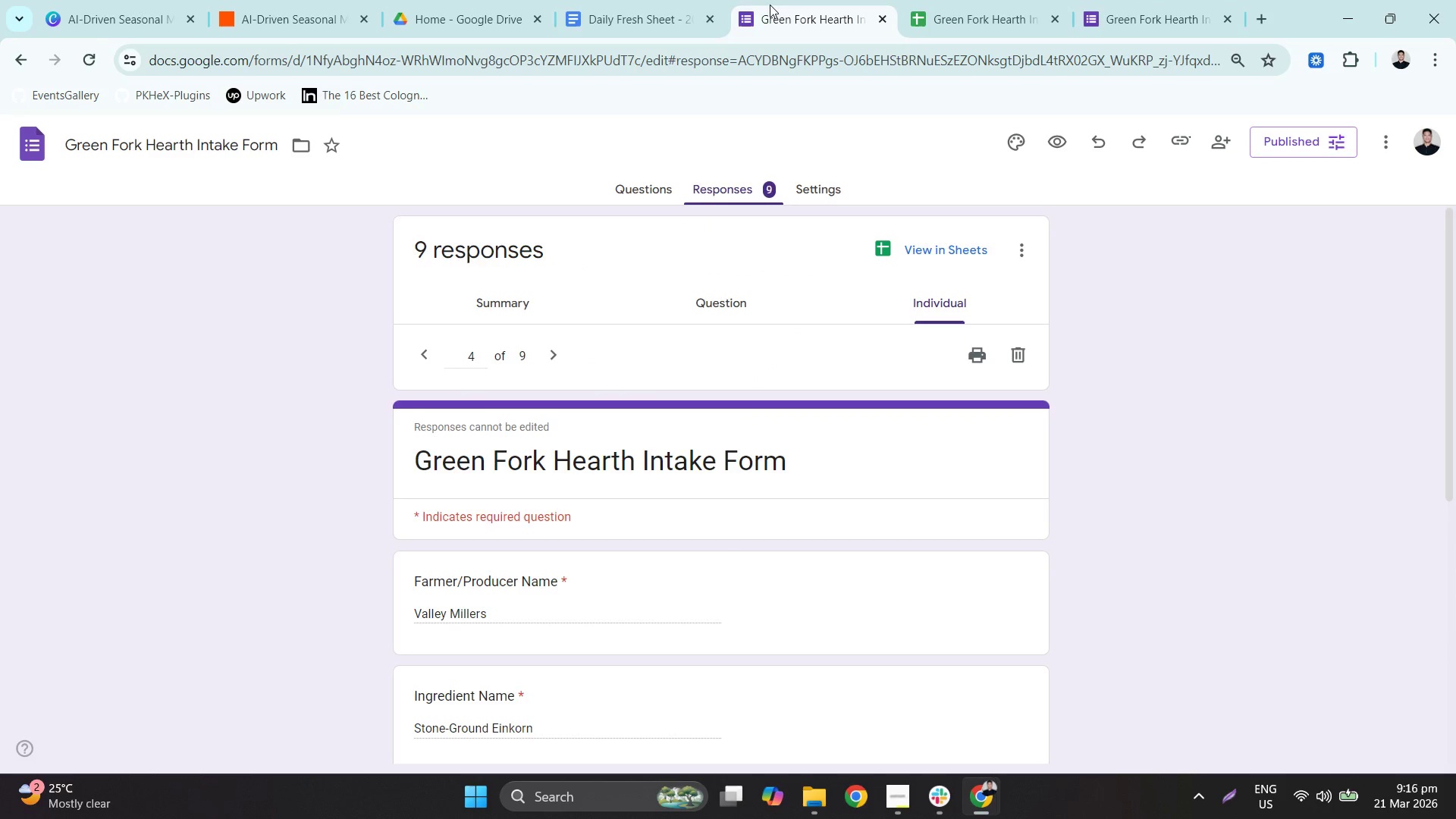 
left_click([662, 0])
 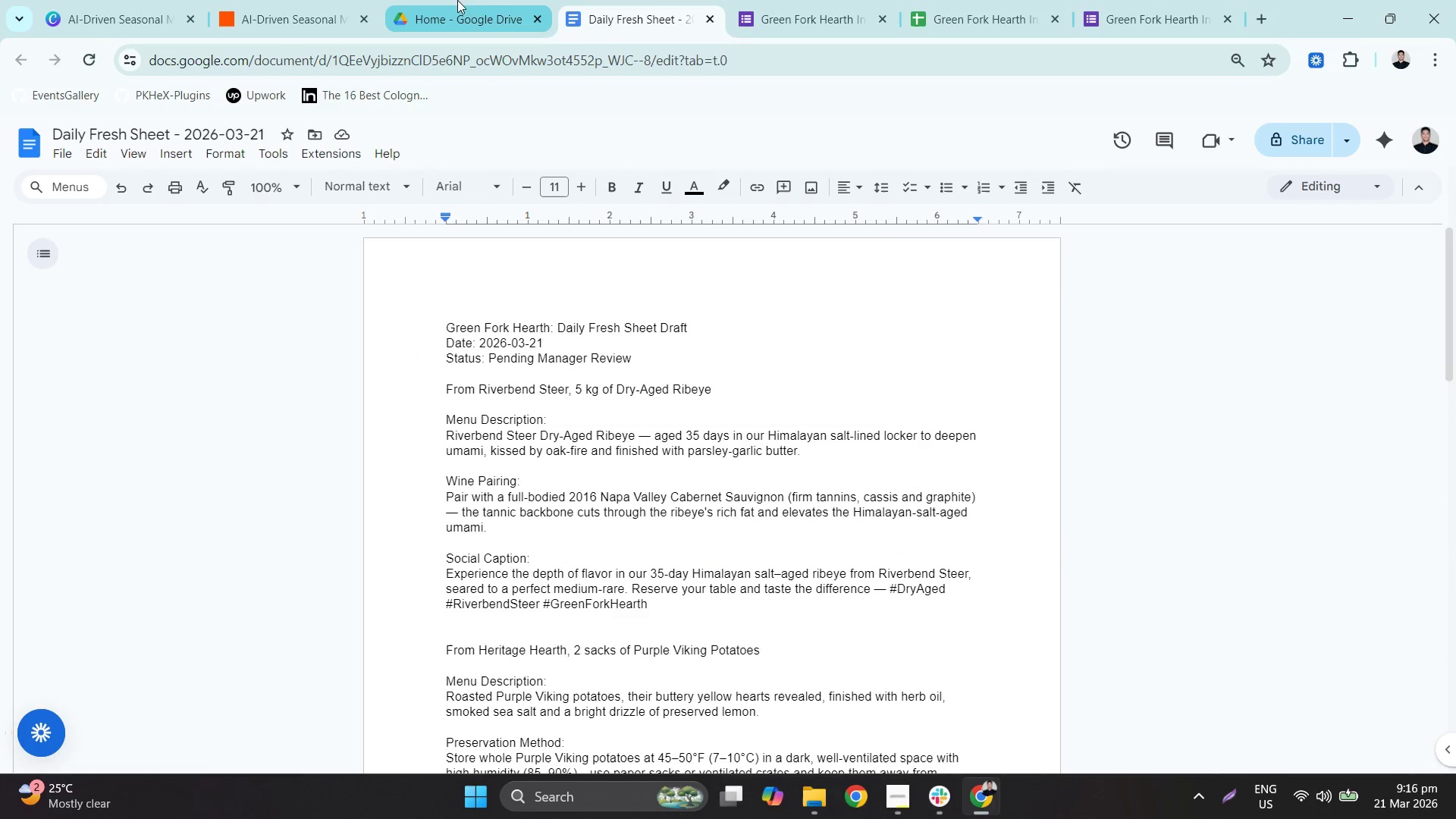 
left_click([339, 0])
 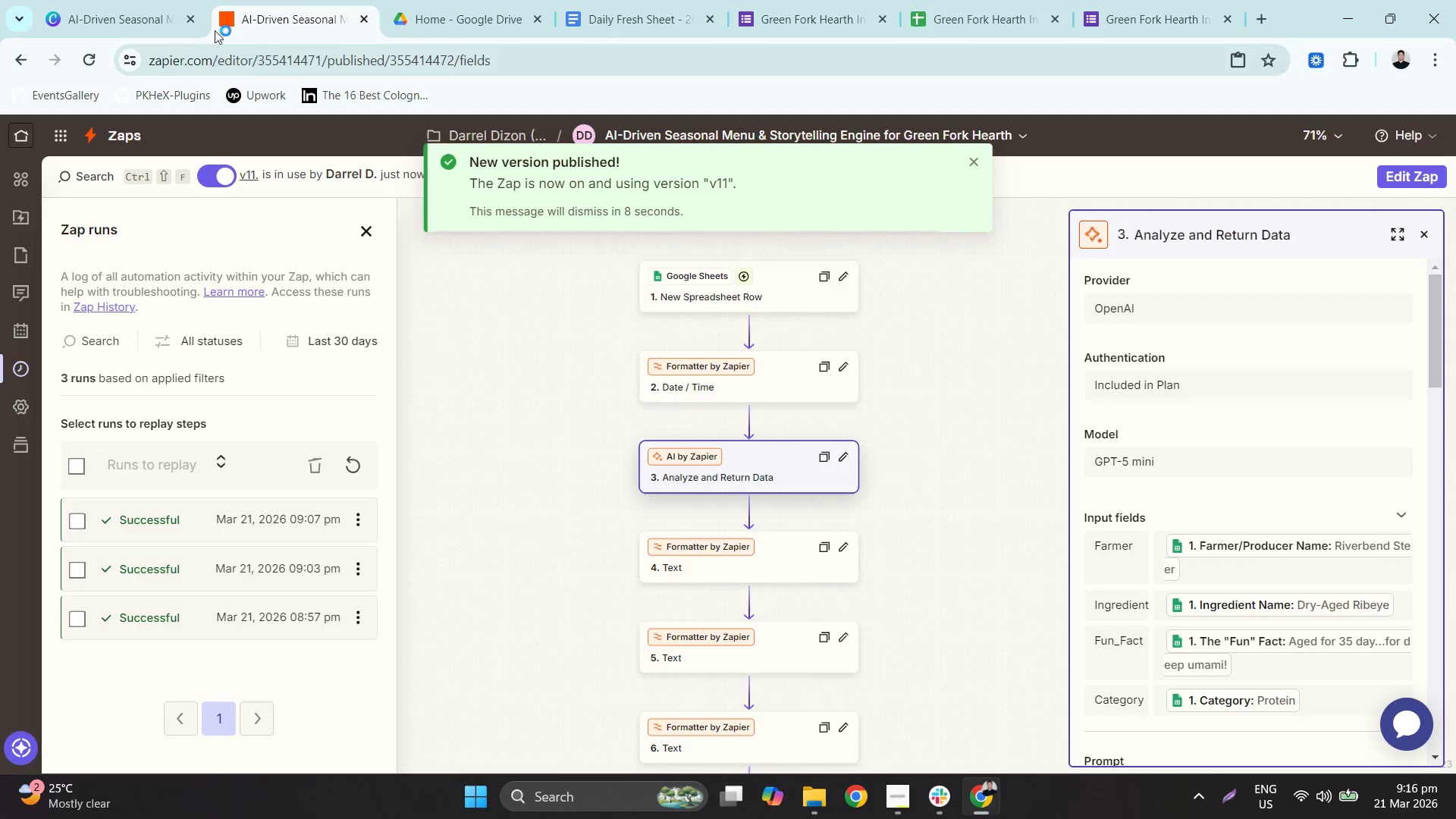 
left_click([176, 0])
 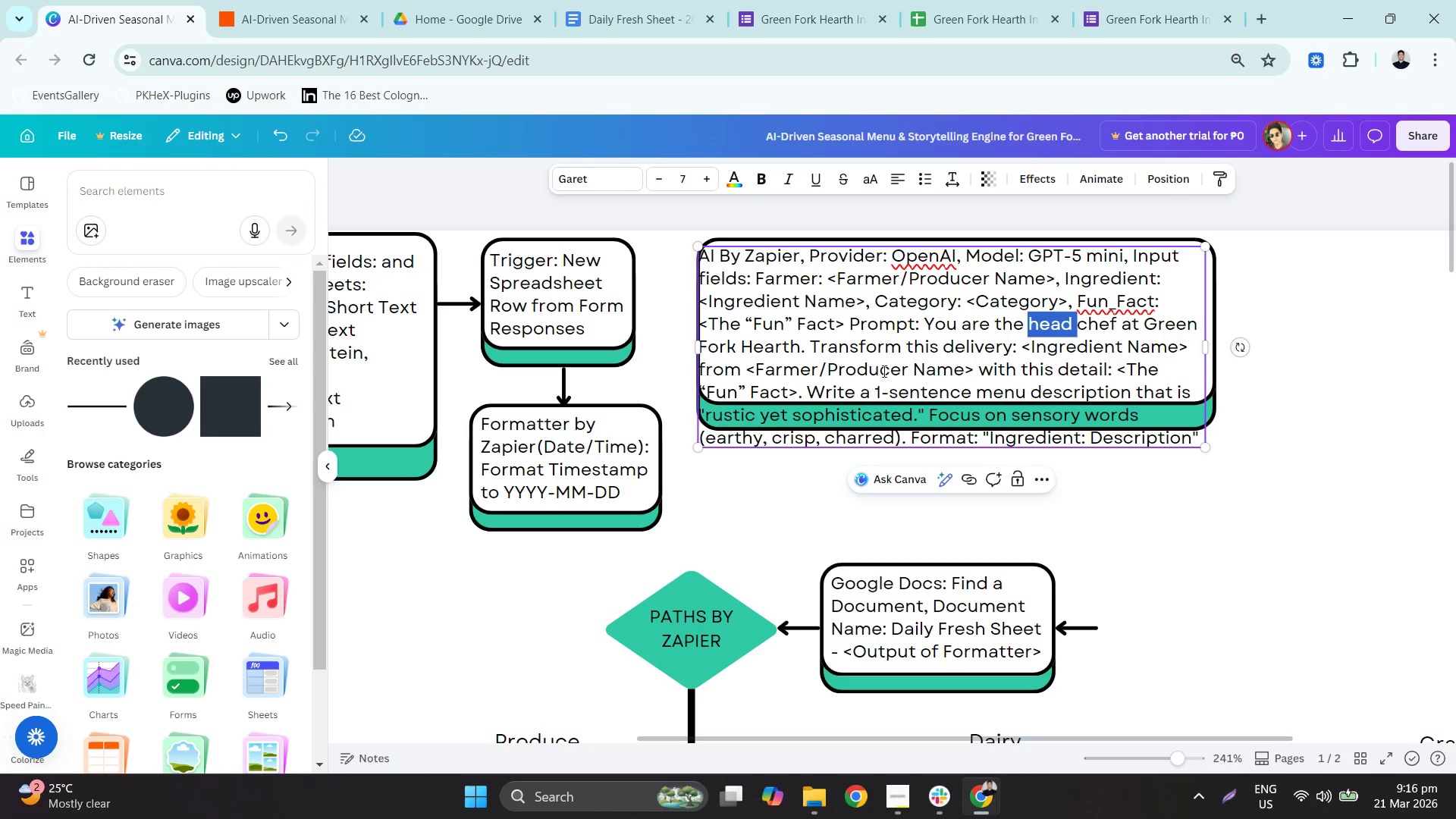 
left_click([994, 283])
 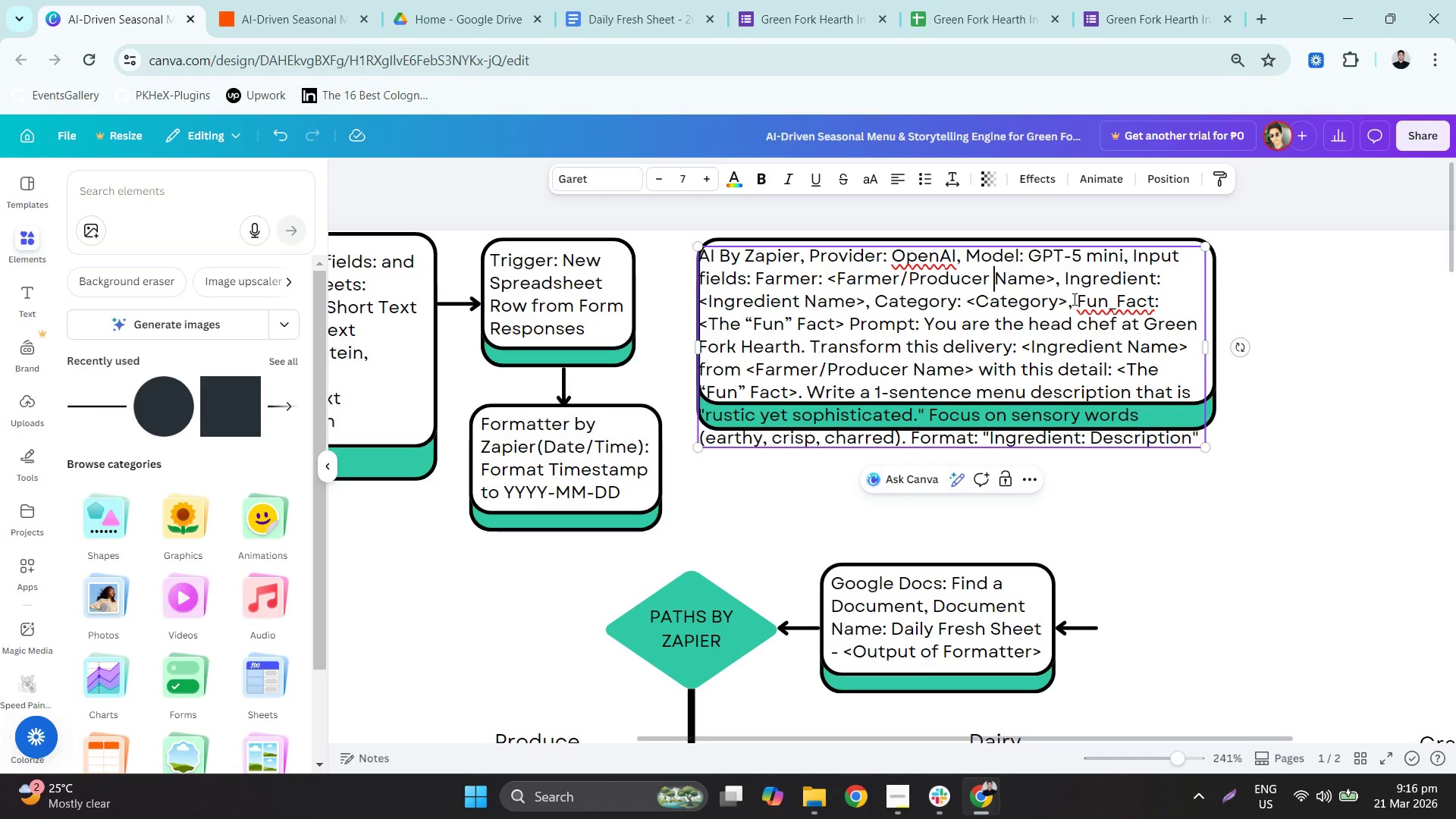 
wait(5.66)
 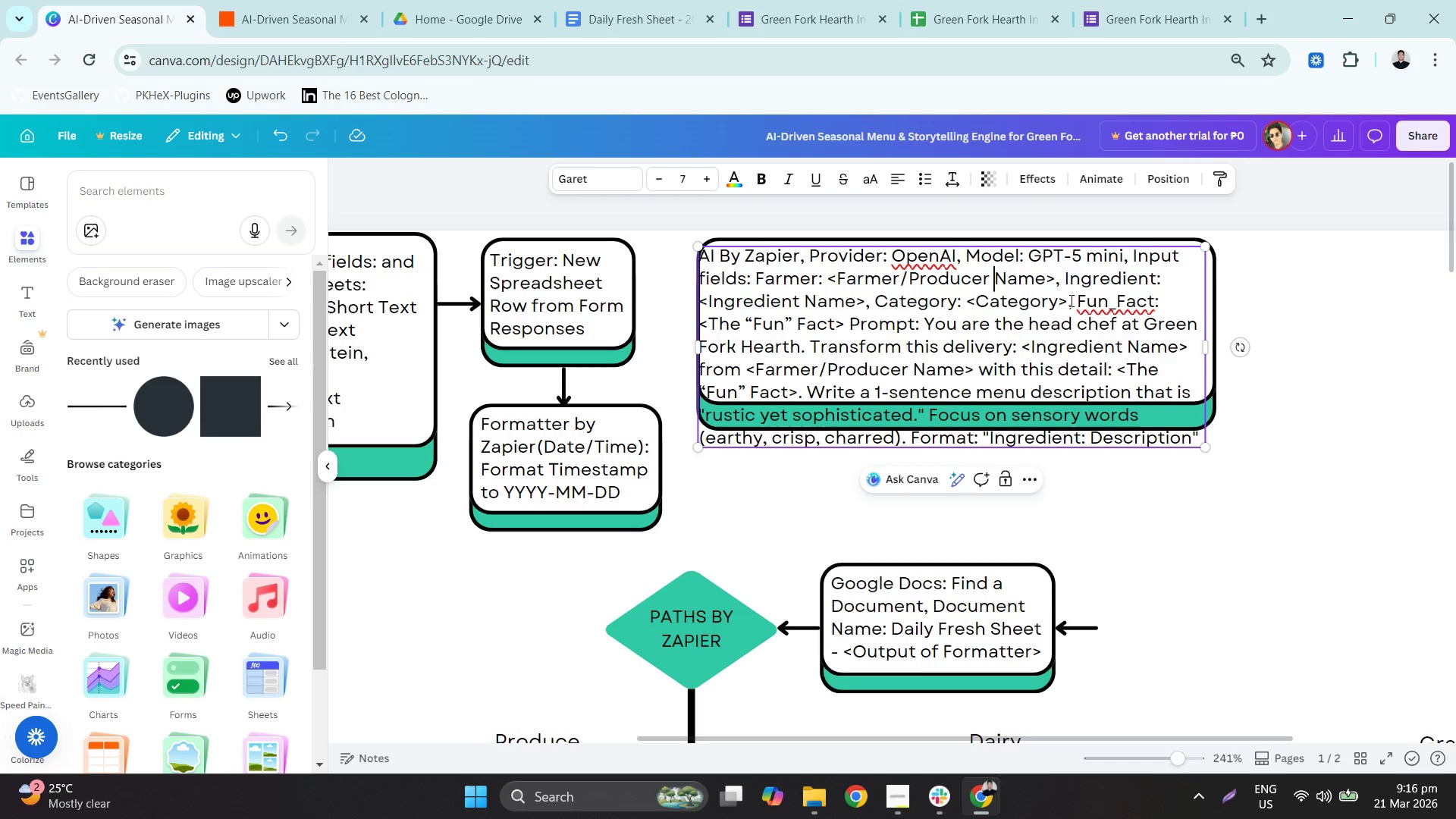 
left_click([802, 345])
 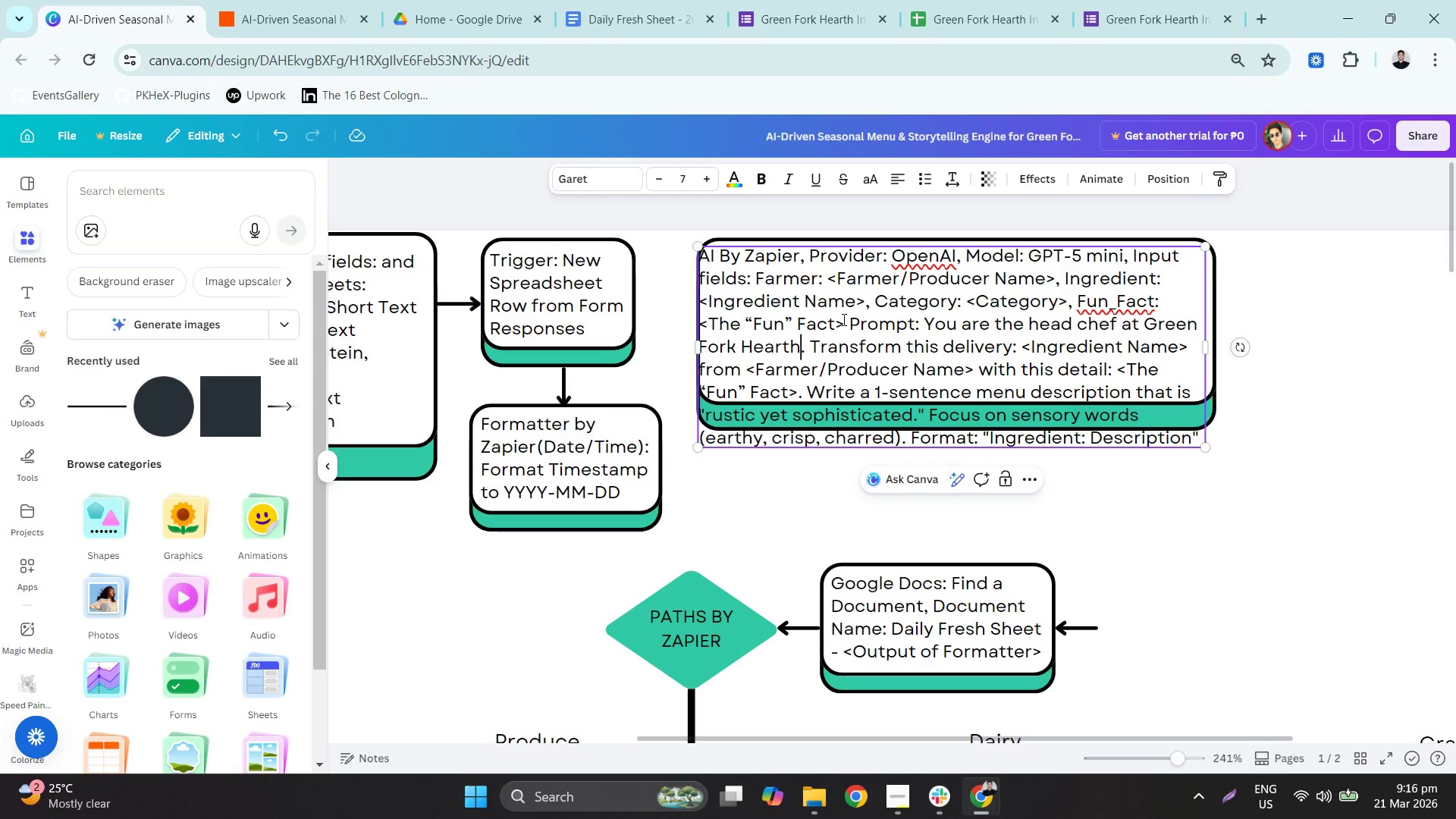 
left_click([854, 320])
 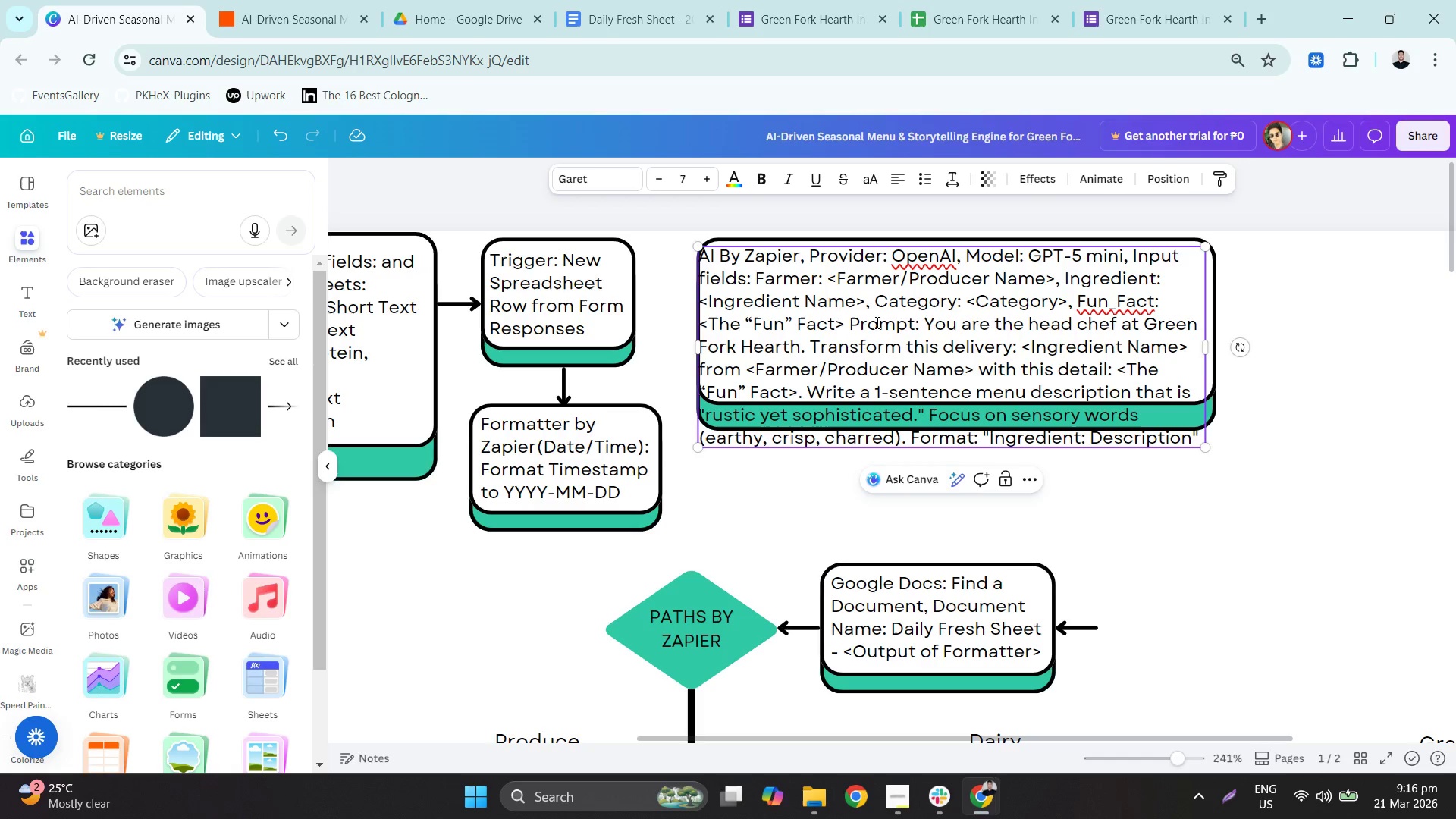 
left_click_drag(start_coordinate=[924, 322], to_coordinate=[1203, 449])
 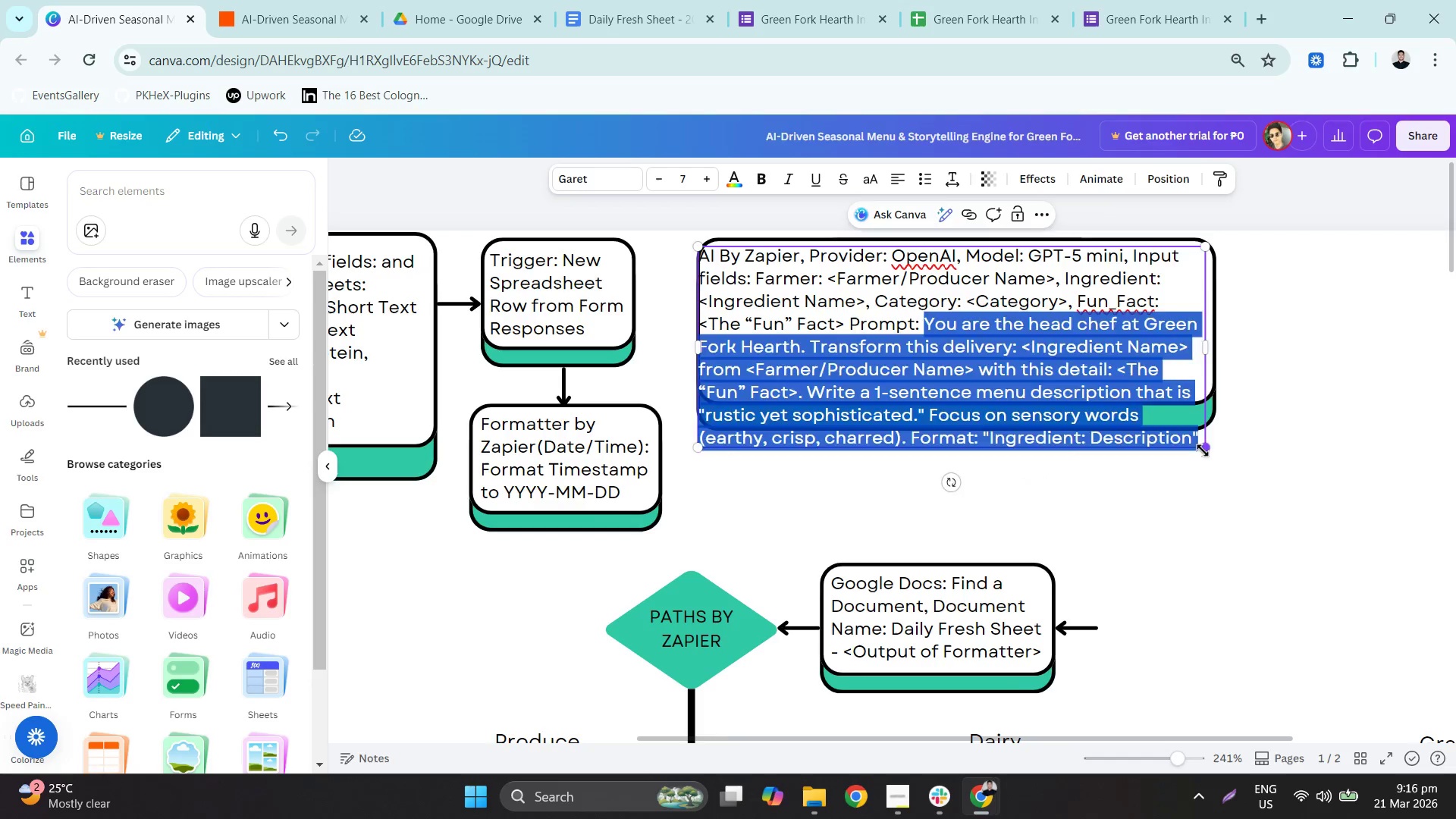 
key(Backspace)
 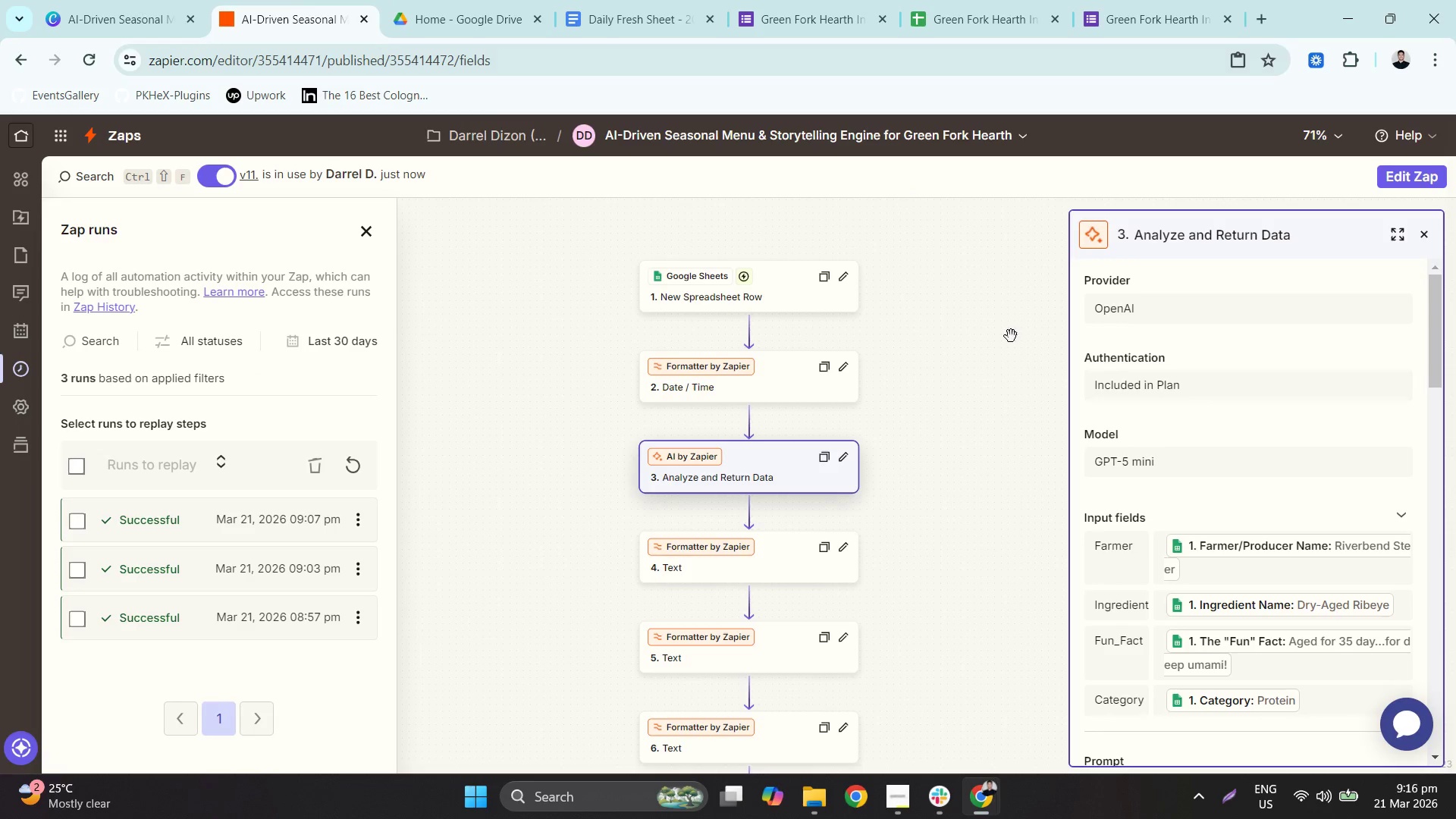 
scroll: coordinate [1205, 553], scroll_direction: down, amount: 5.0
 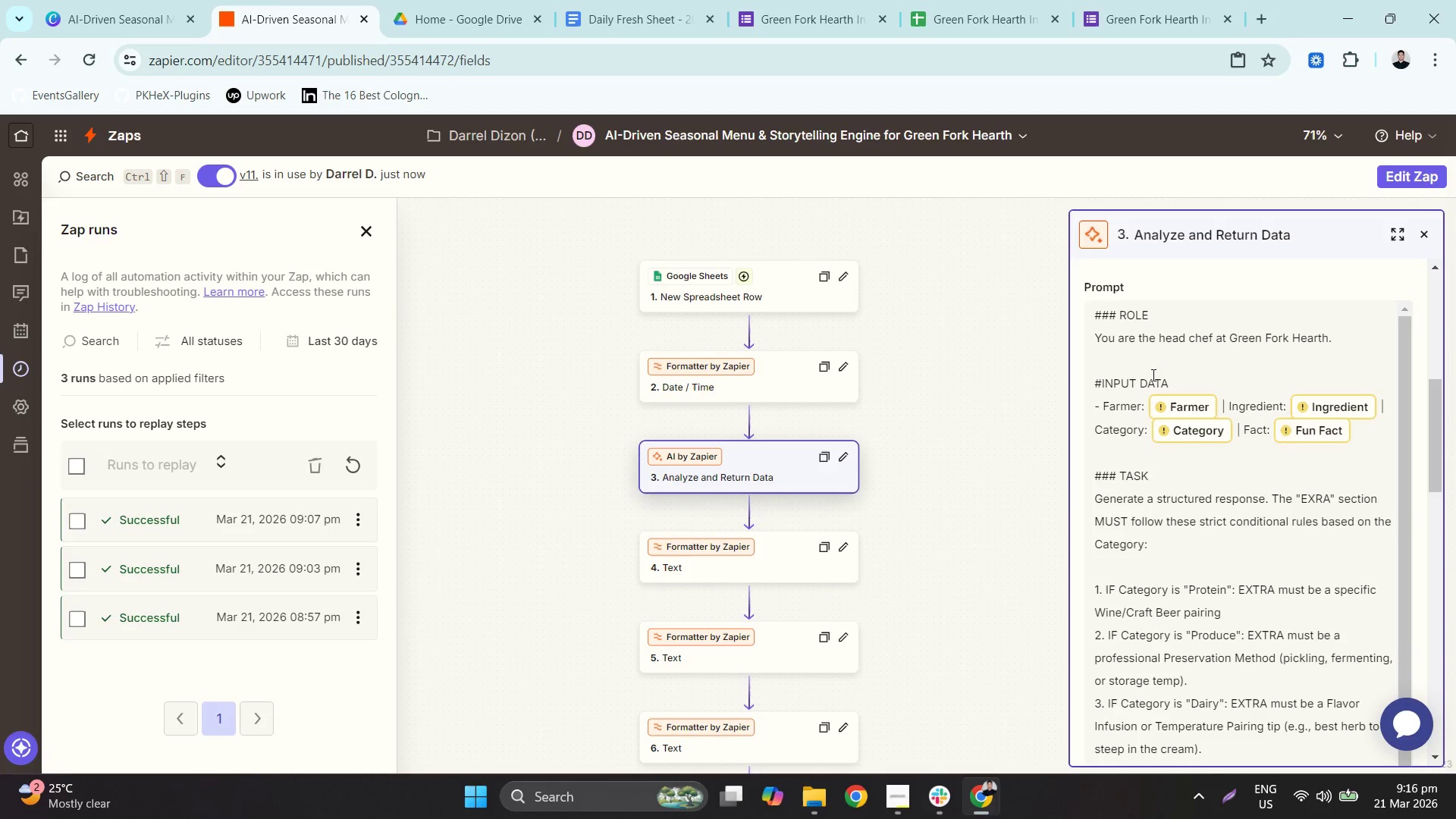 
hold_key(key=ControlLeft, duration=0.52)
 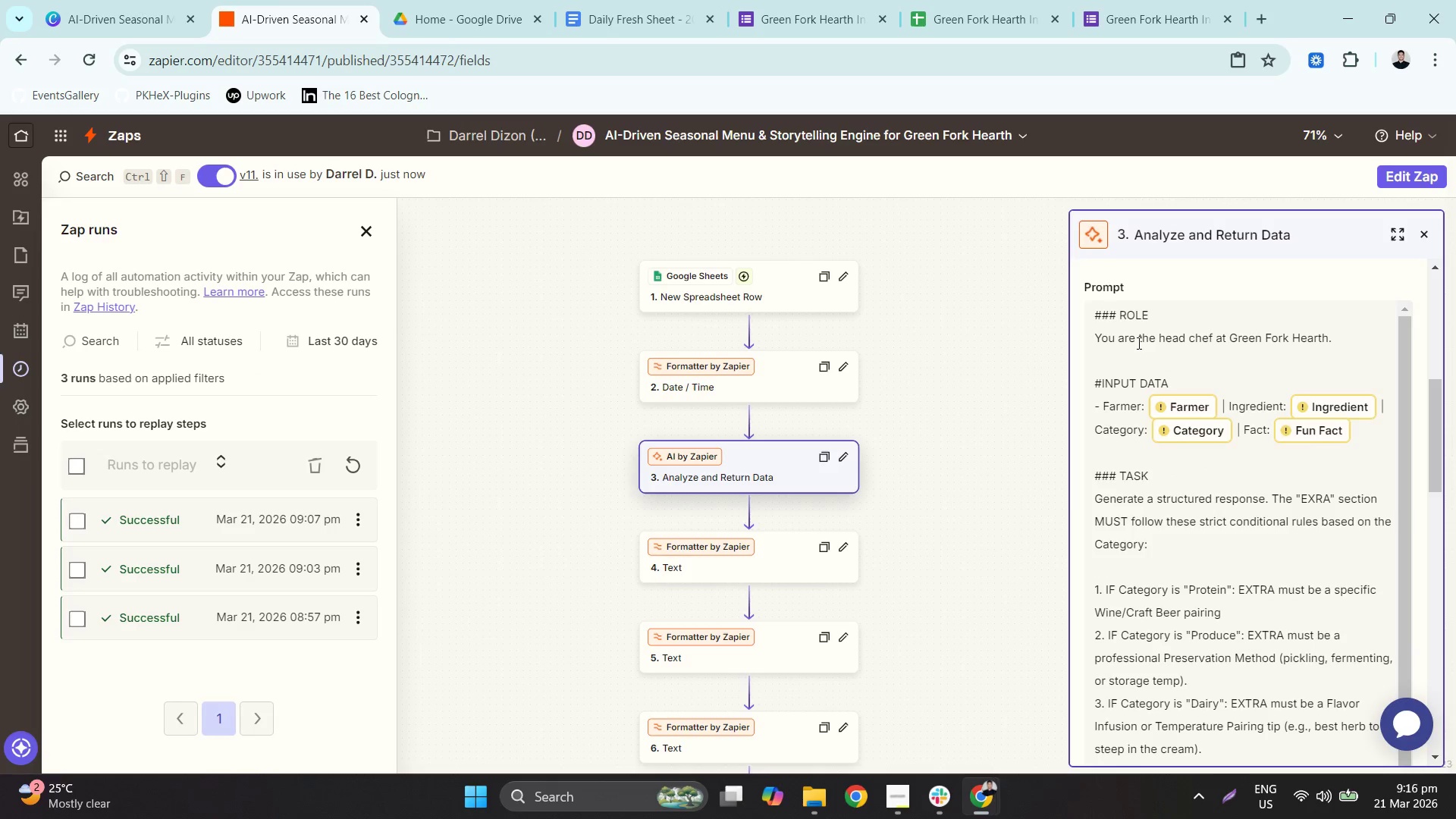 
key(A)
 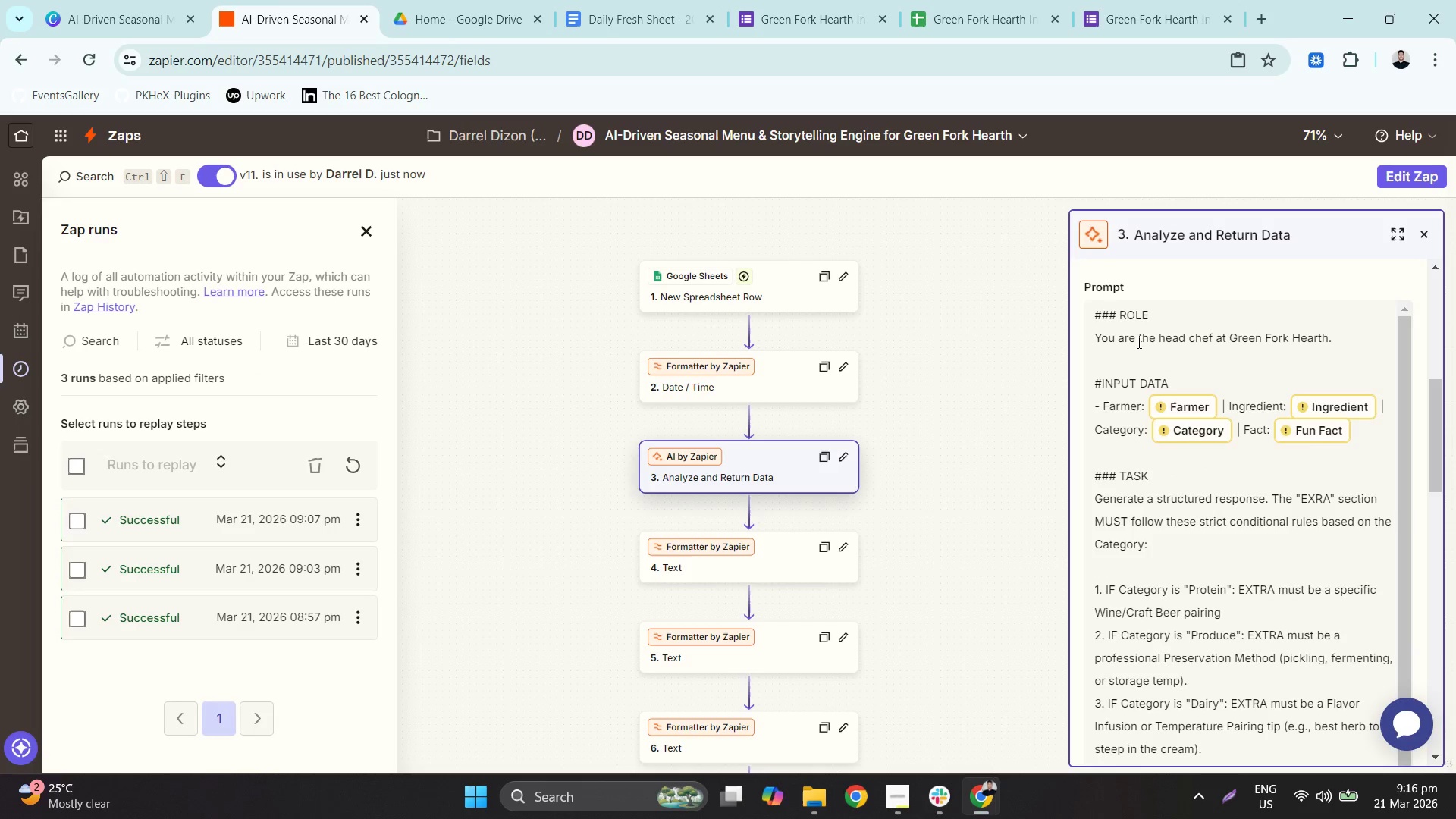 
key(Control+ControlLeft)
 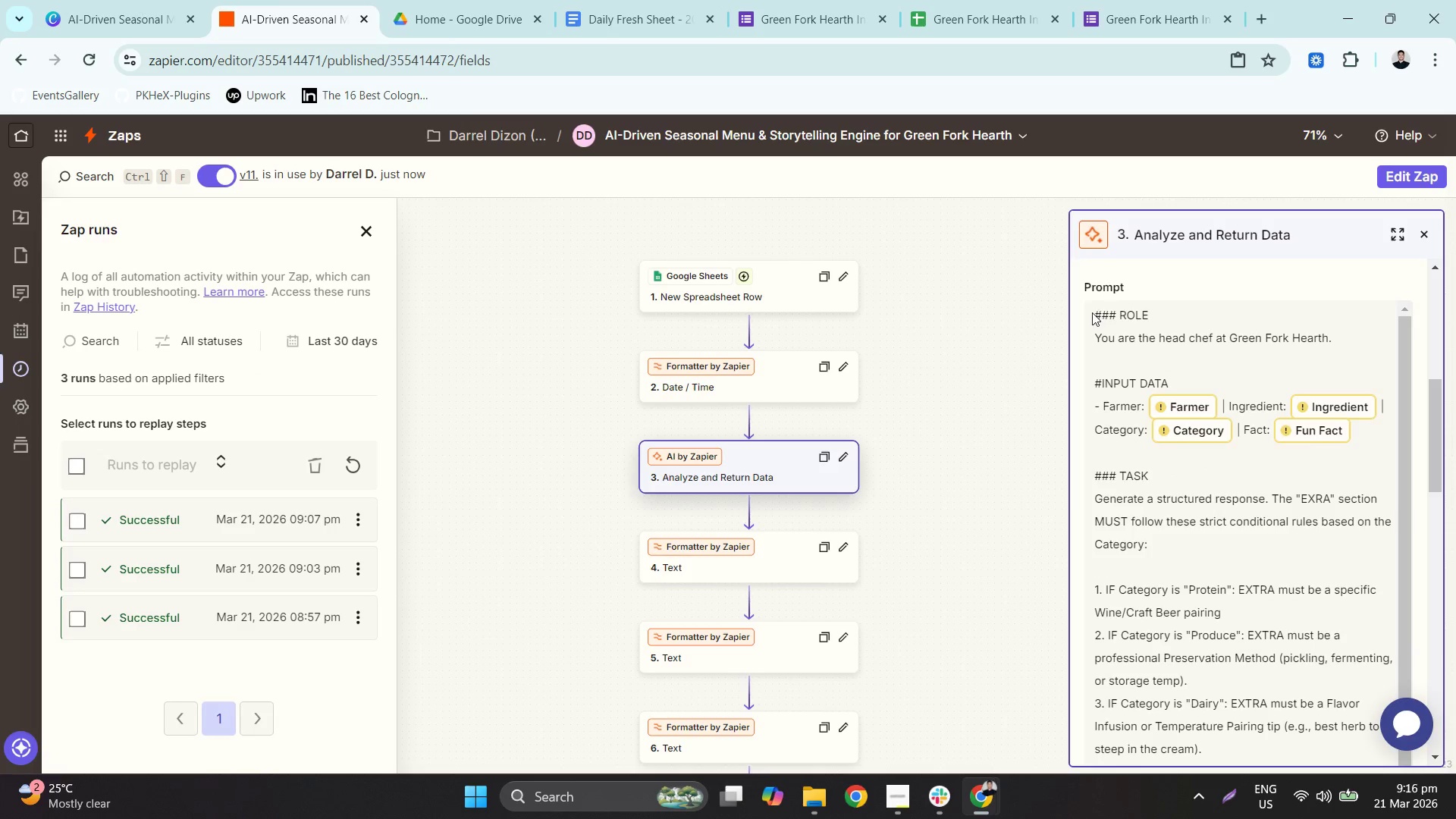 
left_click_drag(start_coordinate=[1094, 312], to_coordinate=[1197, 647])
 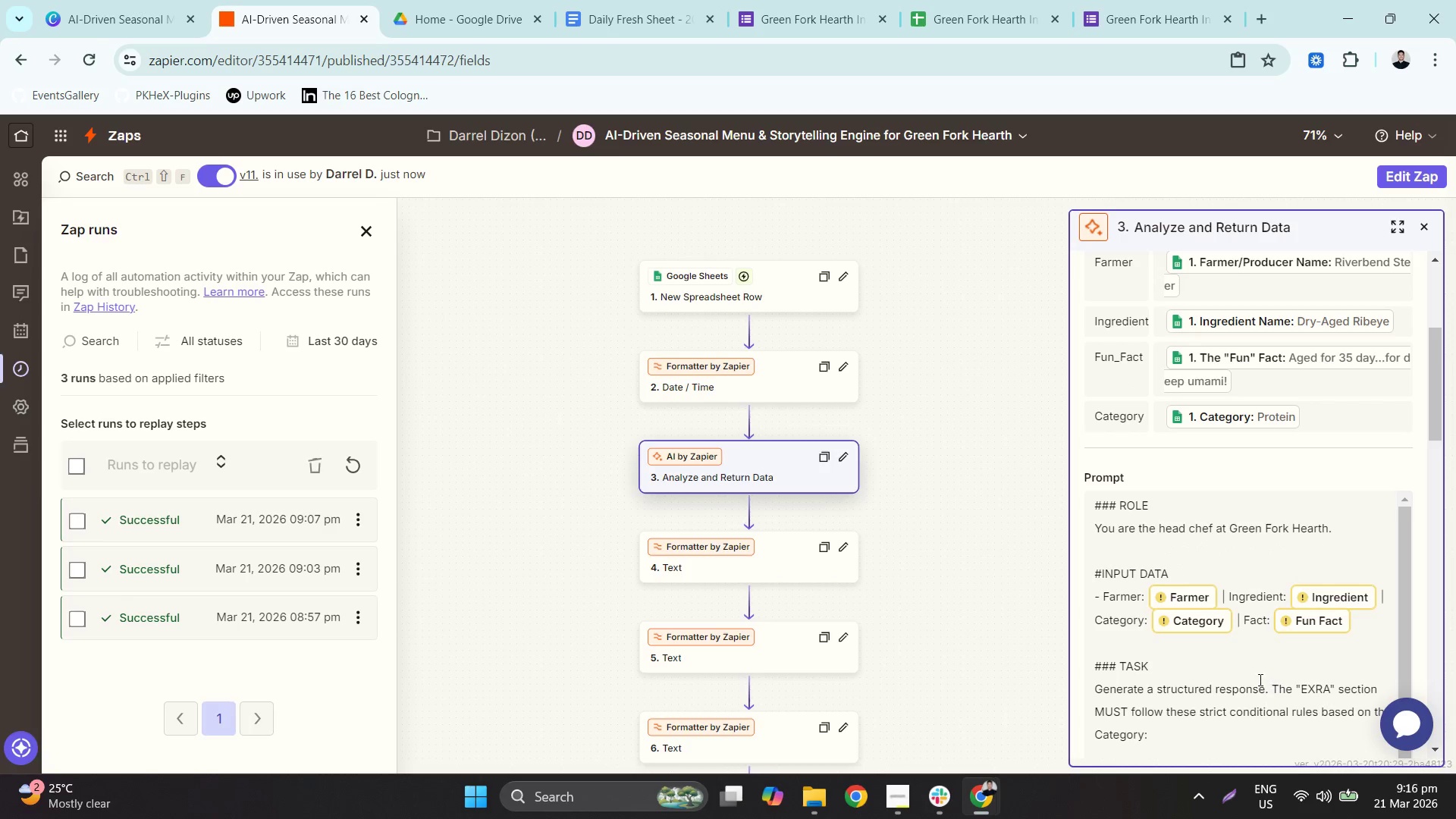 
scroll: coordinate [1158, 367], scroll_direction: up, amount: 10.0
 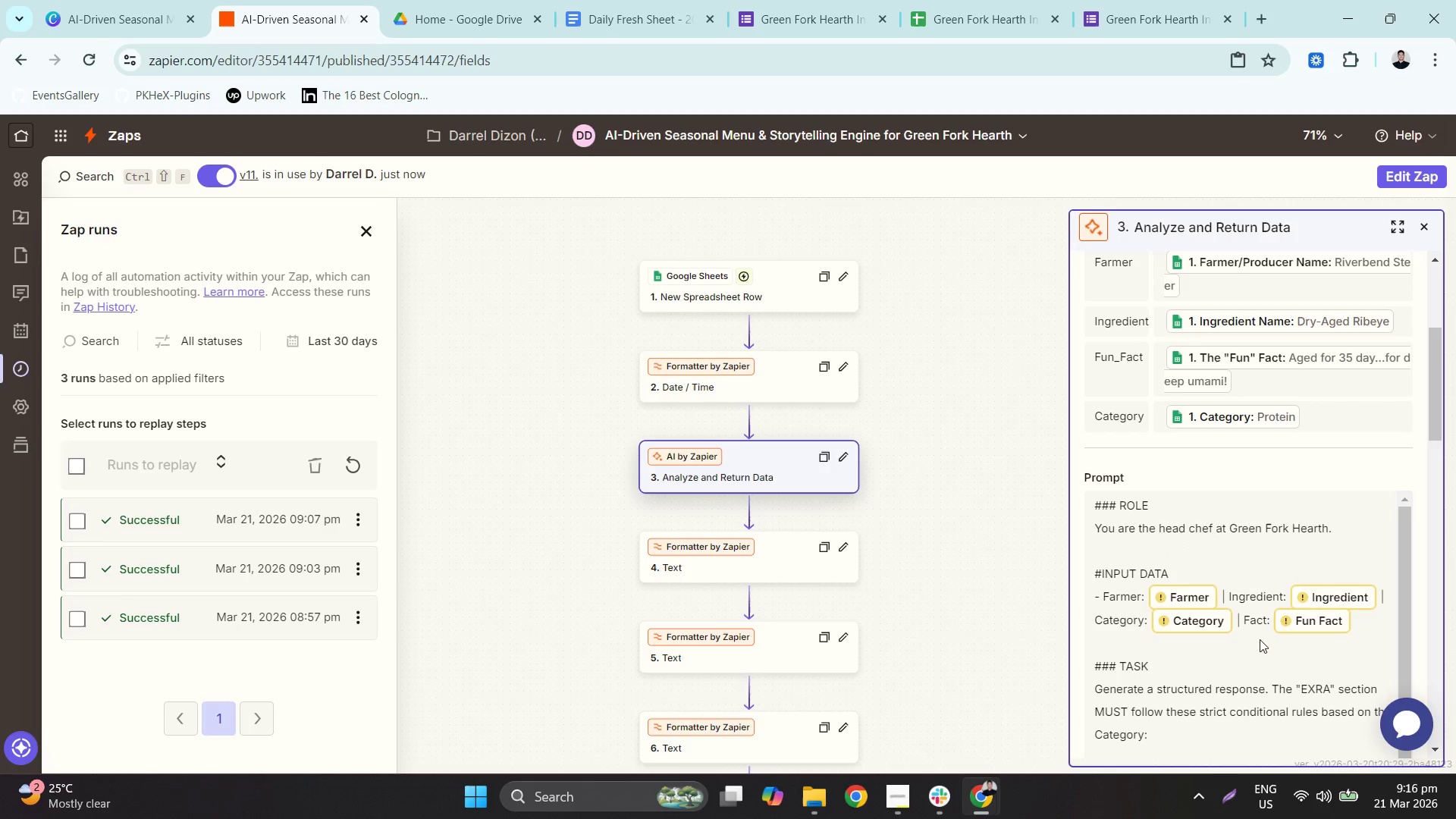 
double_click([1171, 554])
 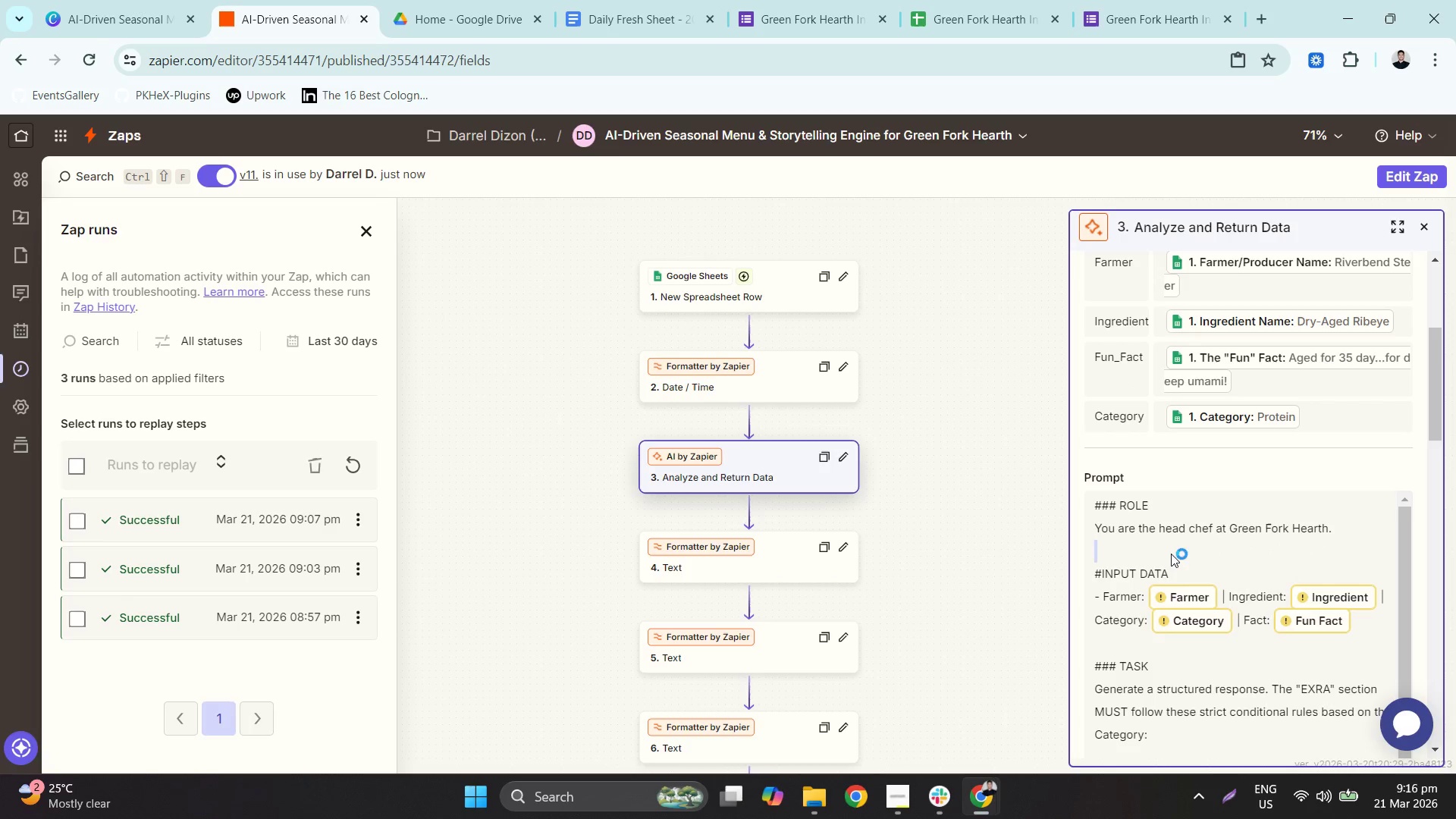 
triple_click([1171, 554])
 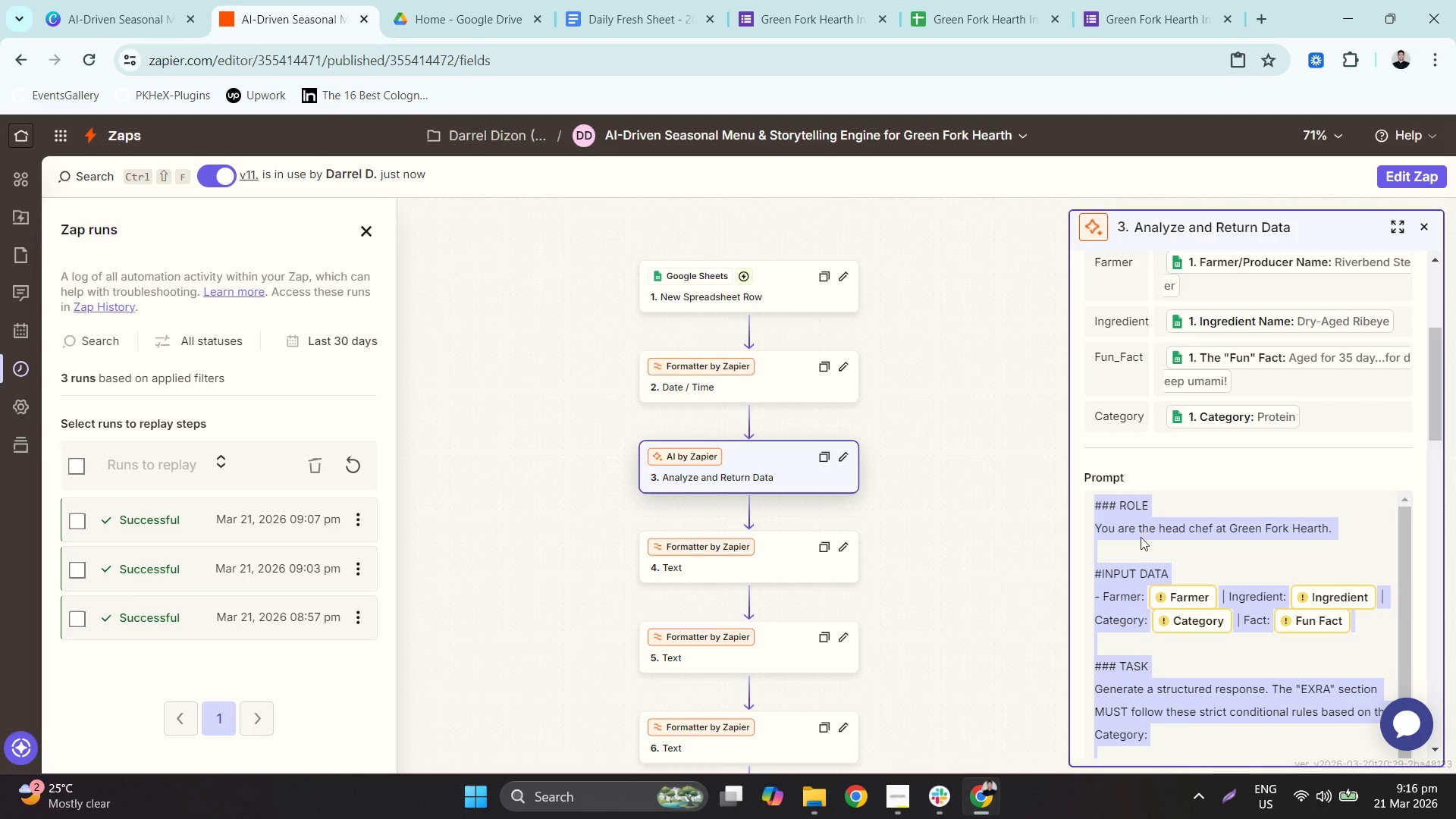 
key(Control+ControlLeft)
 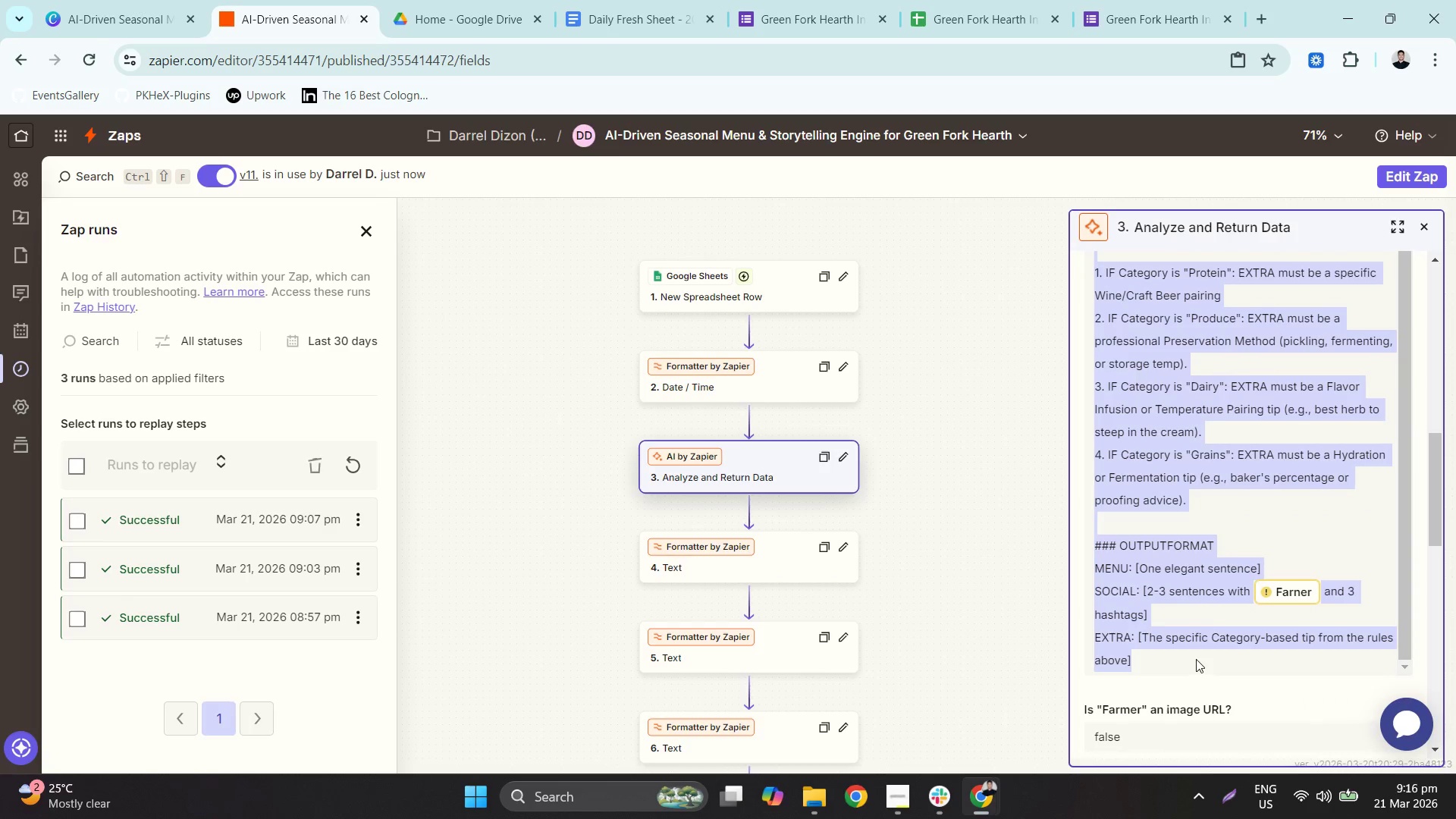 
scroll: coordinate [1195, 659], scroll_direction: down, amount: 10.0
 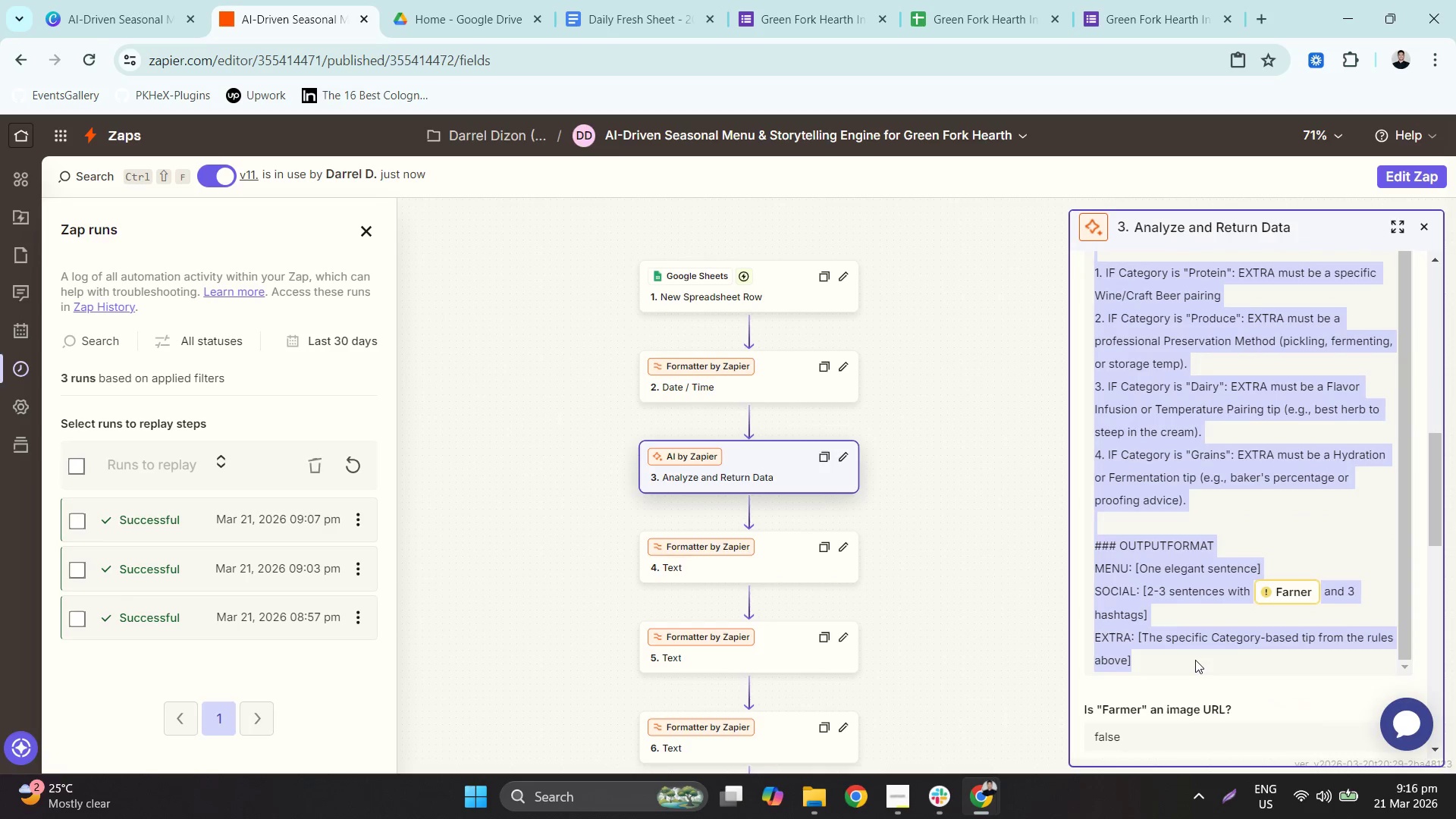 
key(Control+C)
 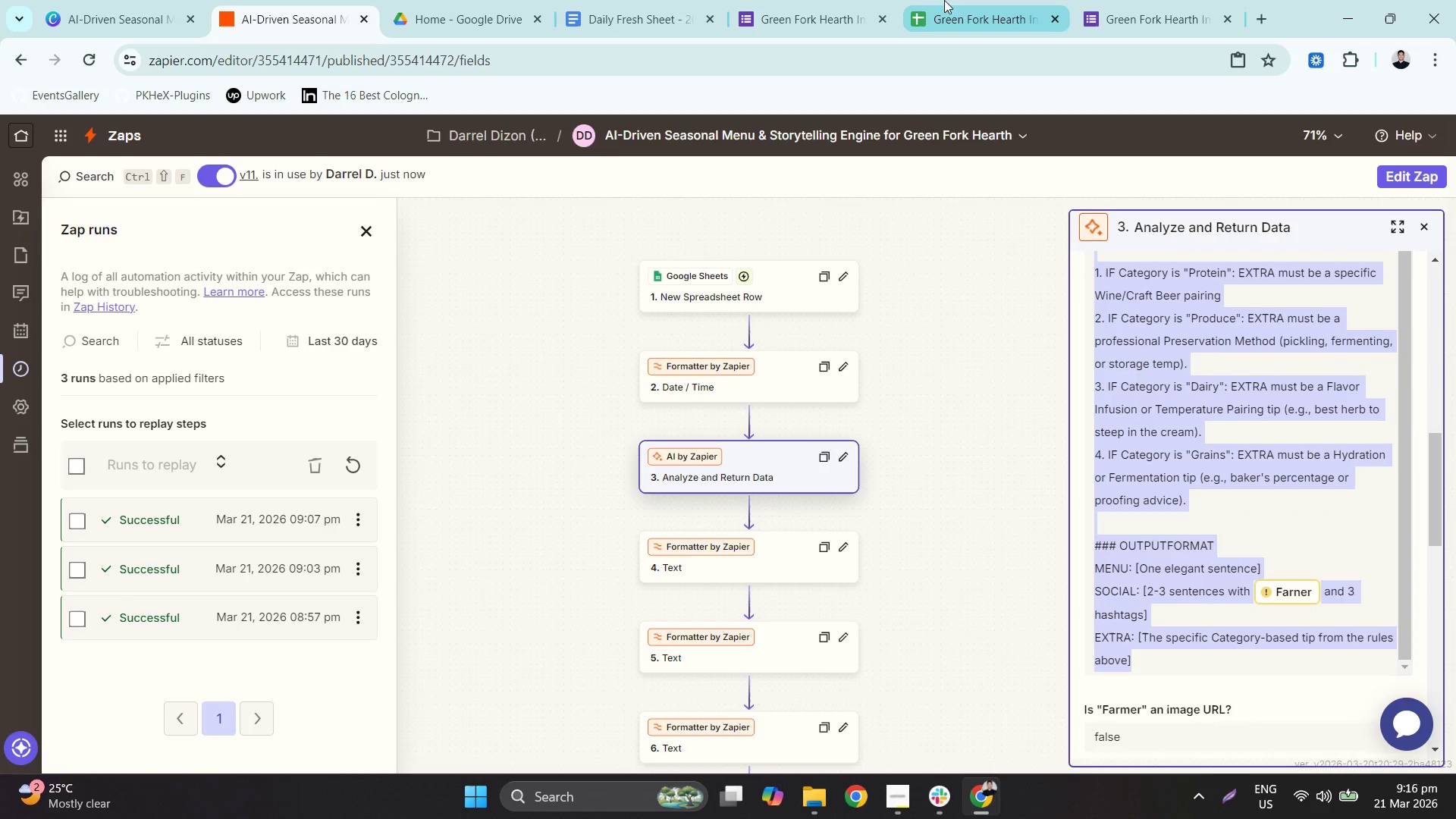 
left_click([940, 0])
 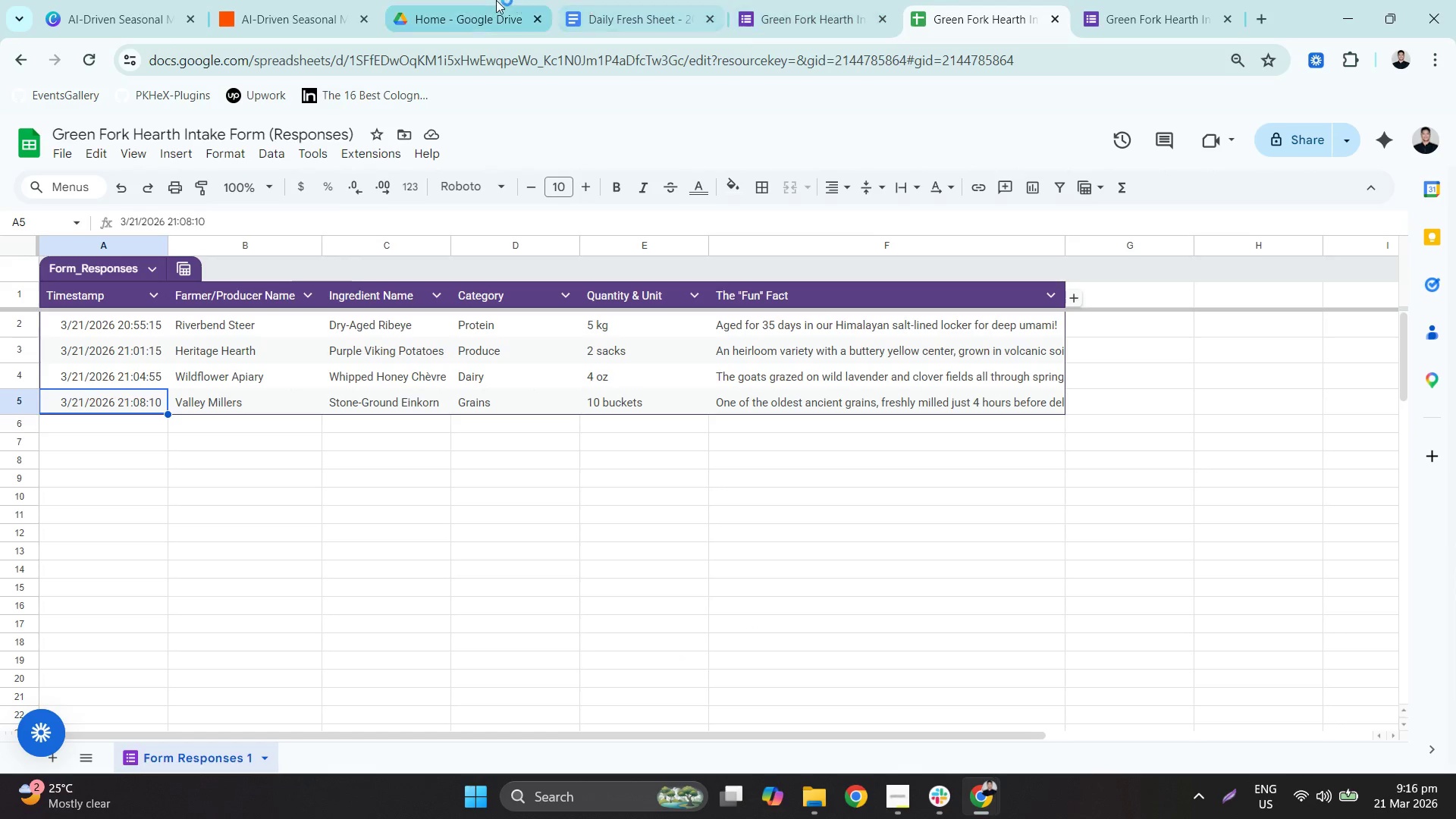 
left_click([478, 0])
 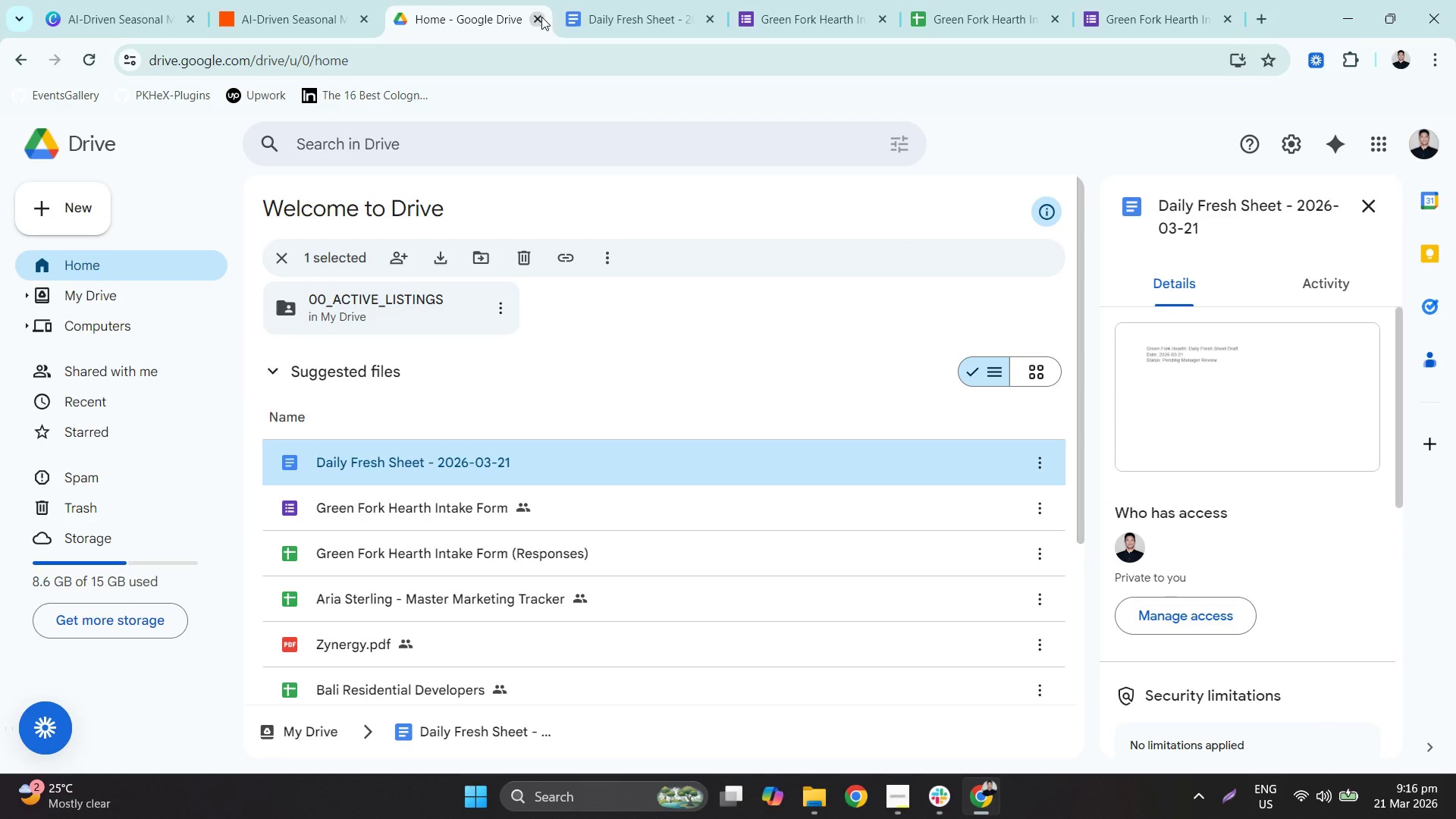 
left_click([265, 0])
 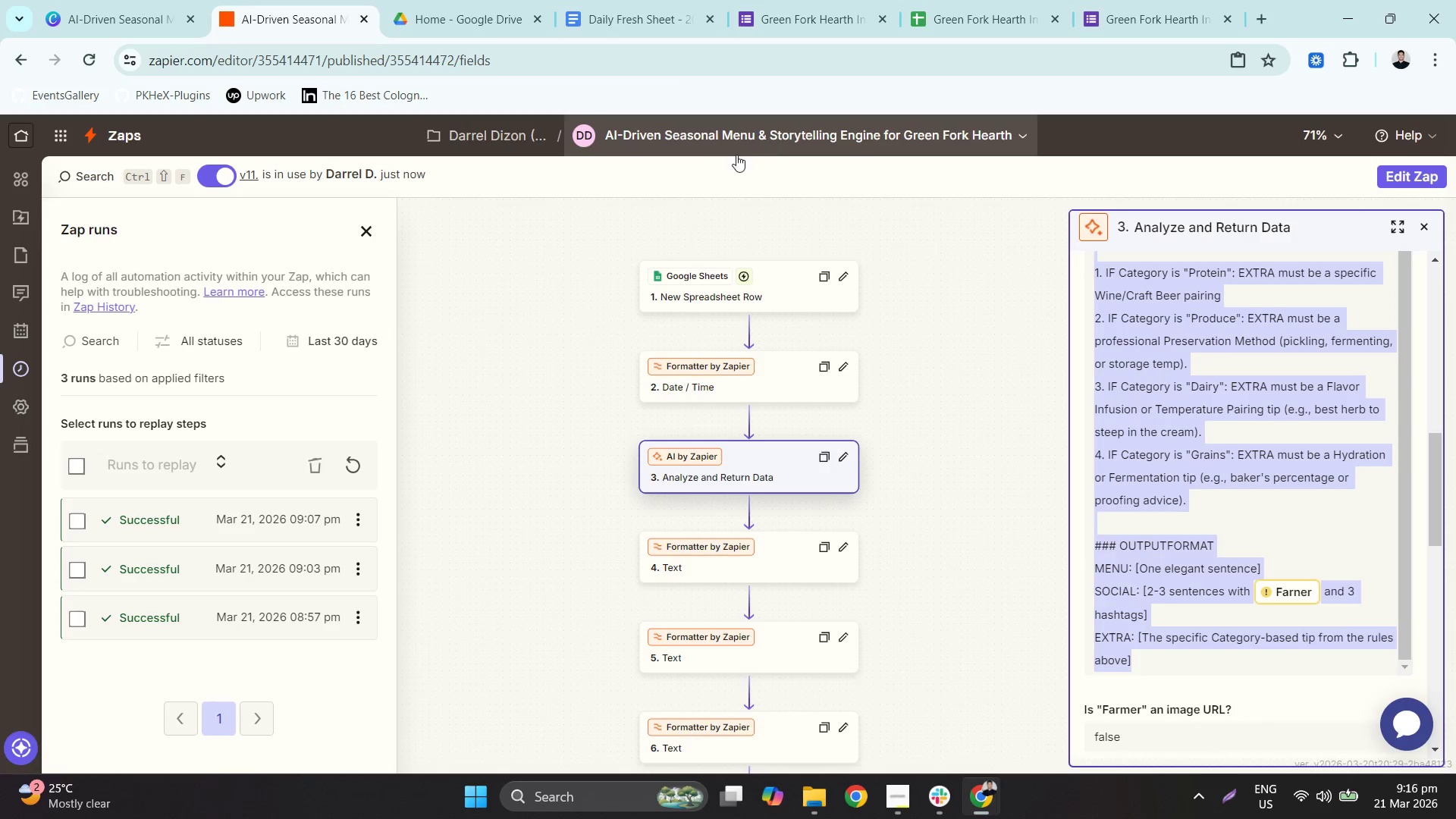 
left_click([634, 0])
 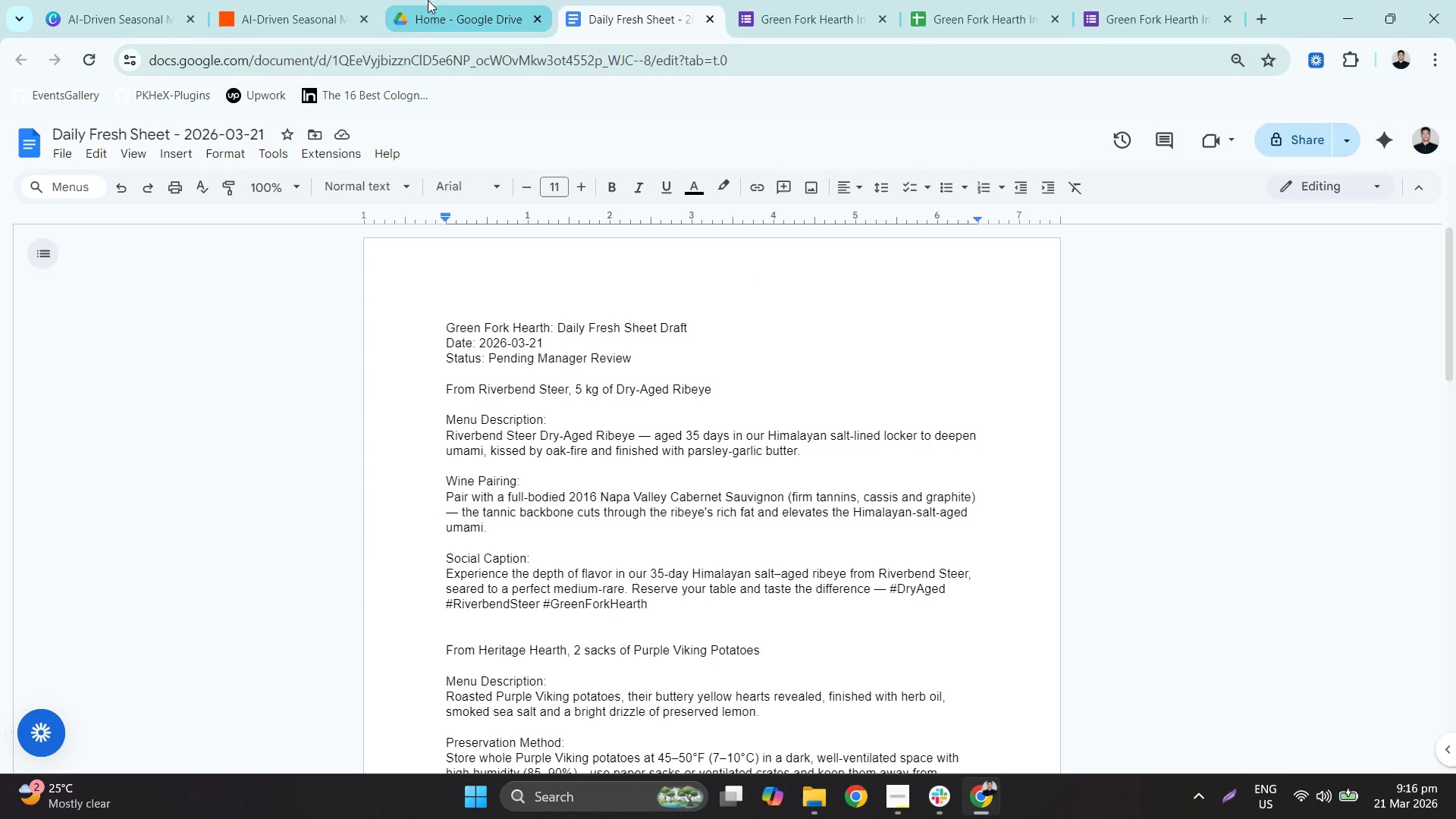 
left_click([345, 0])
 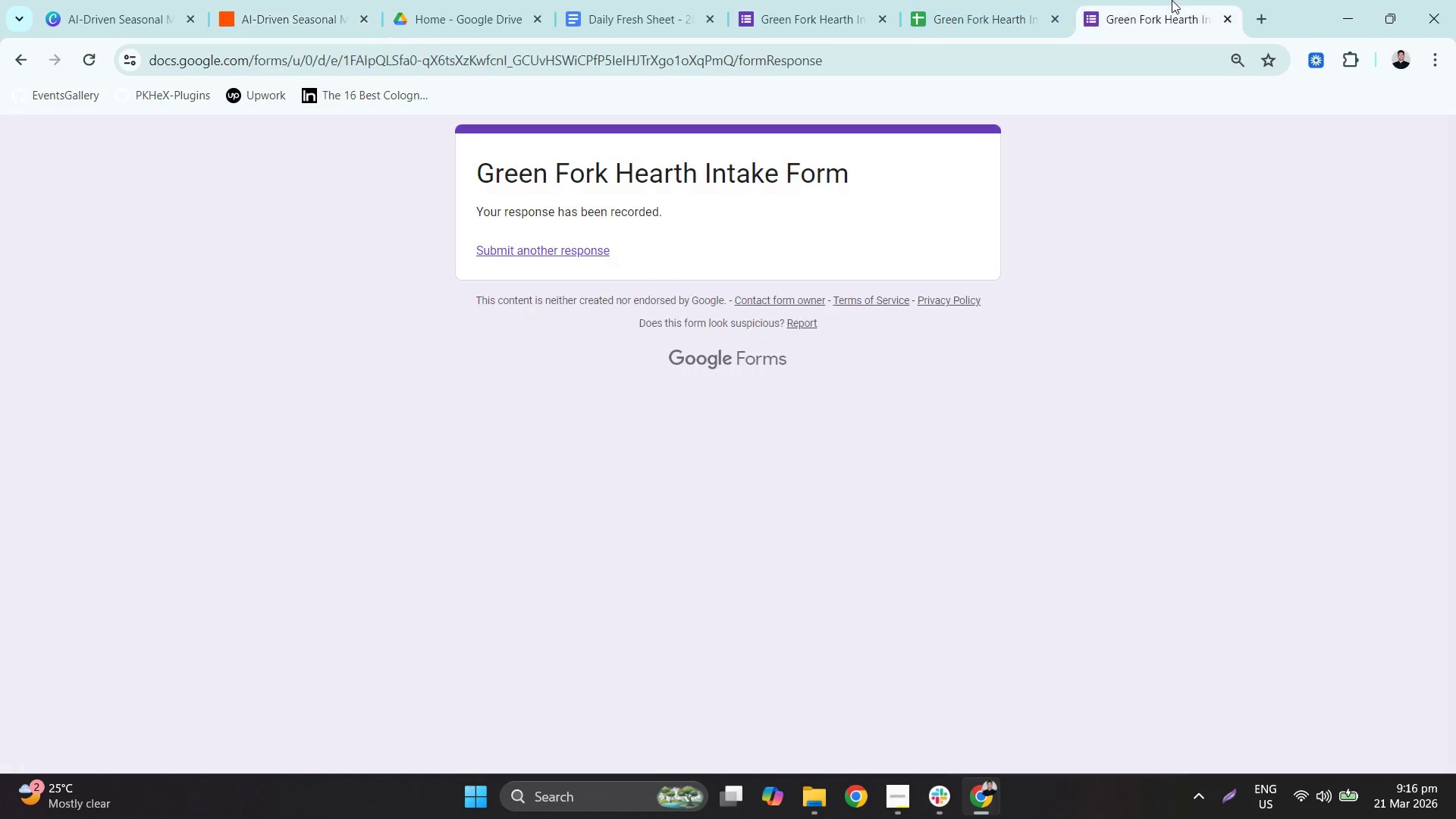 
left_click([891, 0])
 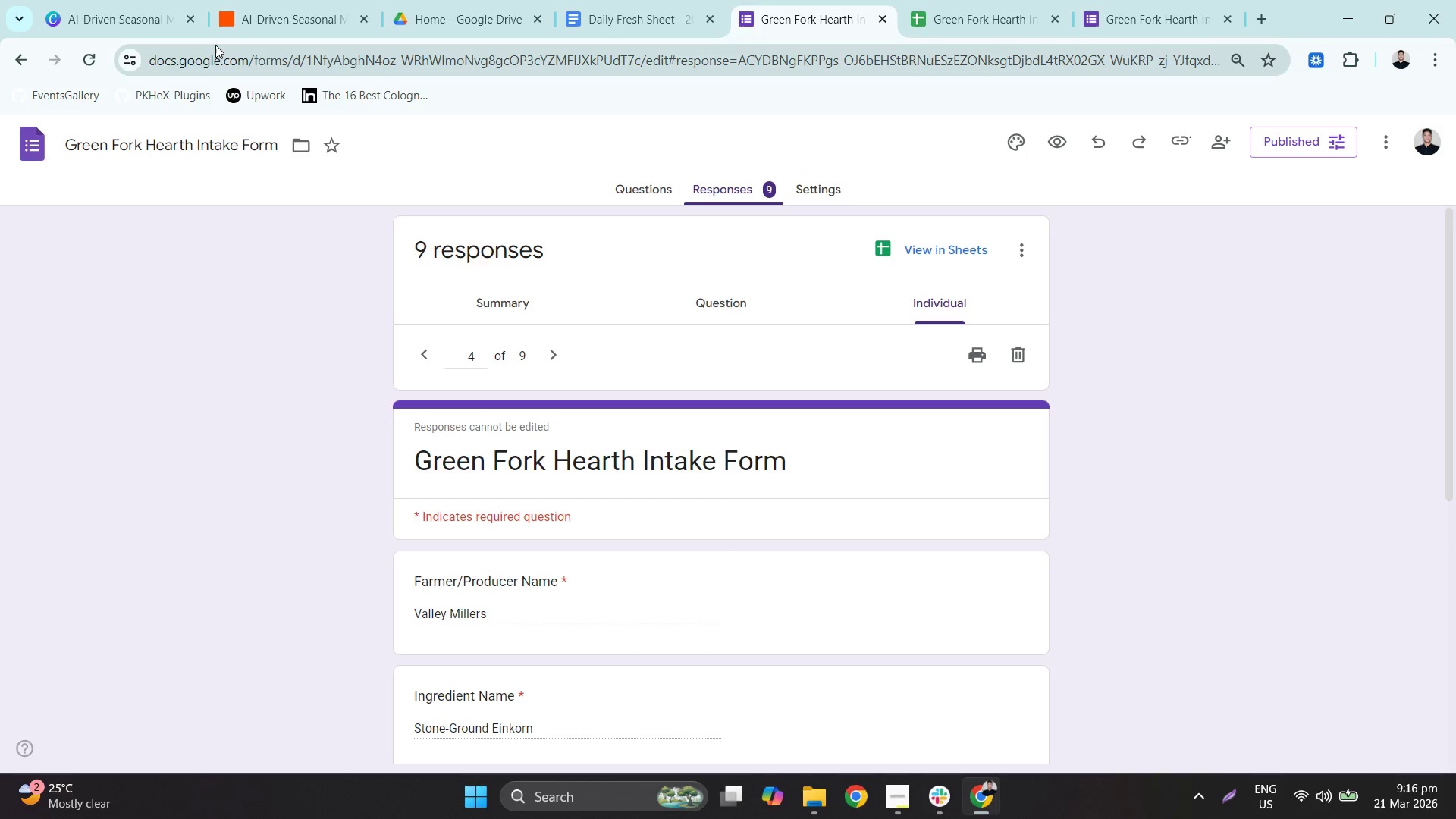 
left_click([140, 0])
 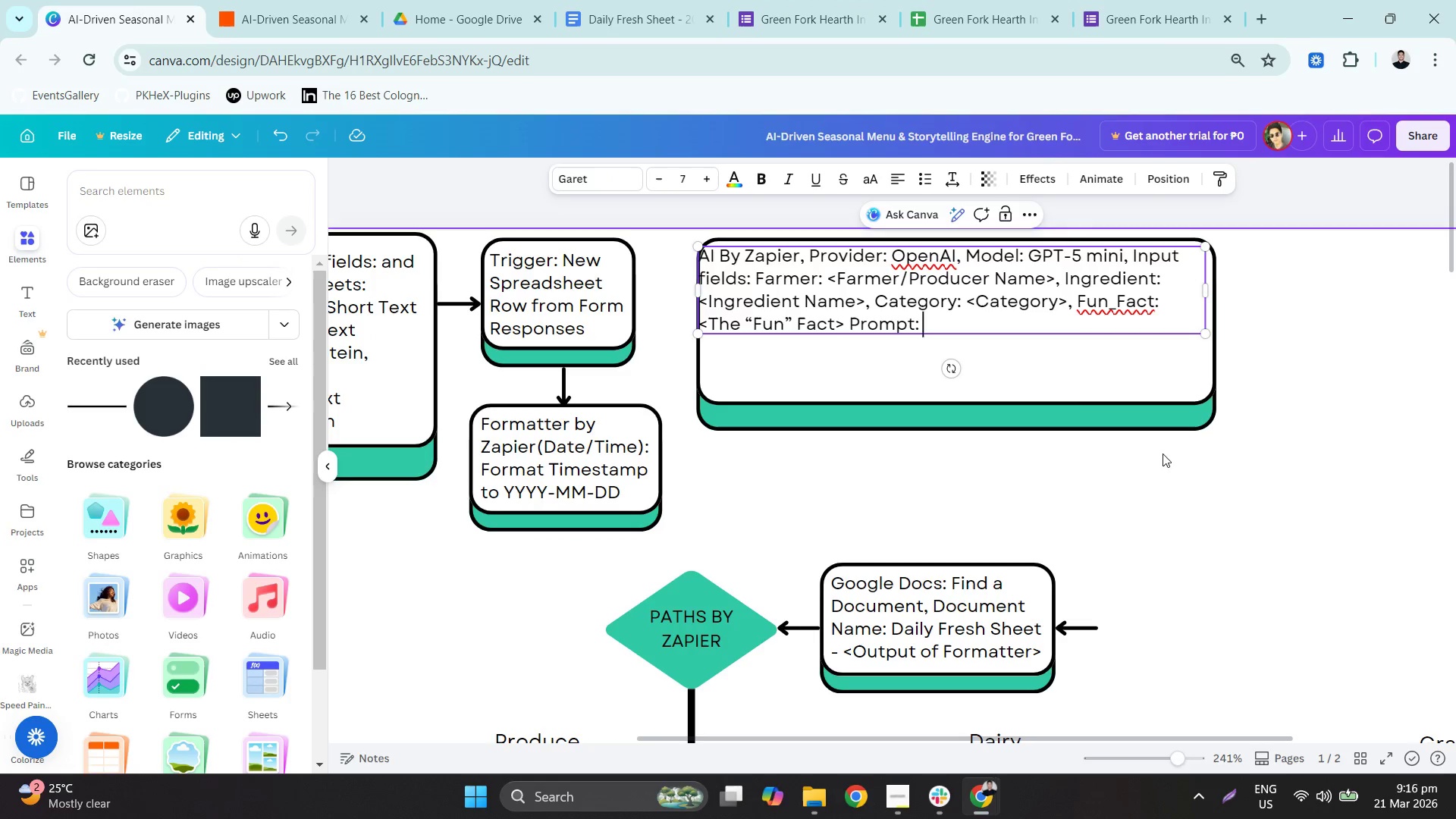 
left_click([942, 297])
 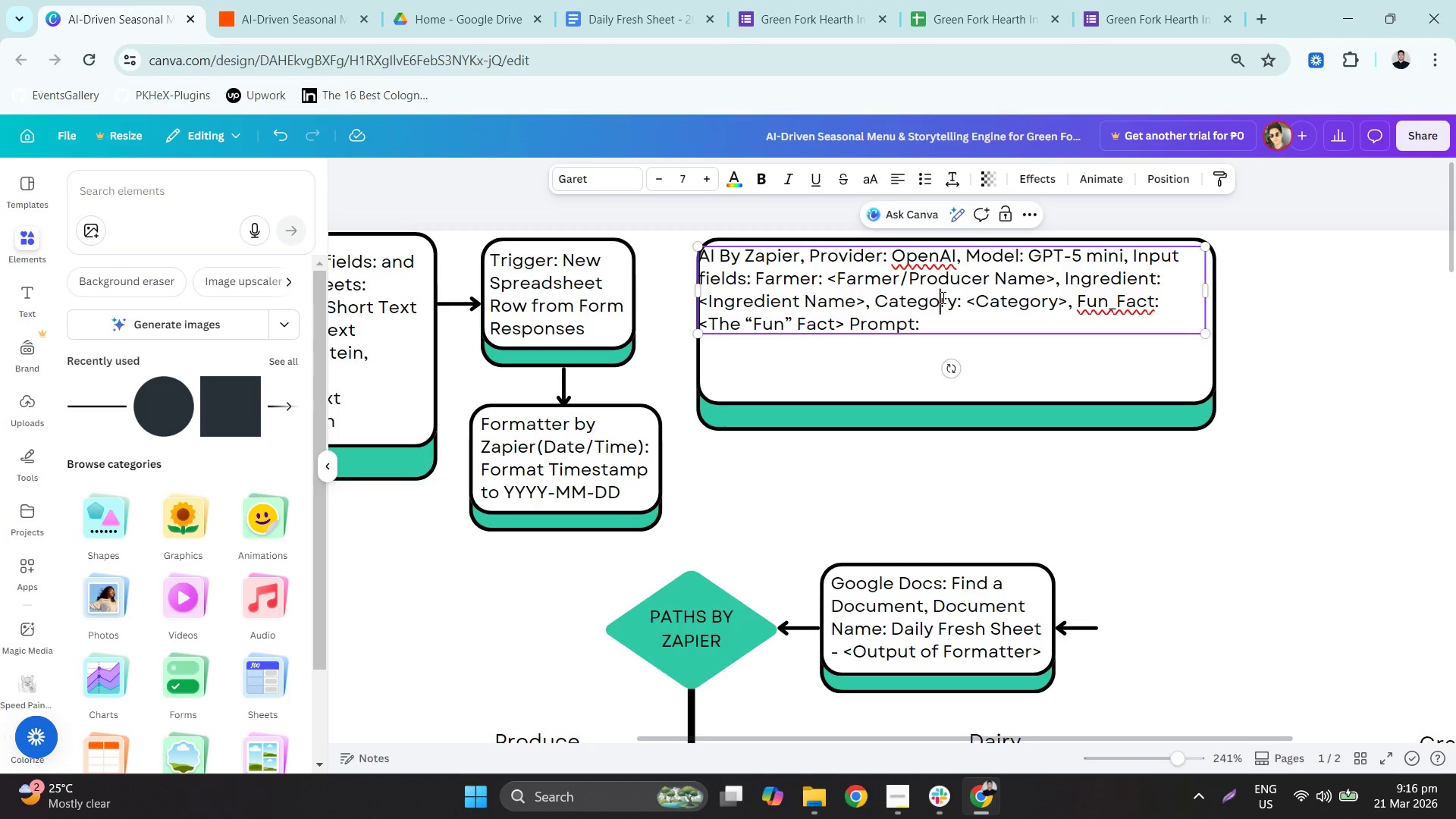 
key(Control+ControlLeft)
 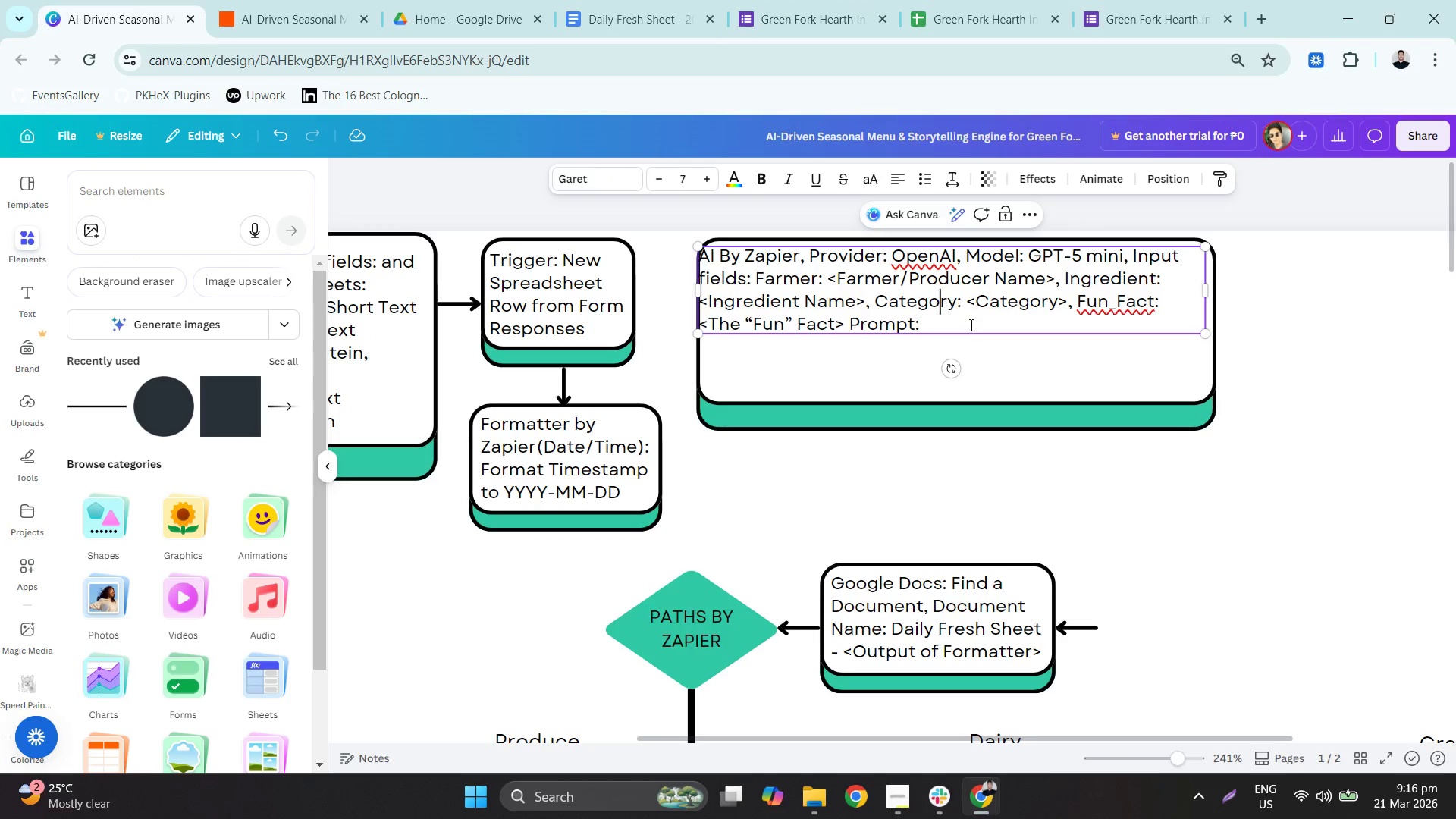 
left_click([971, 326])
 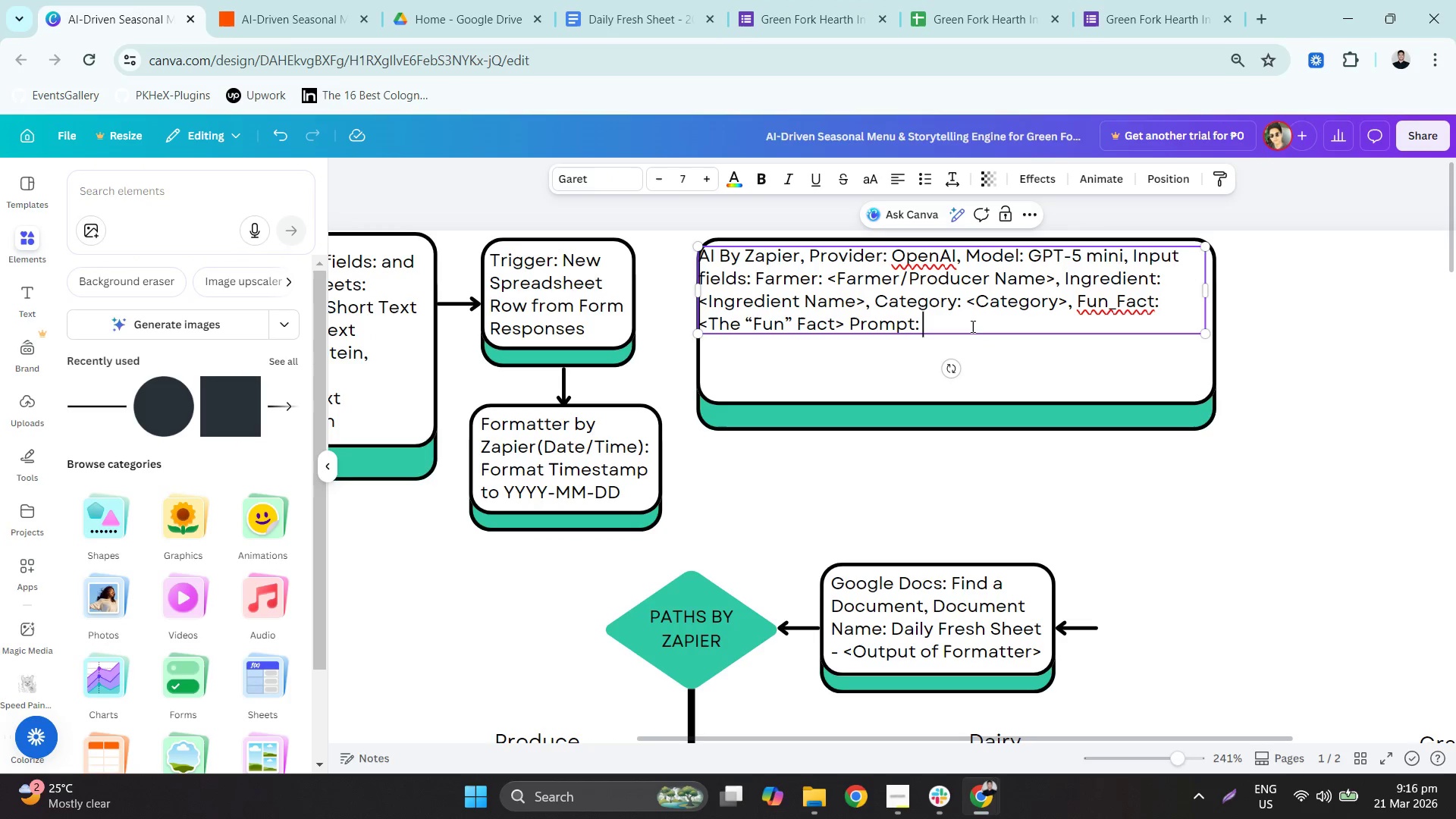 
key(Control+ControlLeft)
 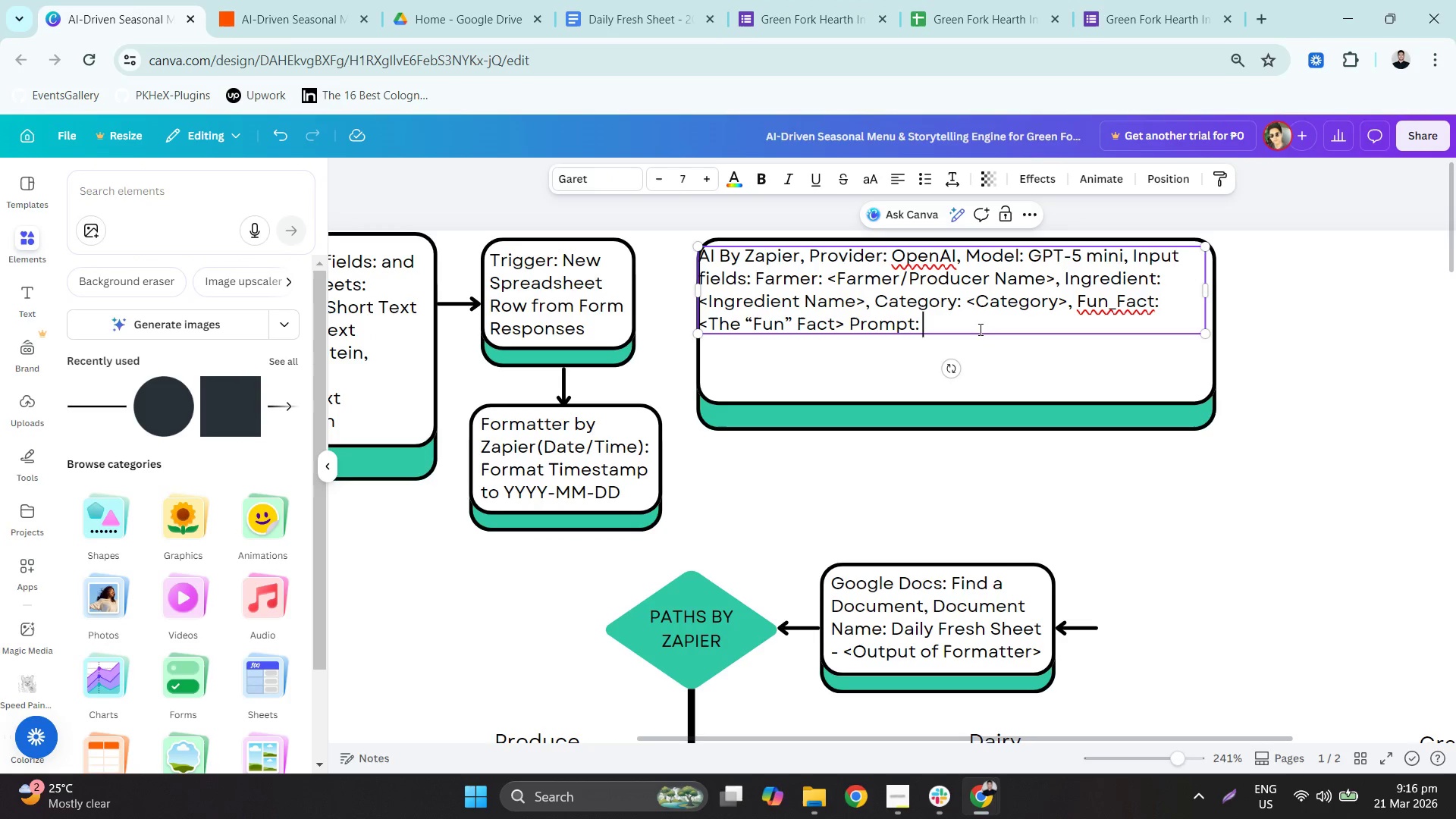 
key(Control+V)
 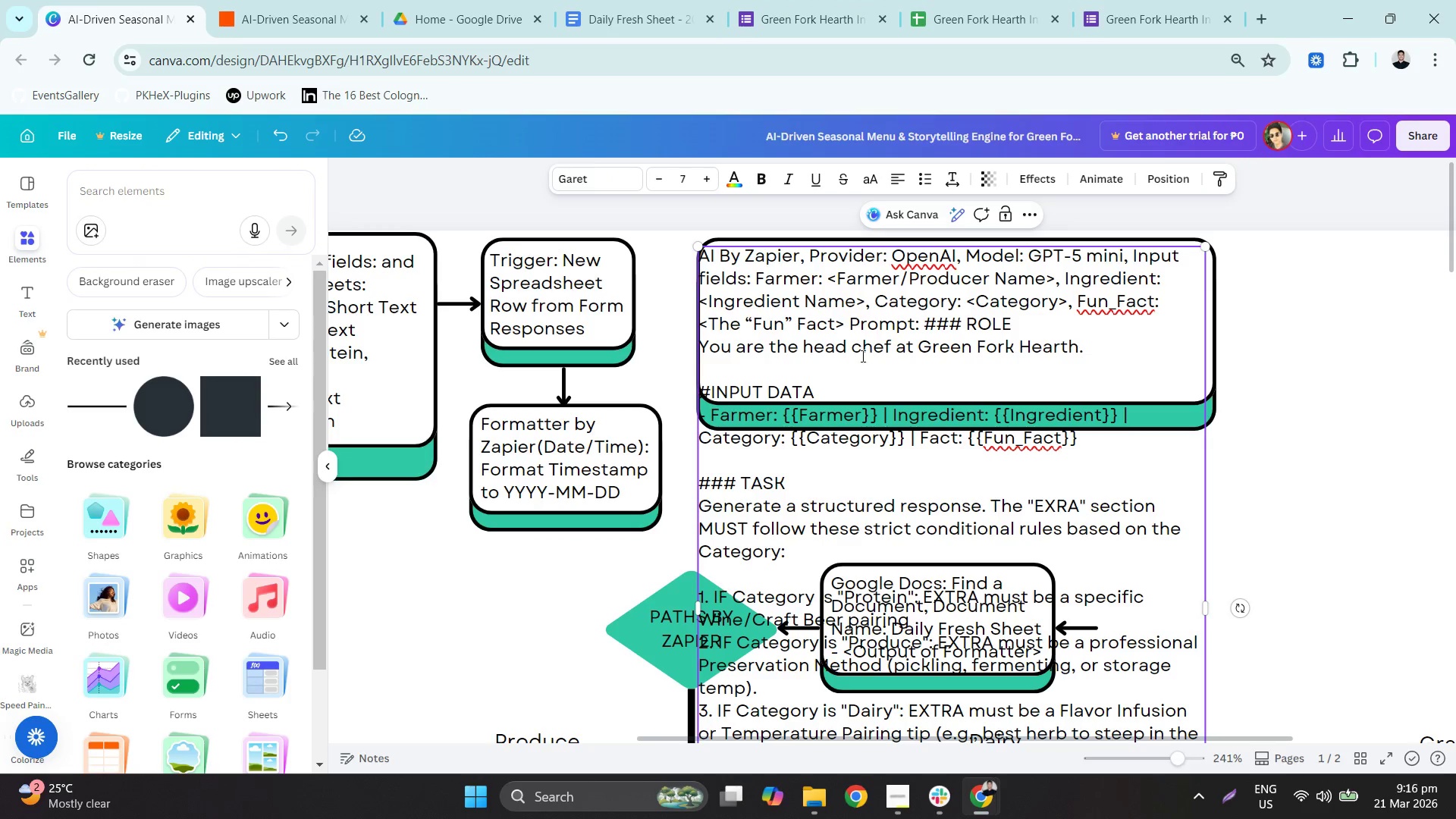 
double_click([860, 364])
 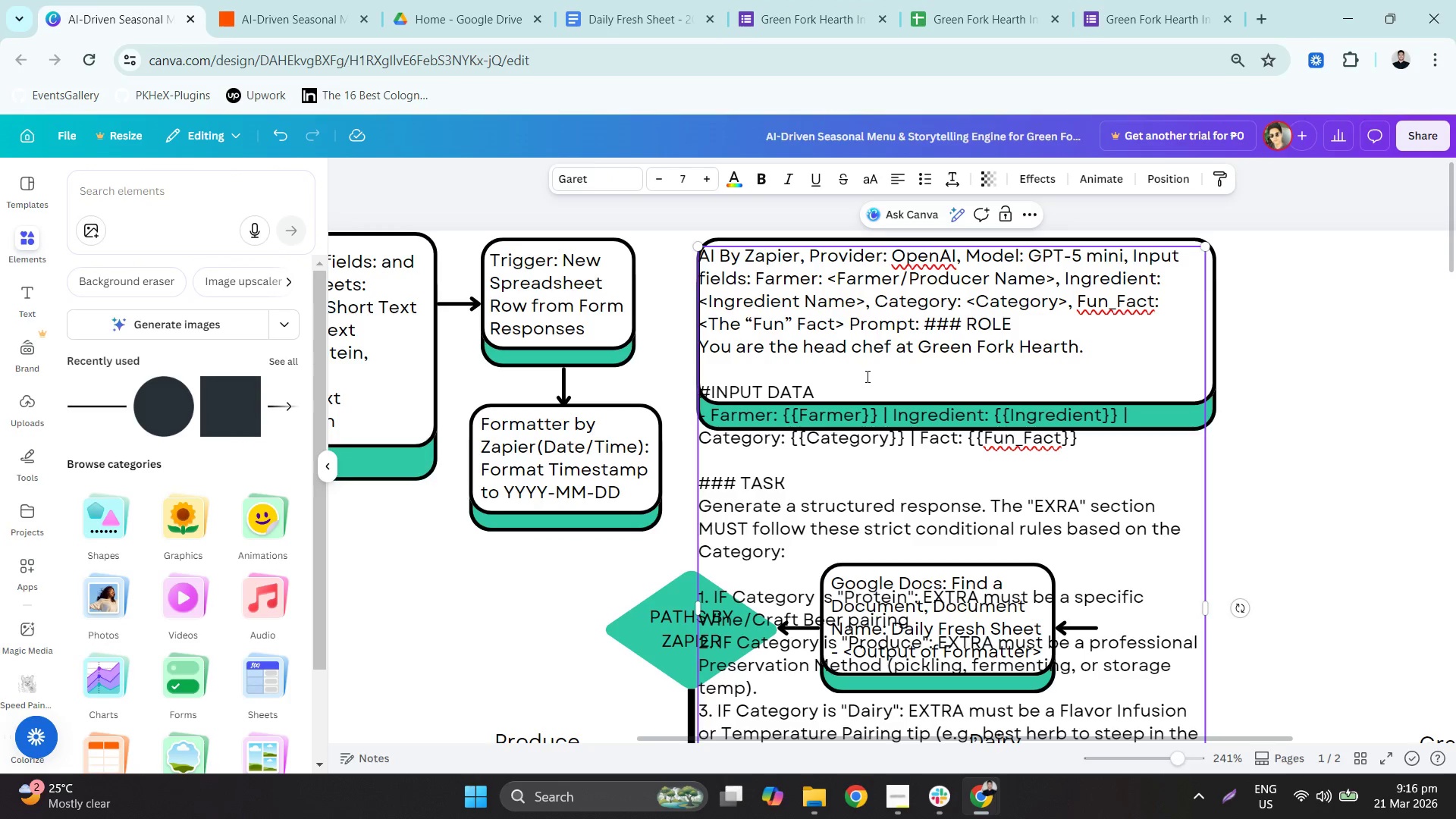 
key(Backspace)
 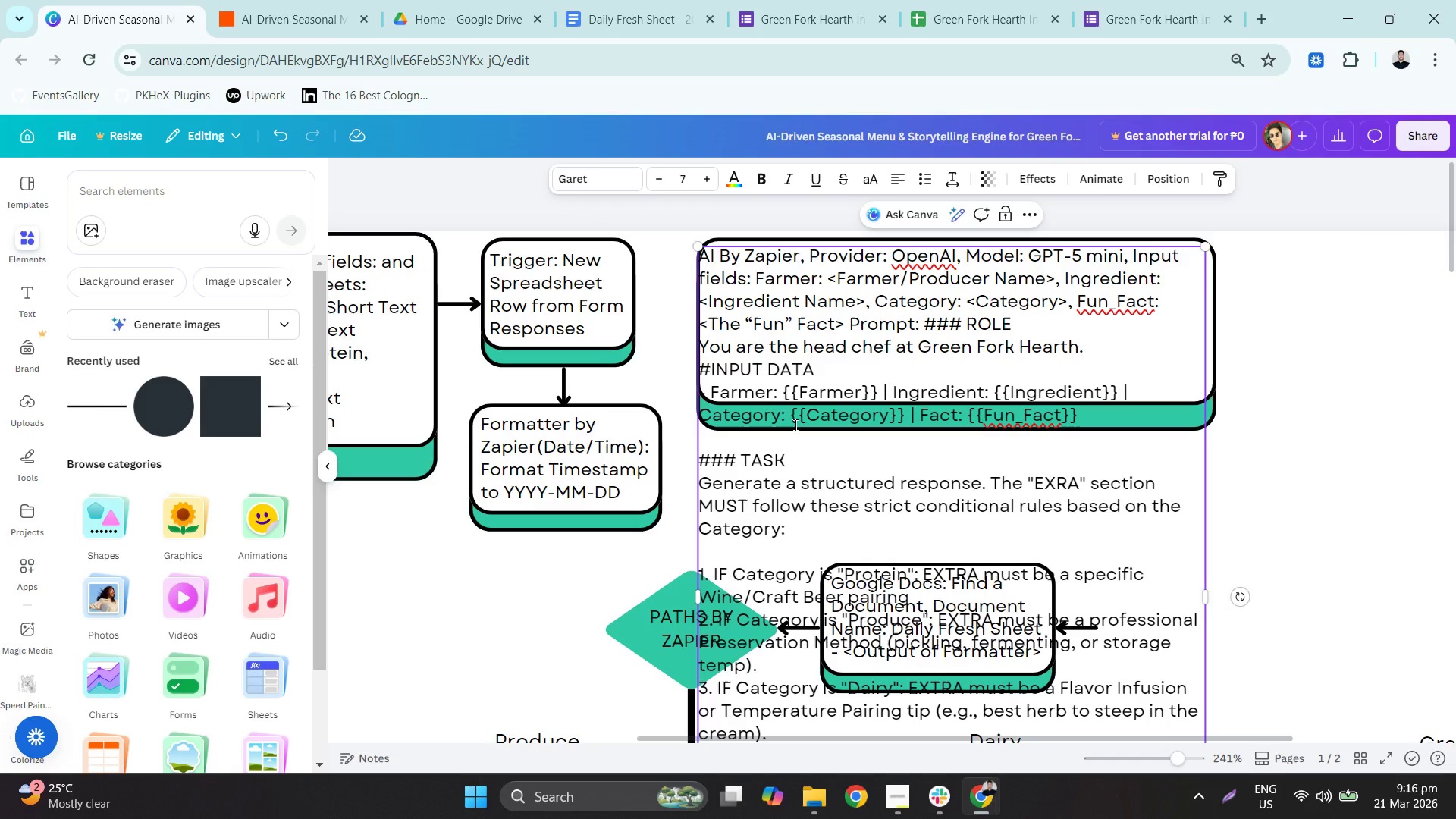 
left_click([824, 435])
 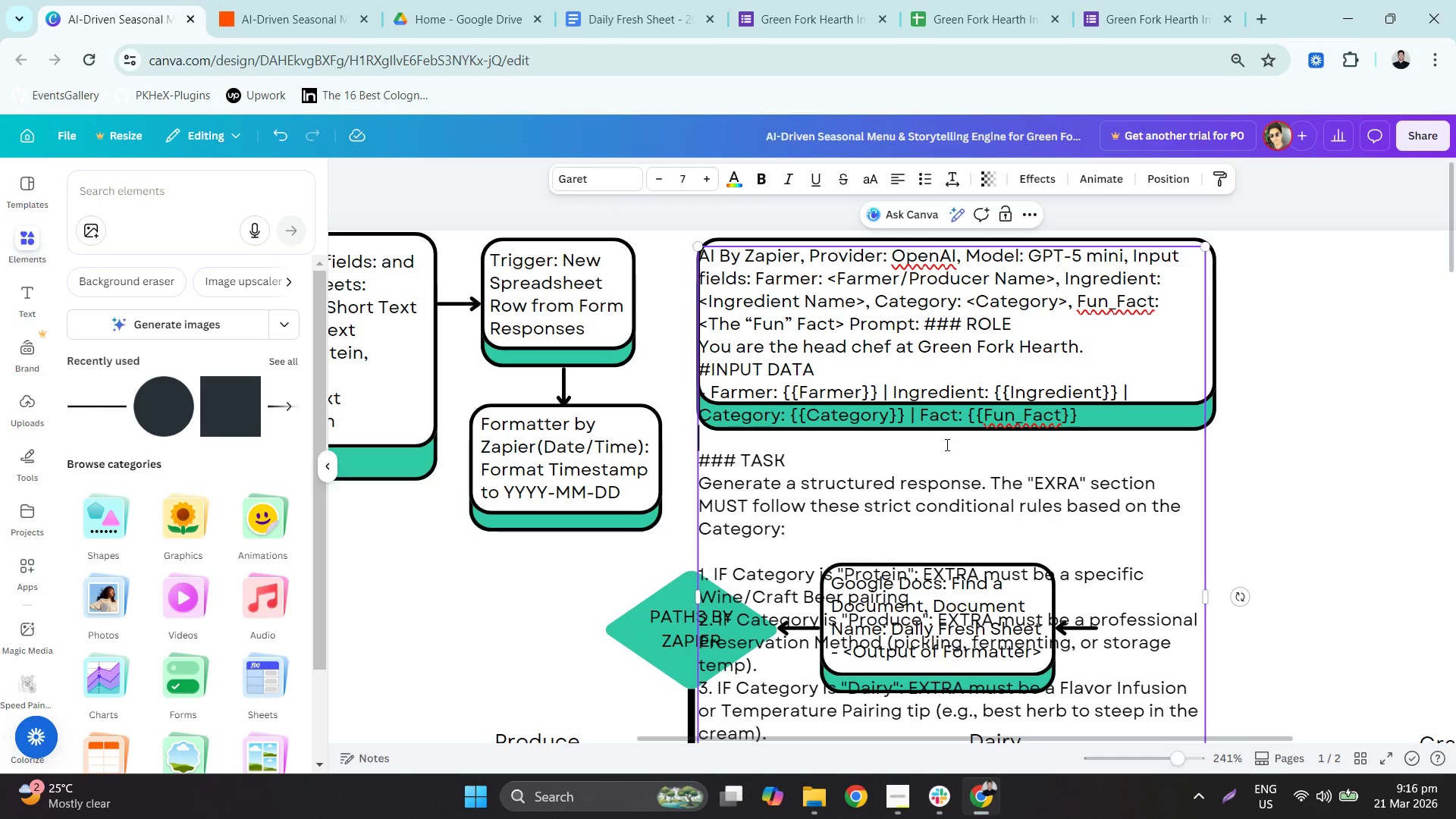 
left_click([744, 450])
 